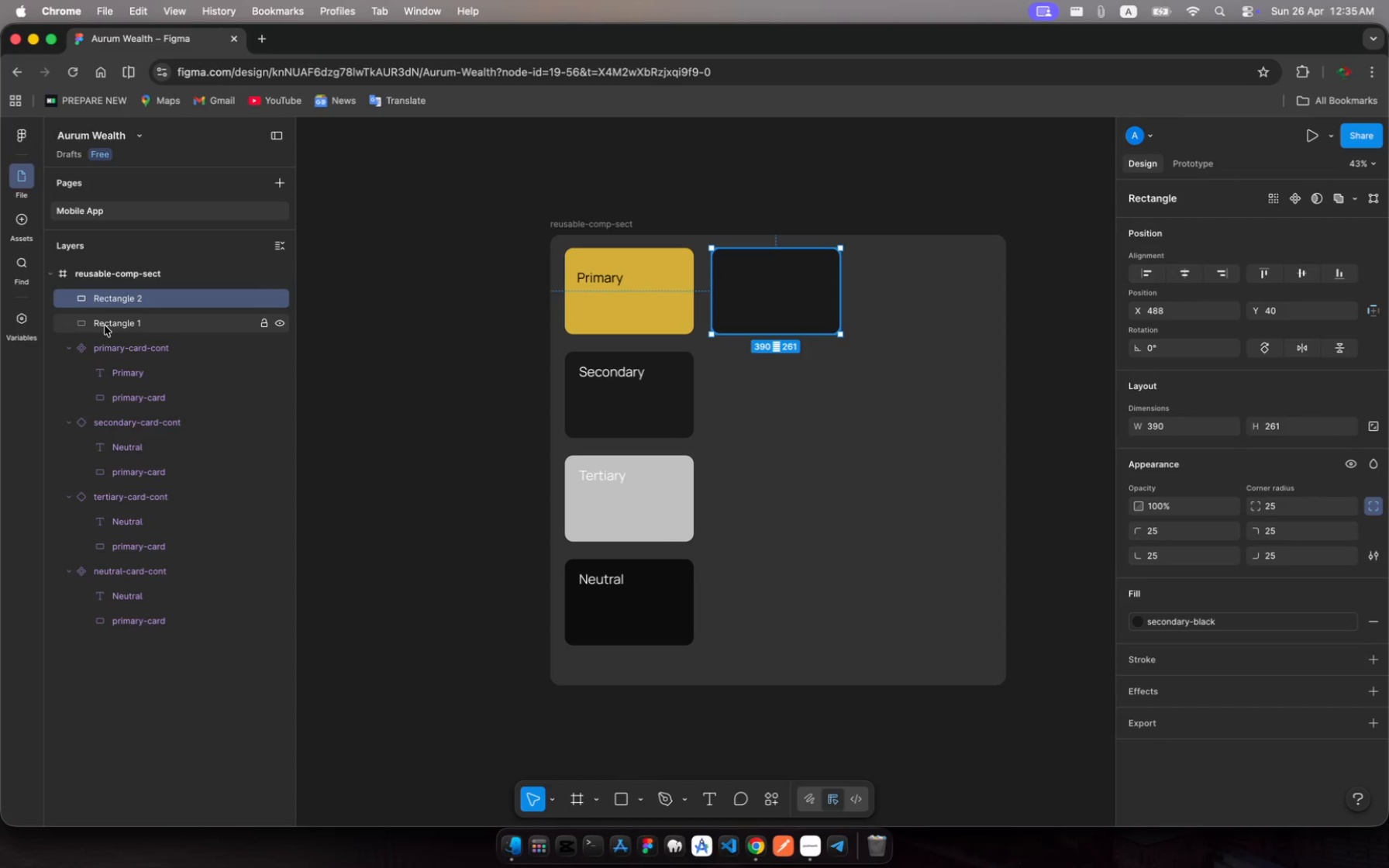 
left_click([108, 325])
 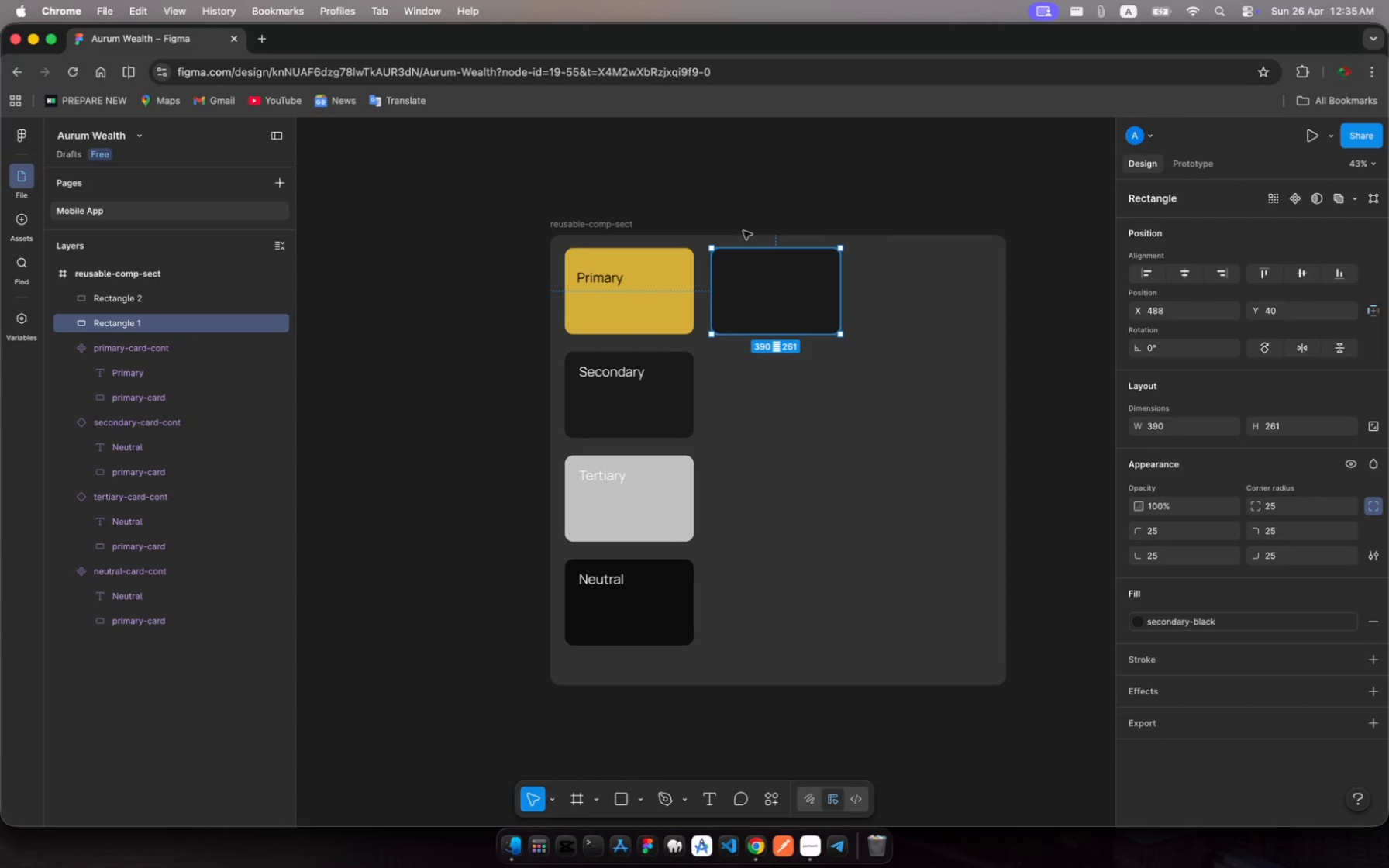 
left_click_drag(start_coordinate=[772, 284], to_coordinate=[918, 284])
 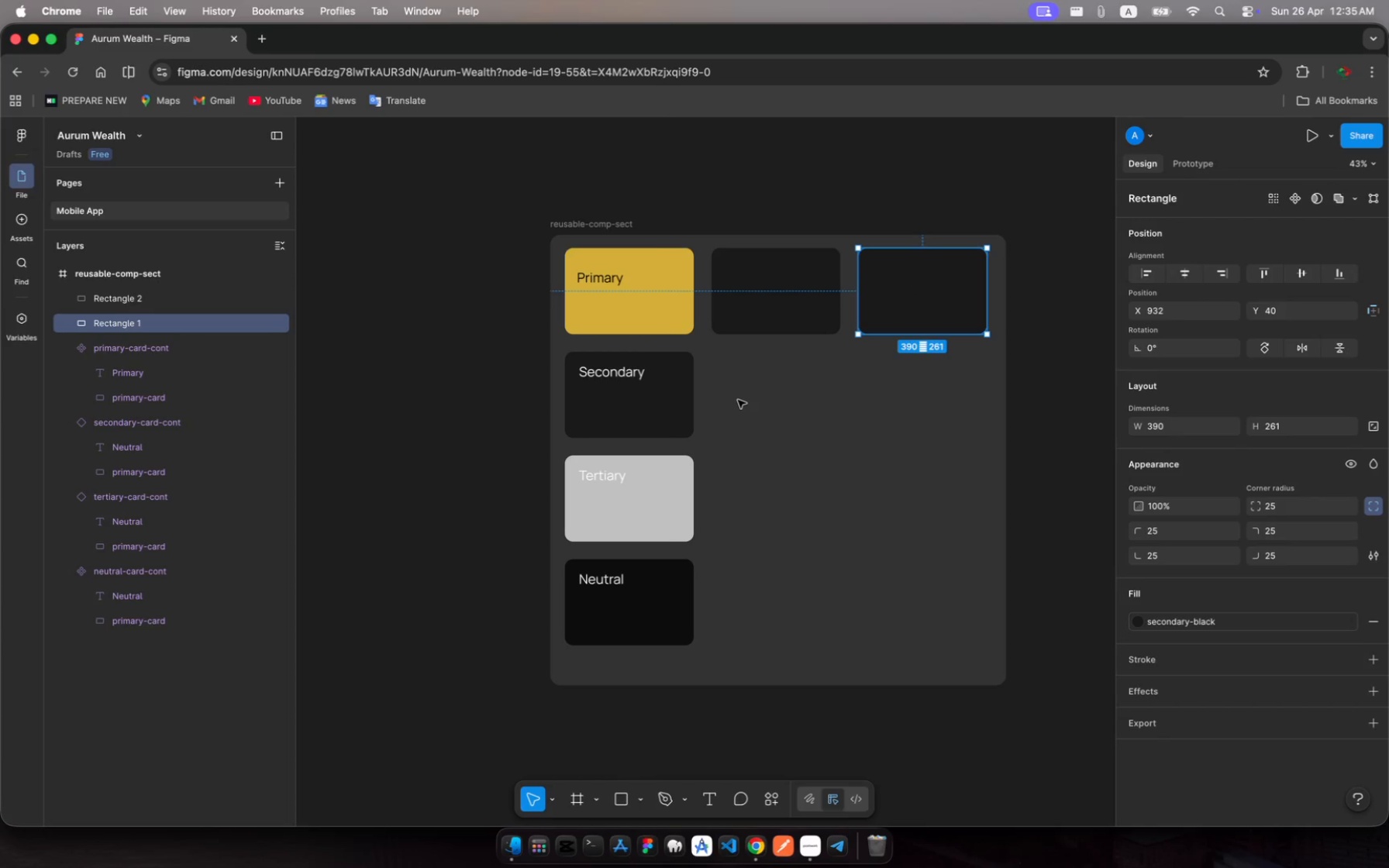 
left_click([760, 318])
 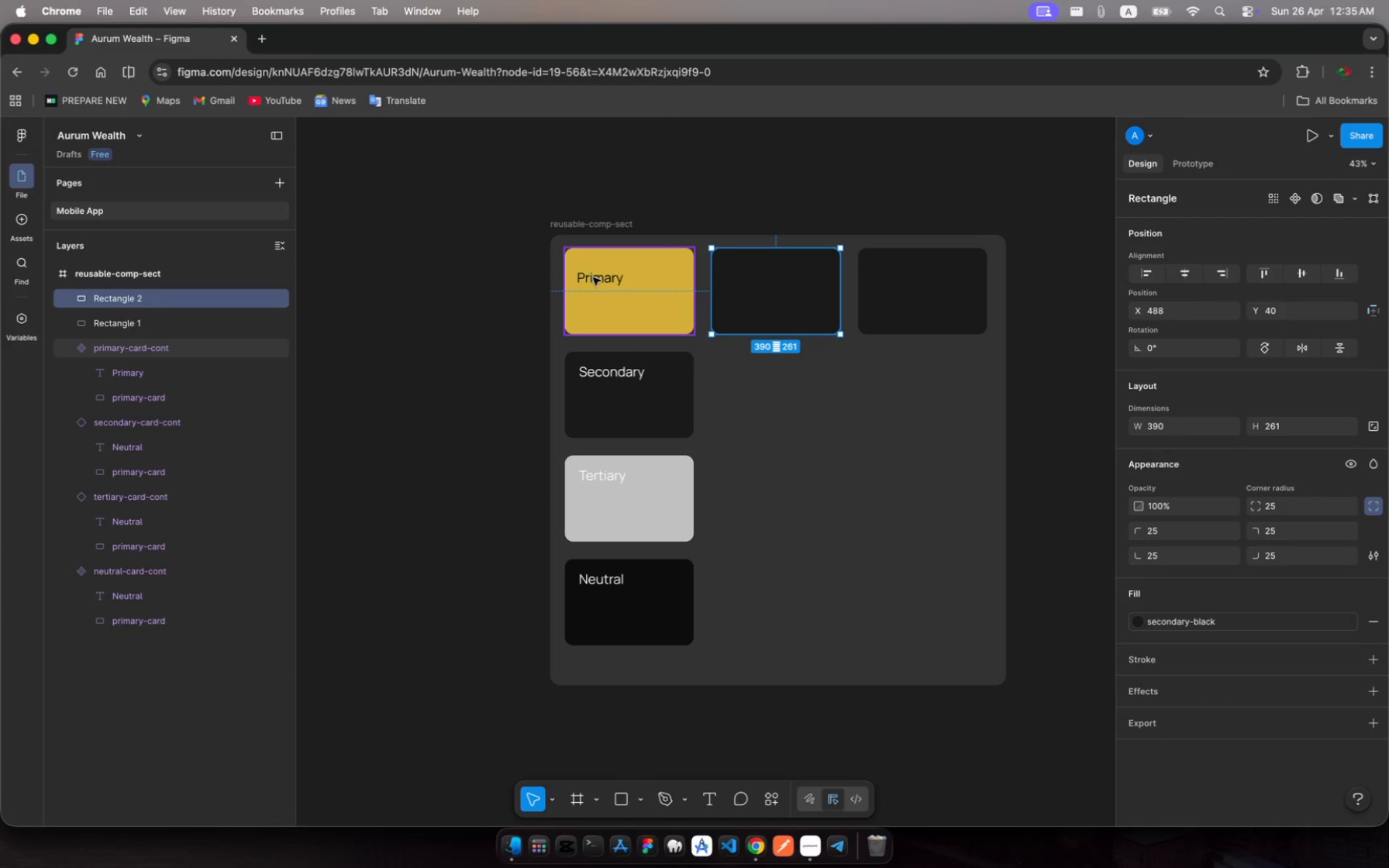 
left_click([597, 278])
 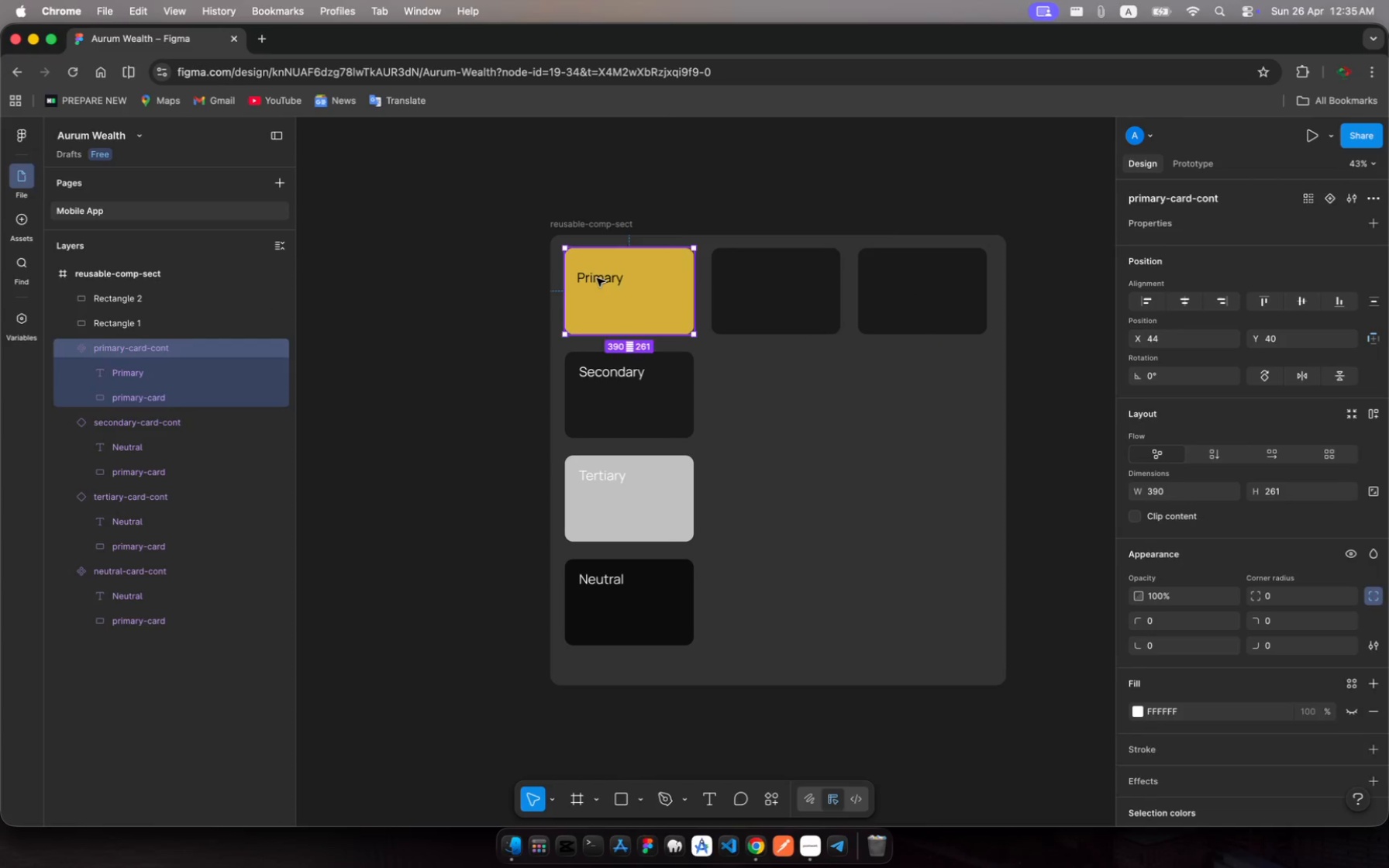 
left_click([597, 278])
 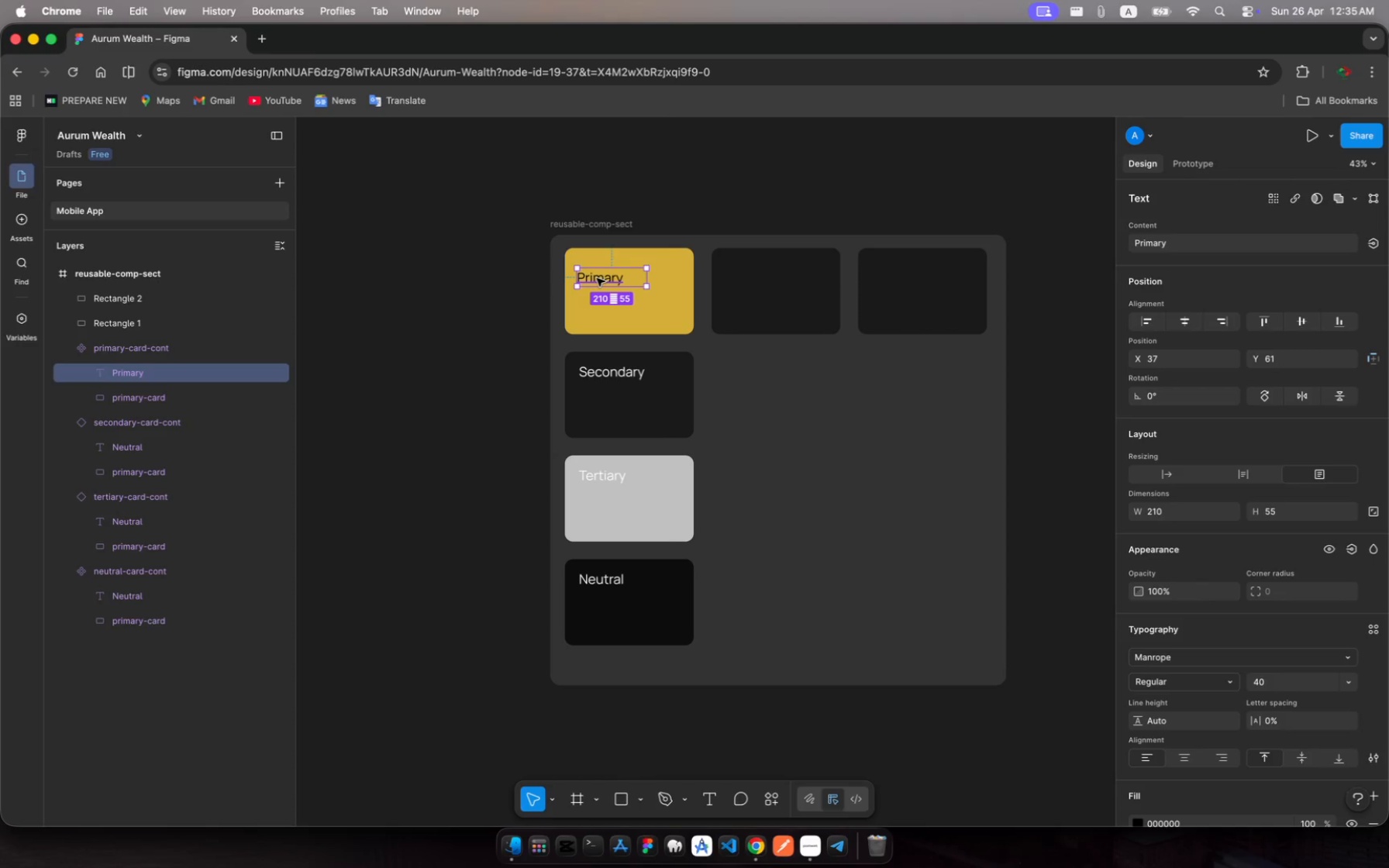 
key(Meta+C)
 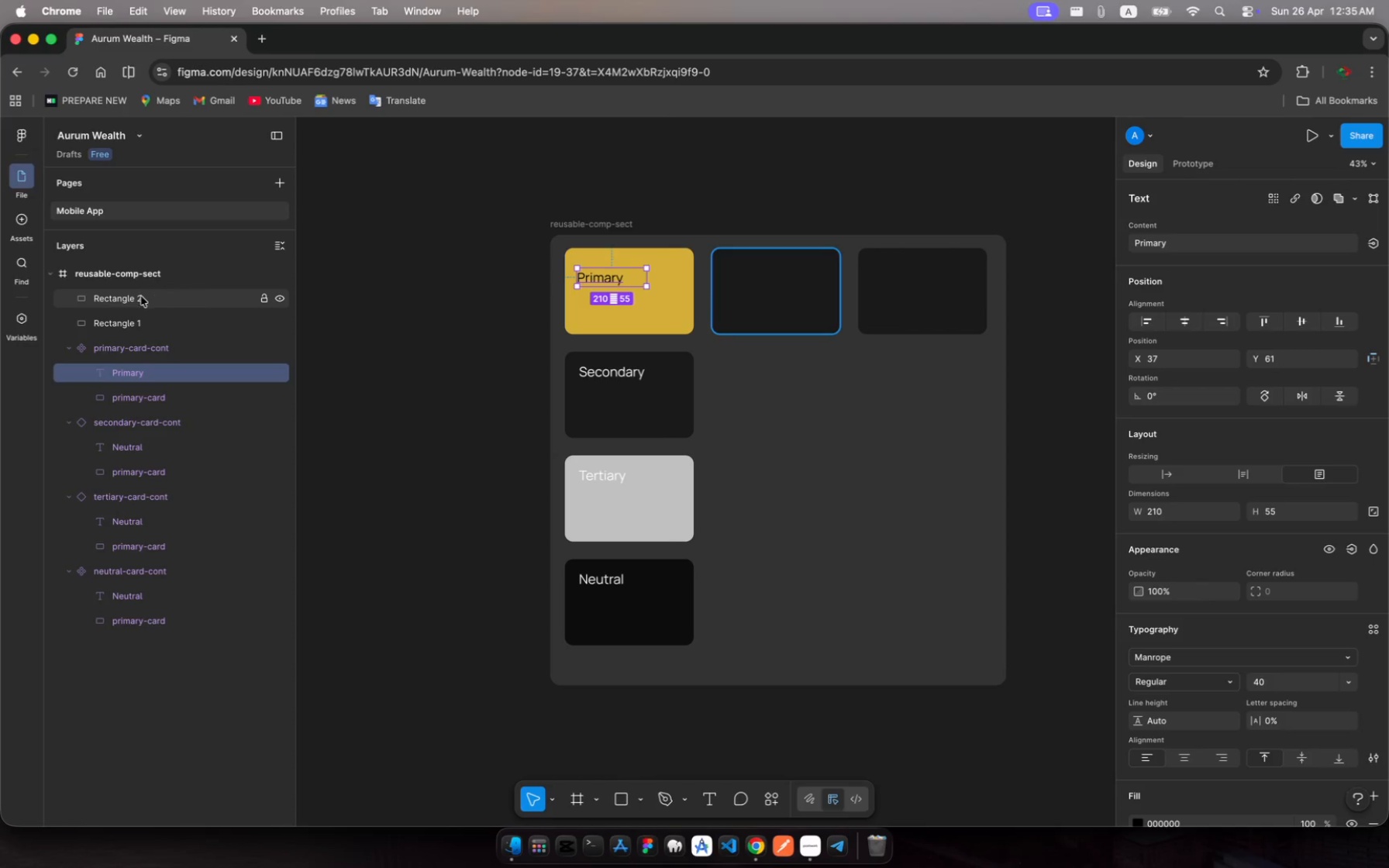 
left_click([134, 297])
 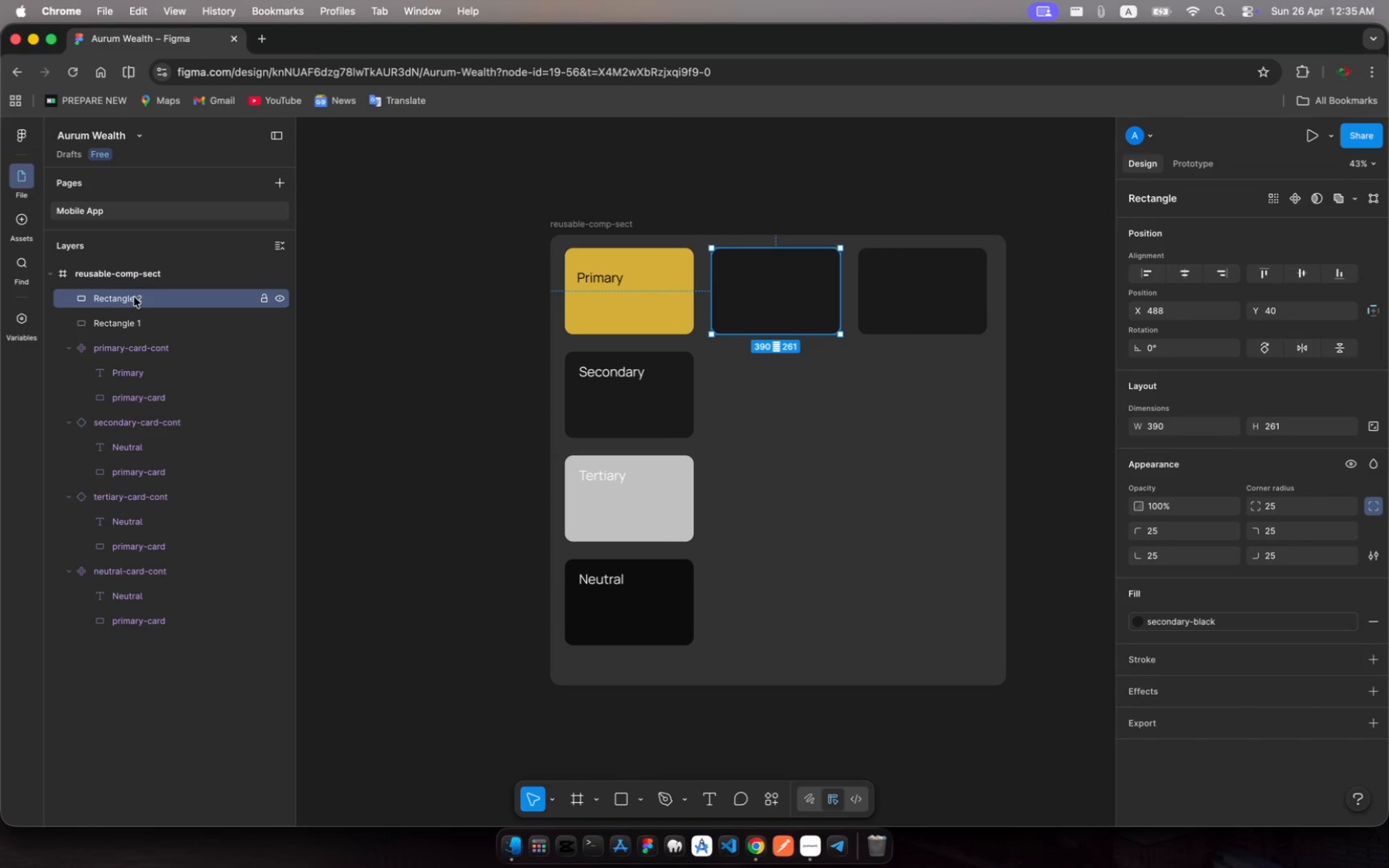 
key(Meta+R)
 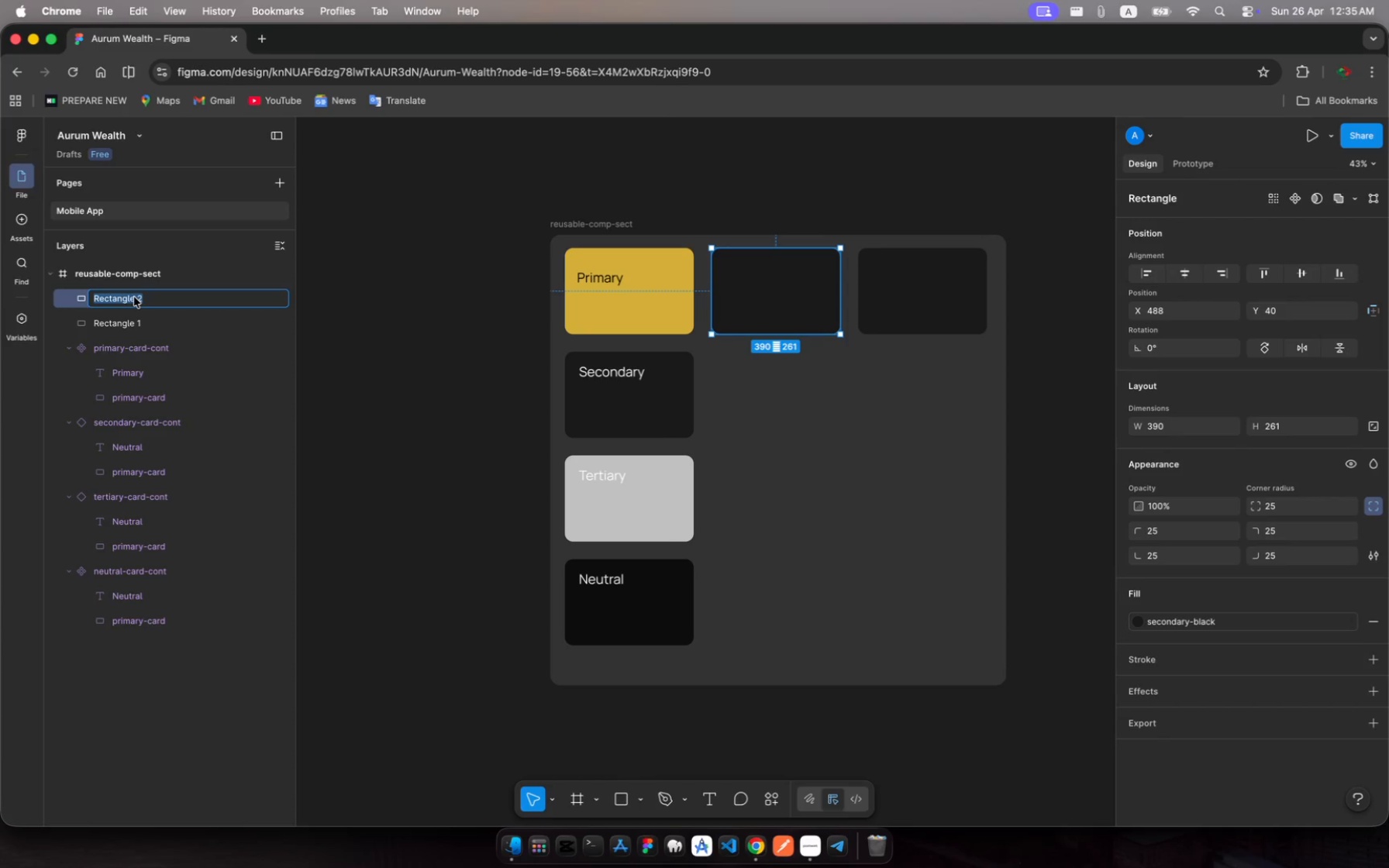 
wait(6.62)
 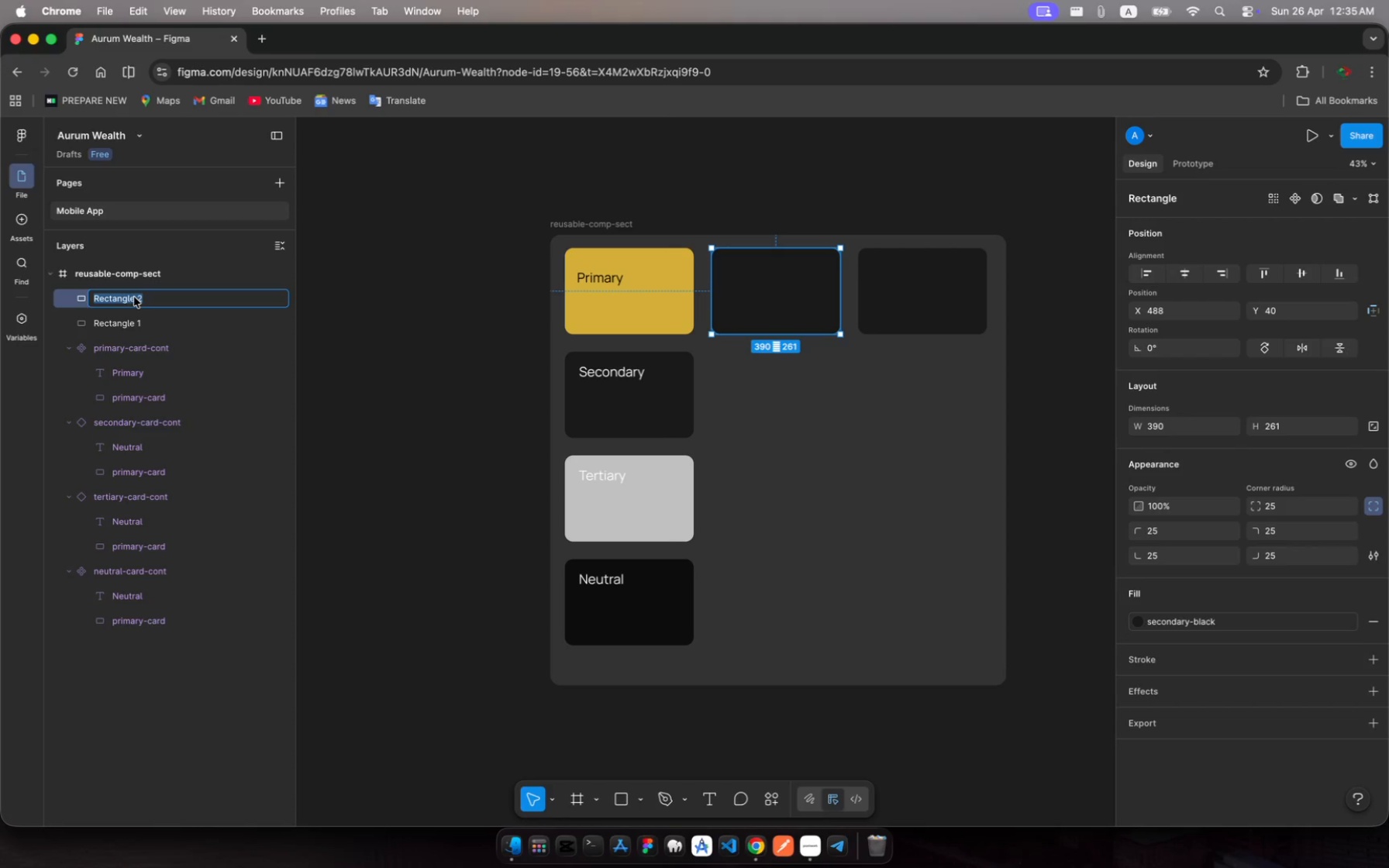 
type(font-cont)
 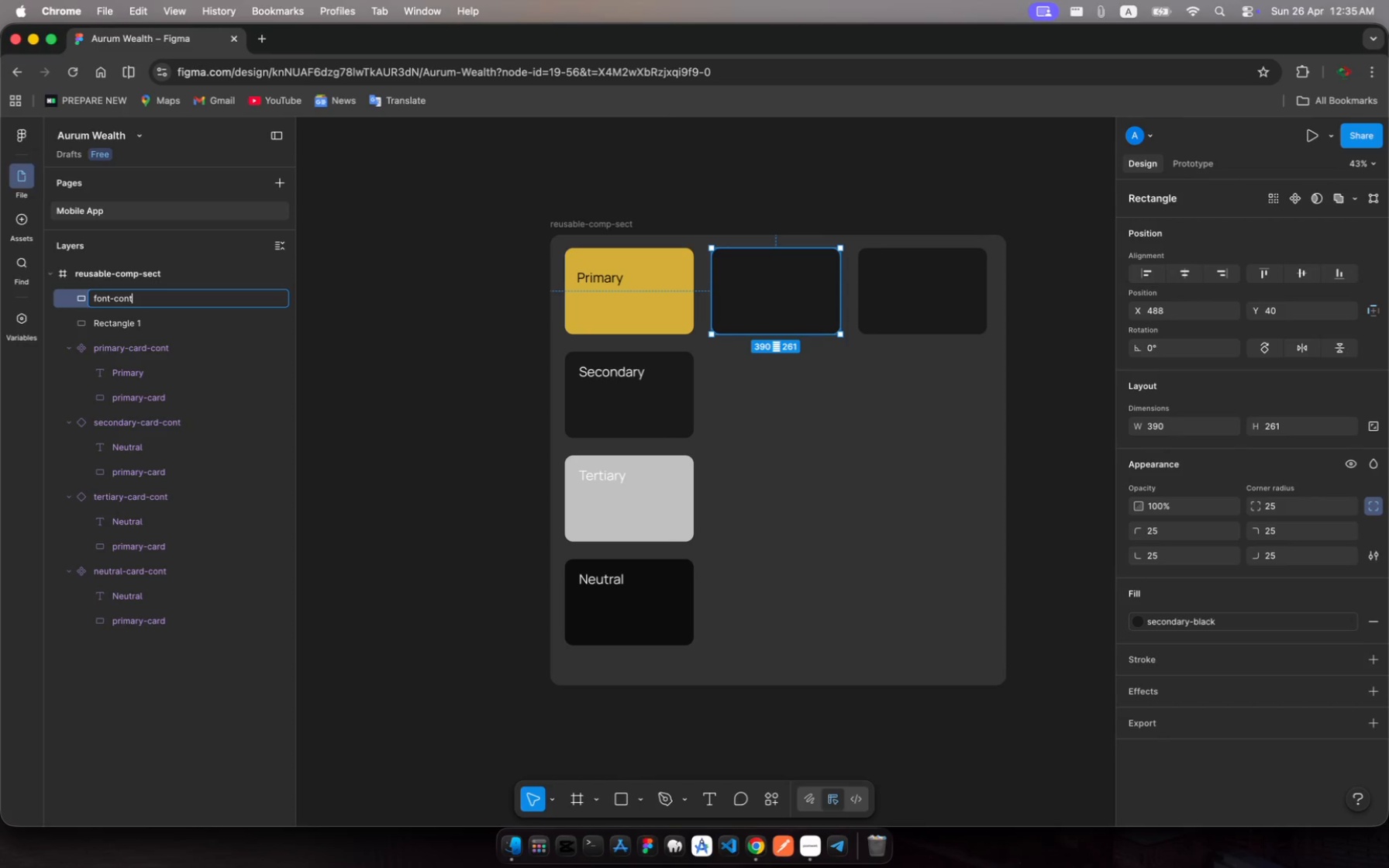 
key(1)
 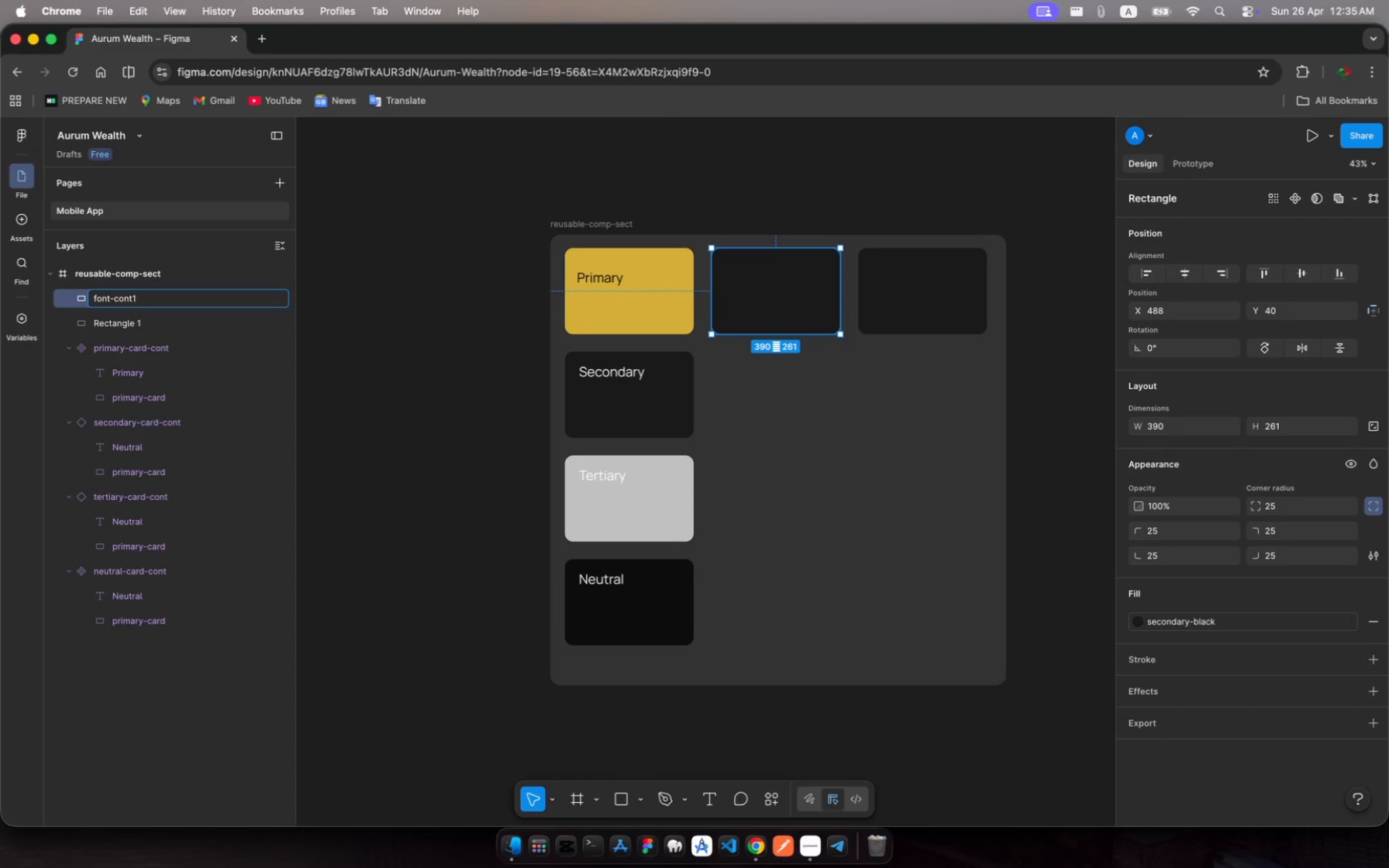 
key(Enter)
 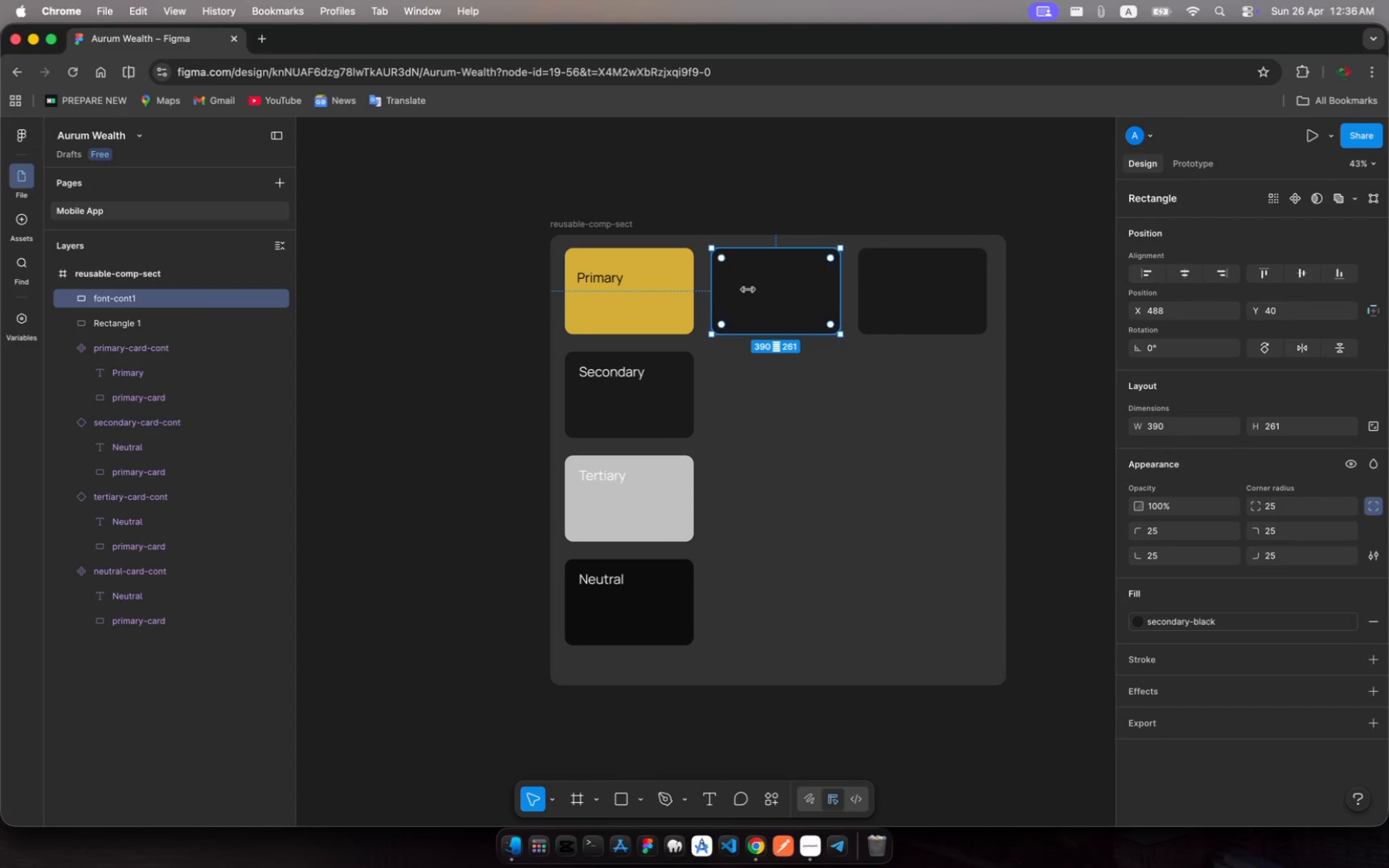 
left_click([894, 288])
 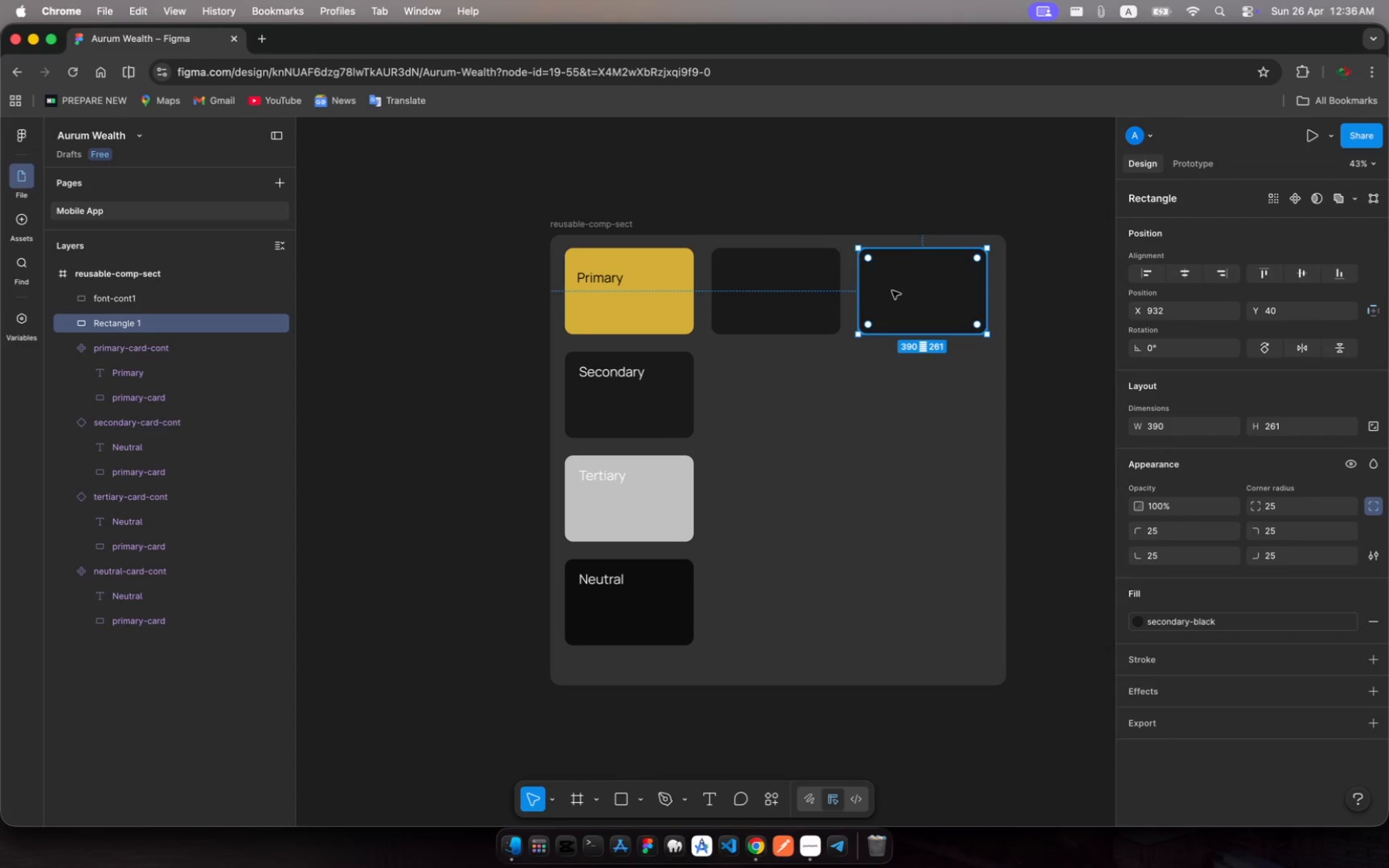 
left_click_drag(start_coordinate=[894, 288], to_coordinate=[795, 379])
 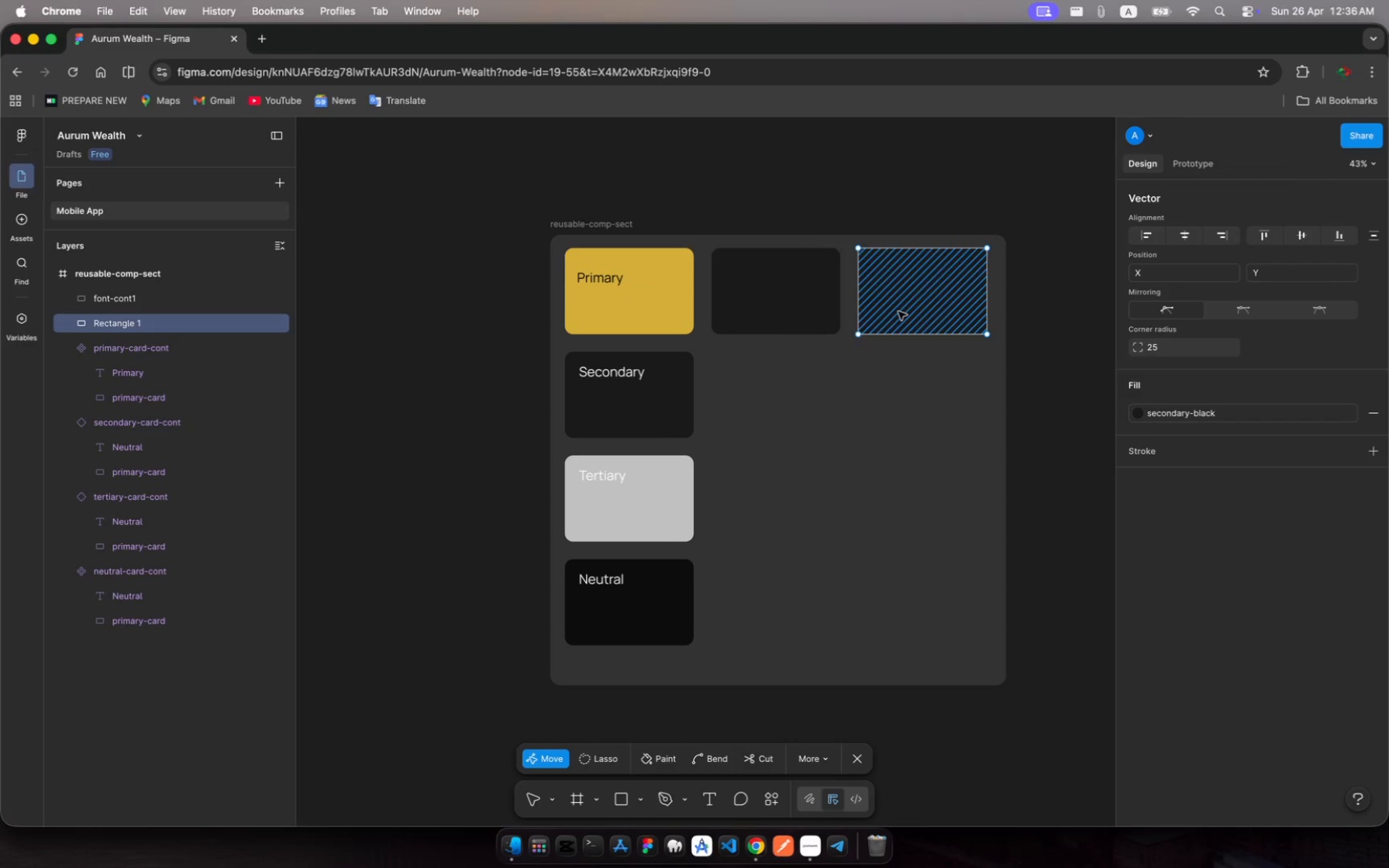 
left_click([898, 312])
 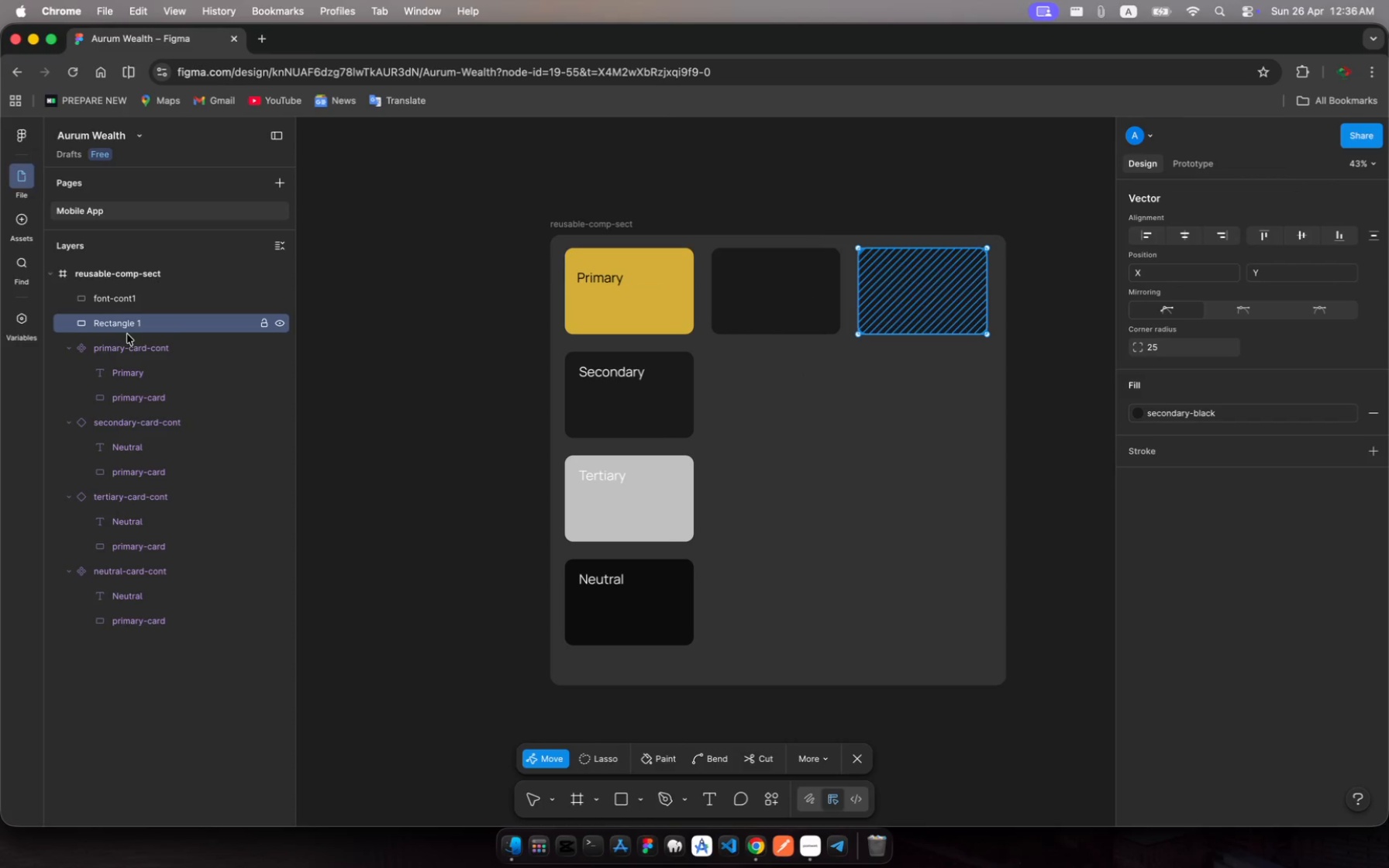 
left_click([131, 323])
 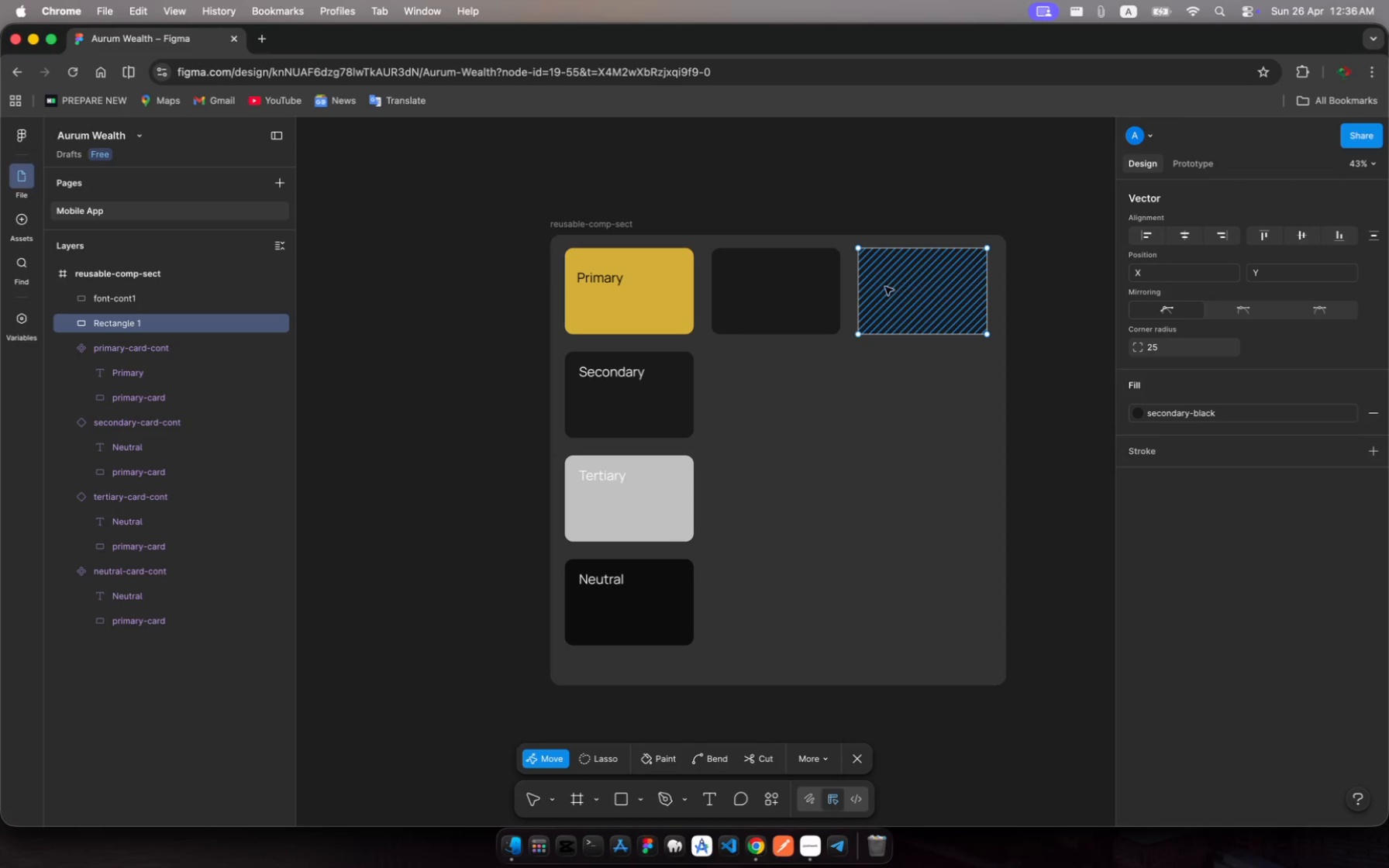 
left_click([783, 279])
 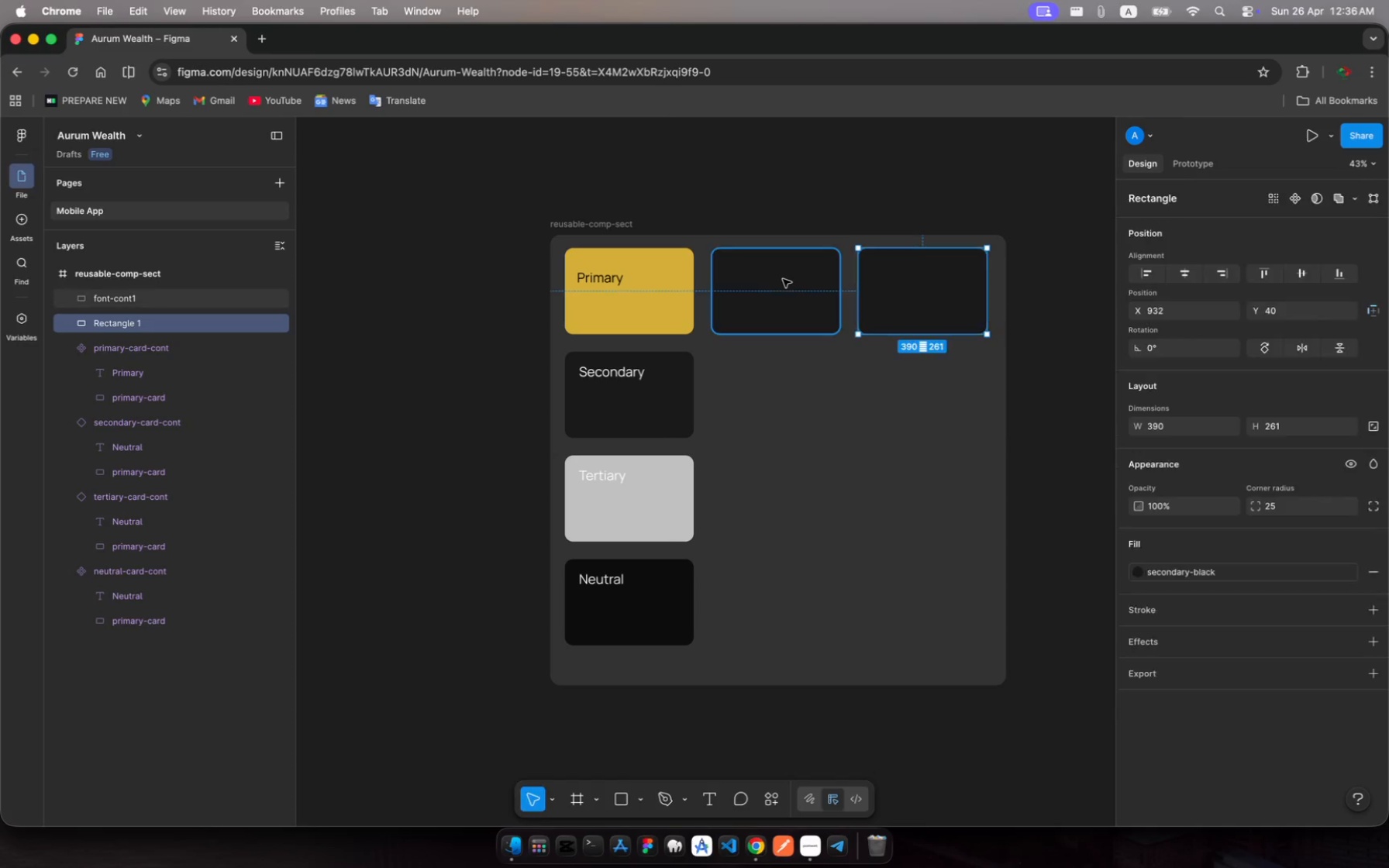 
left_click([783, 279])
 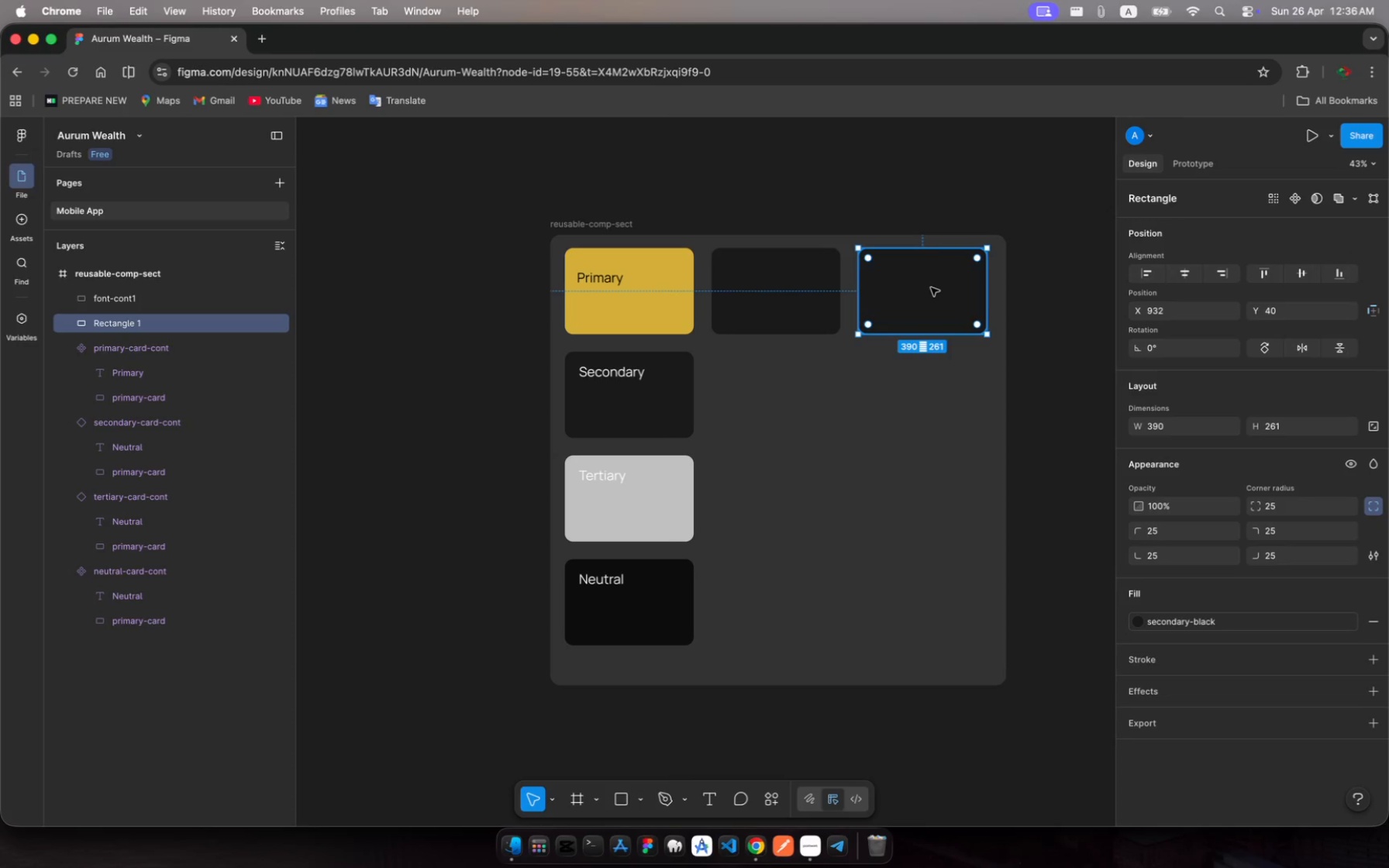 
left_click_drag(start_coordinate=[931, 288], to_coordinate=[781, 389])
 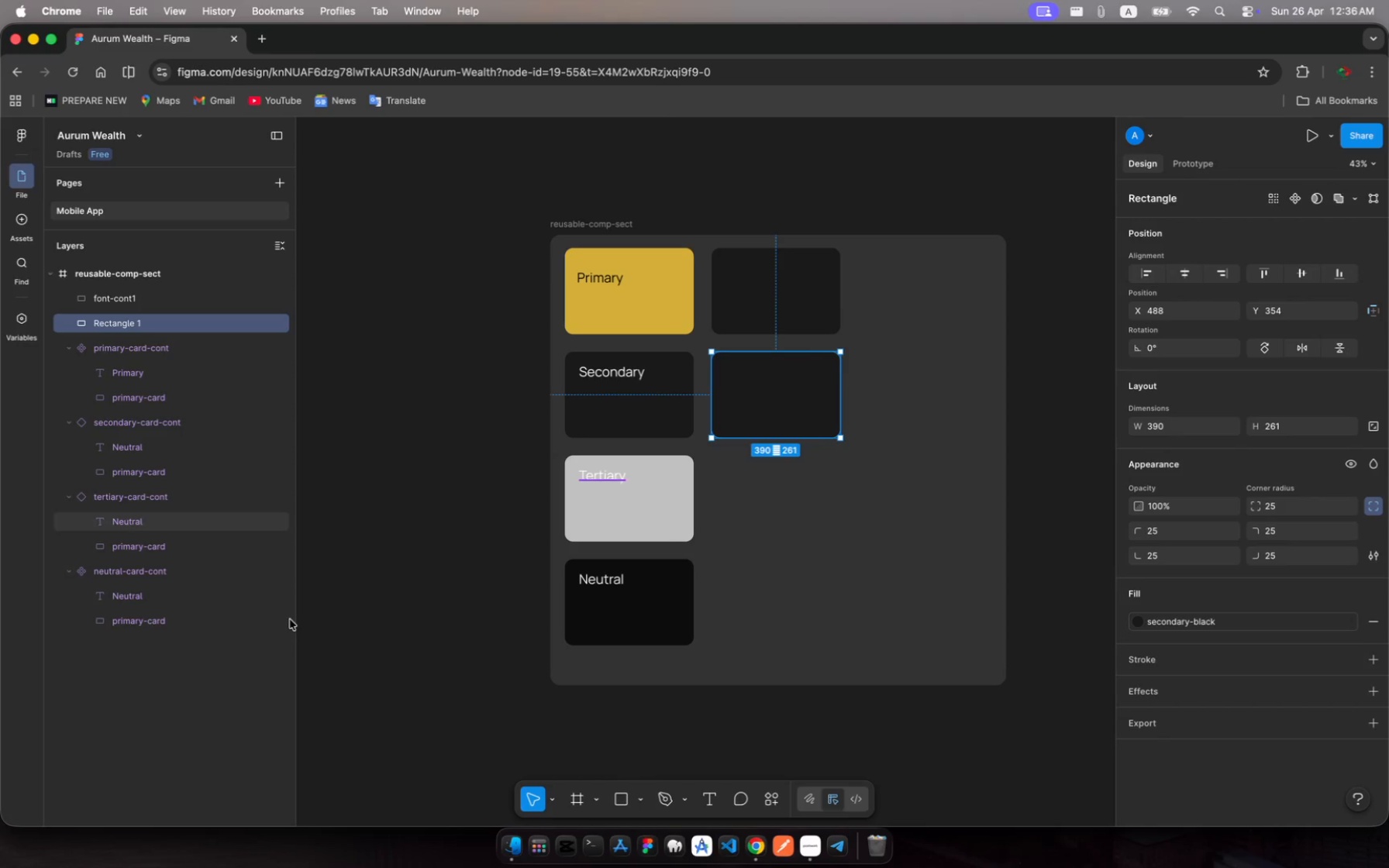 
key(Meta+R)
 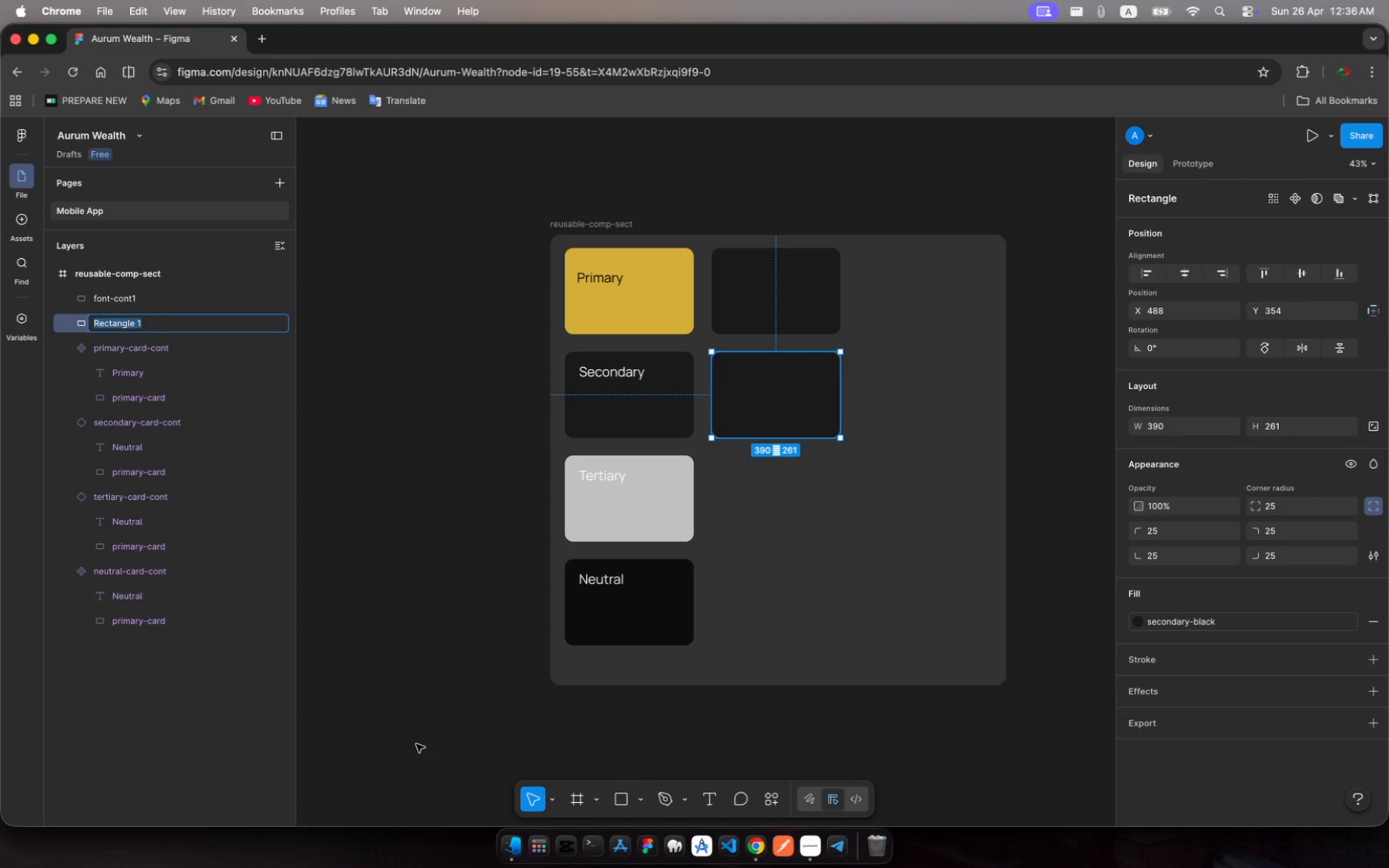 
type(font-cont2)
 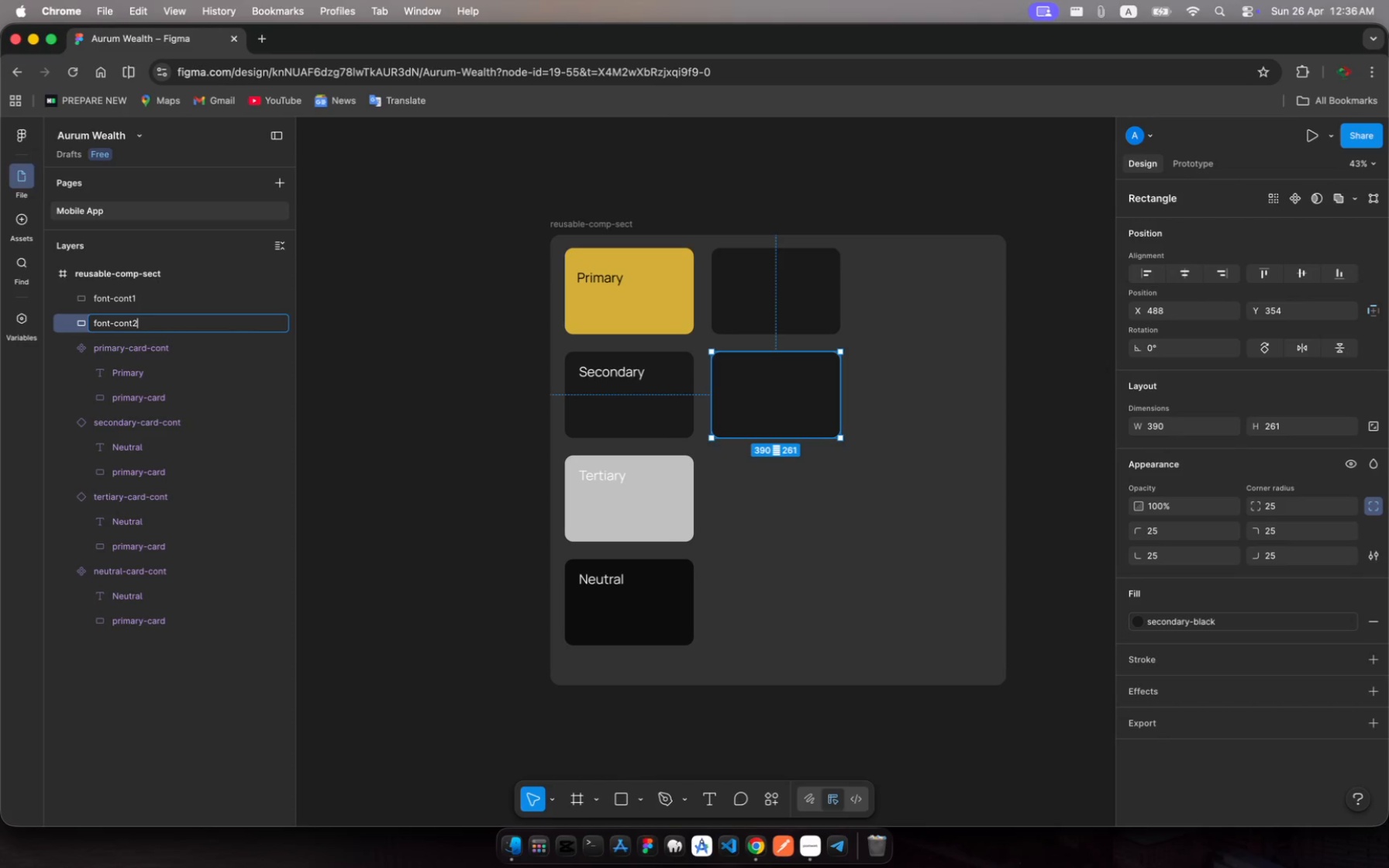 
key(Enter)
 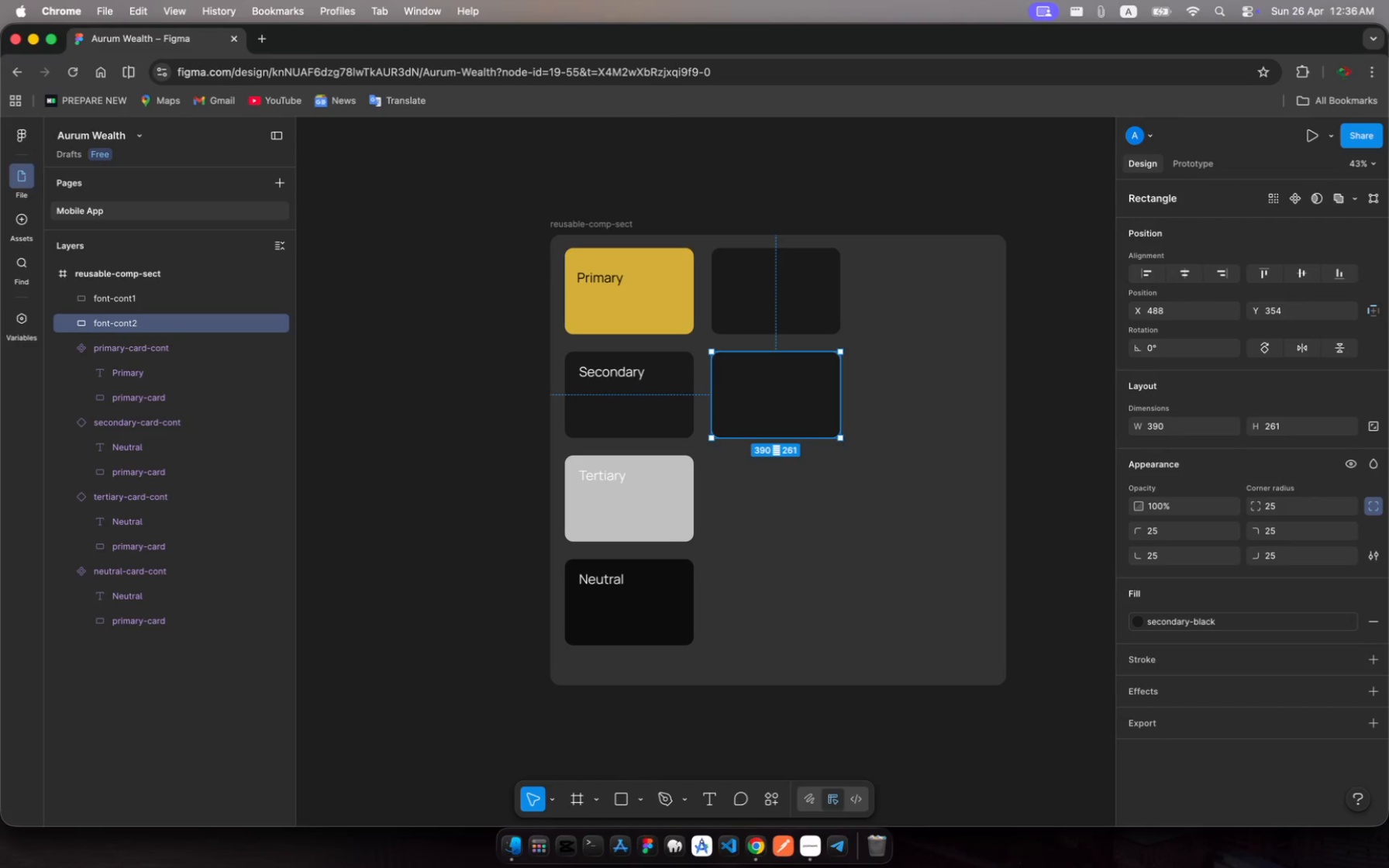 
wait(12.39)
 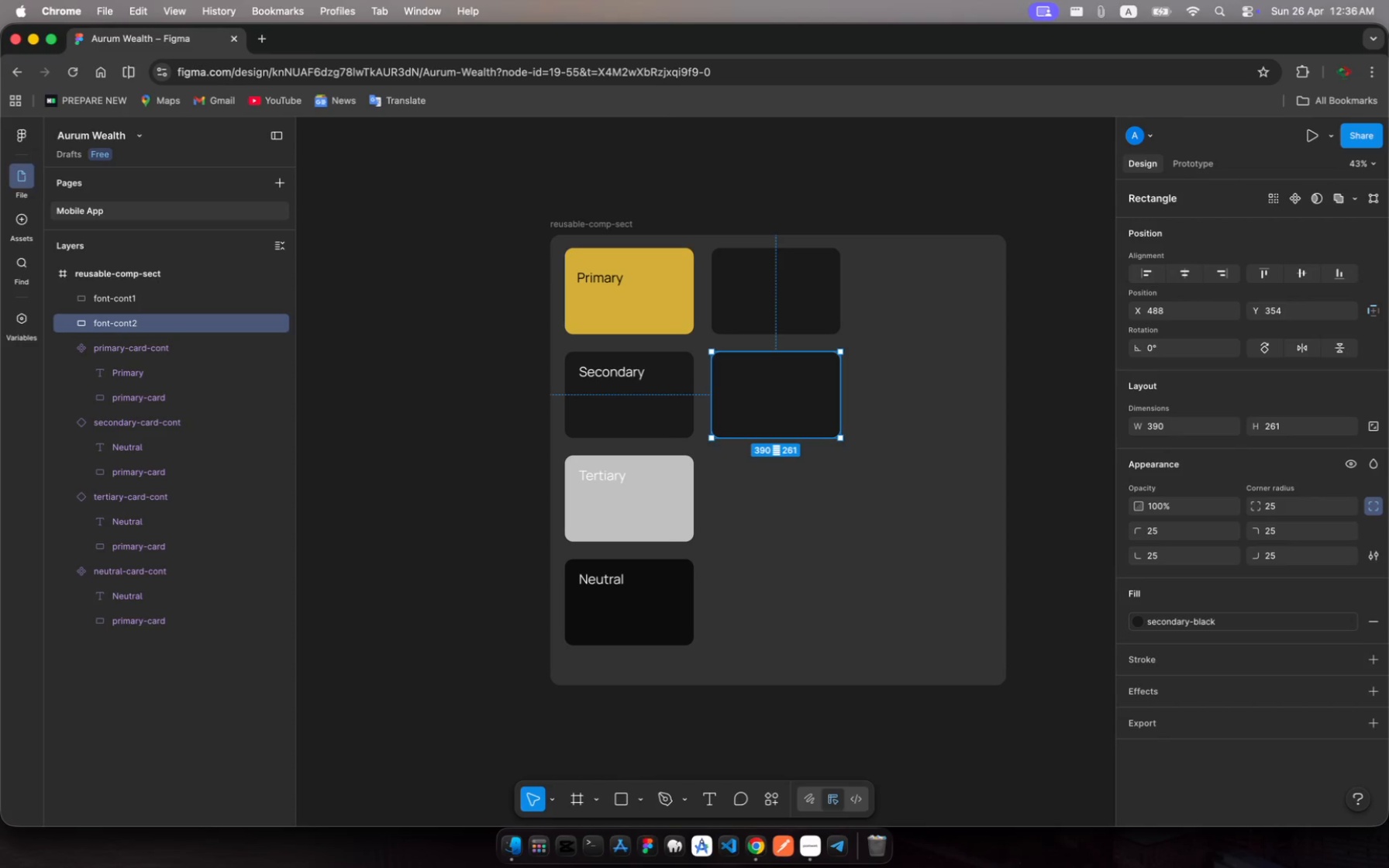 
left_click([605, 480])
 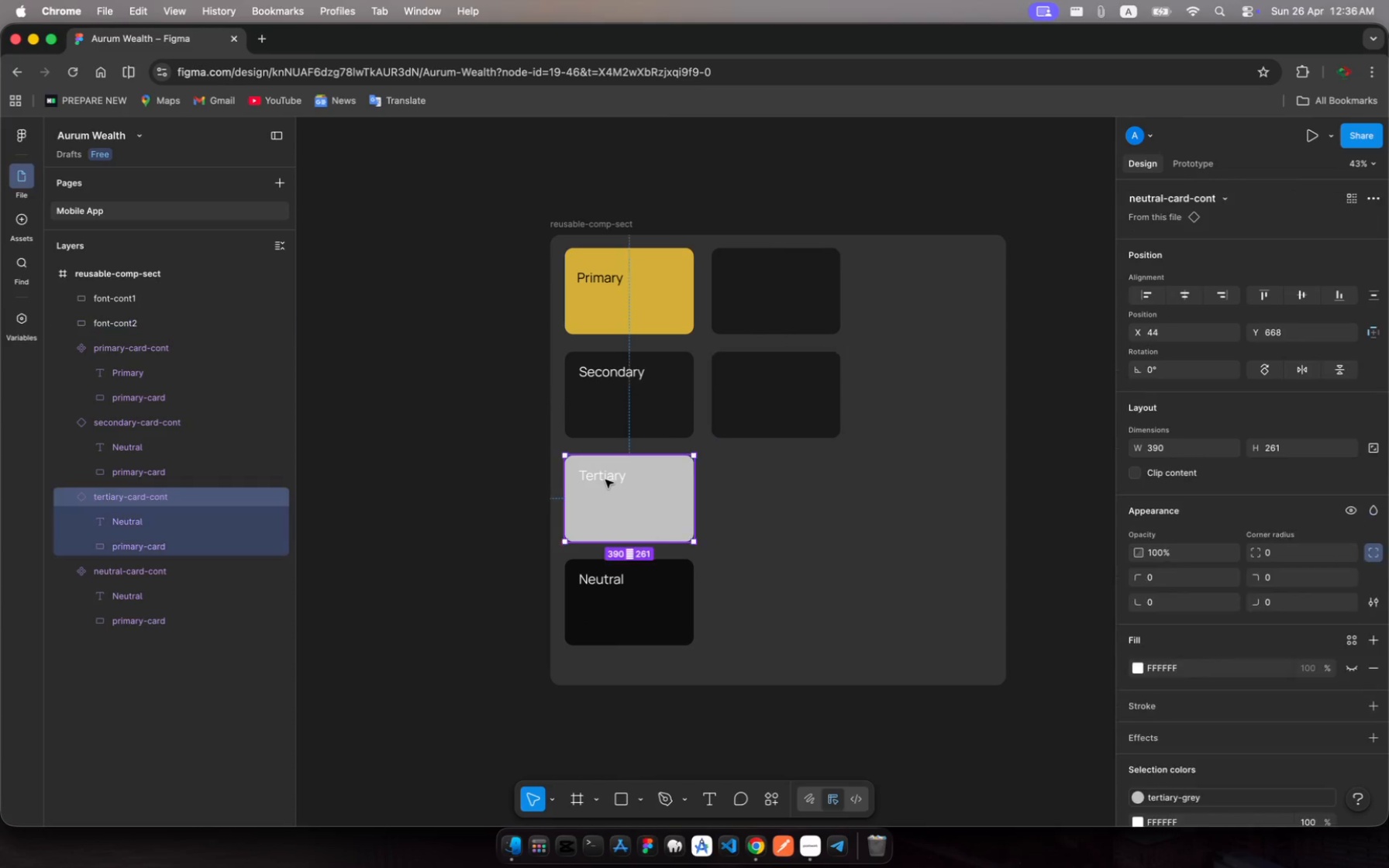 
left_click([605, 480])
 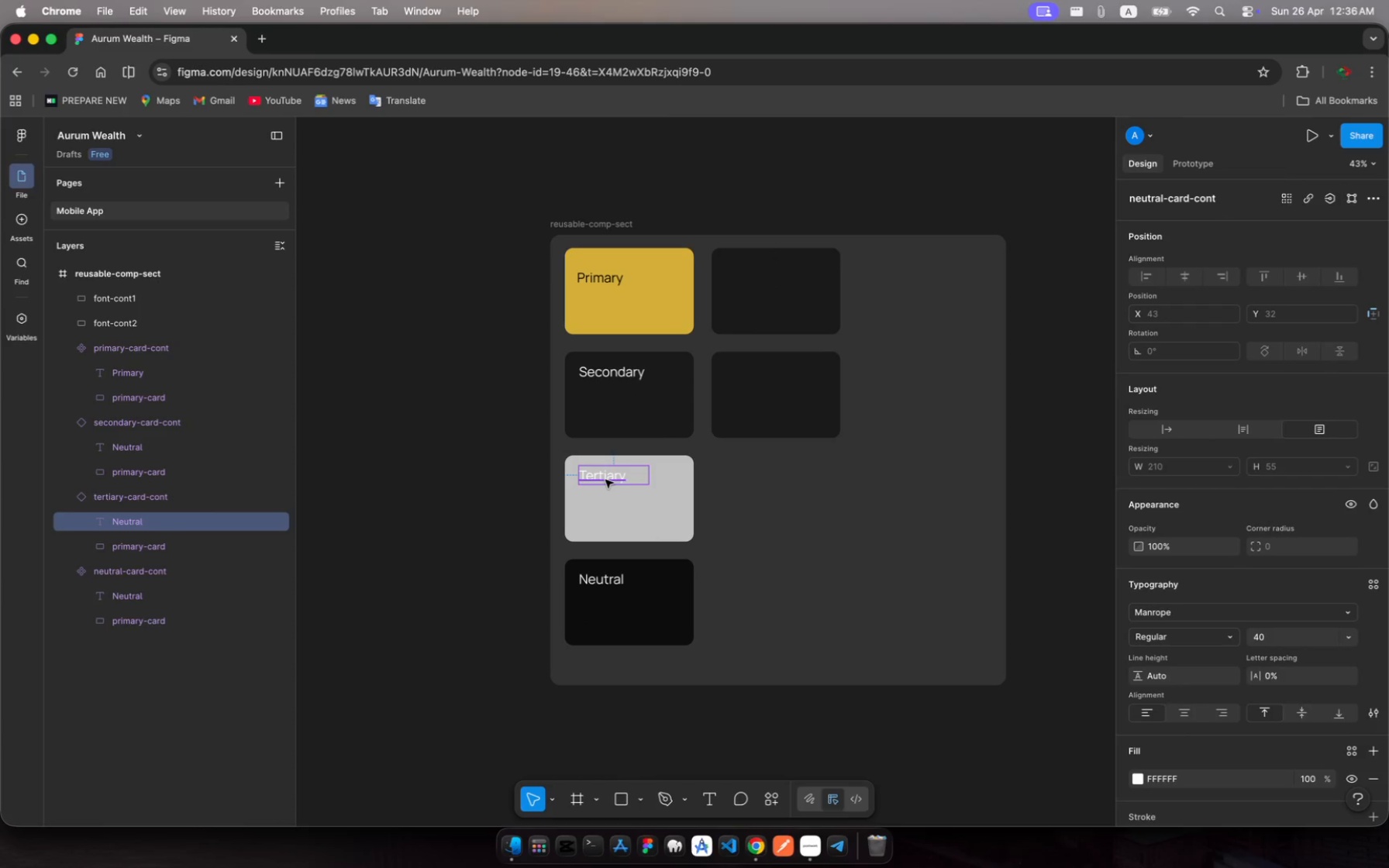 
left_click([605, 480])
 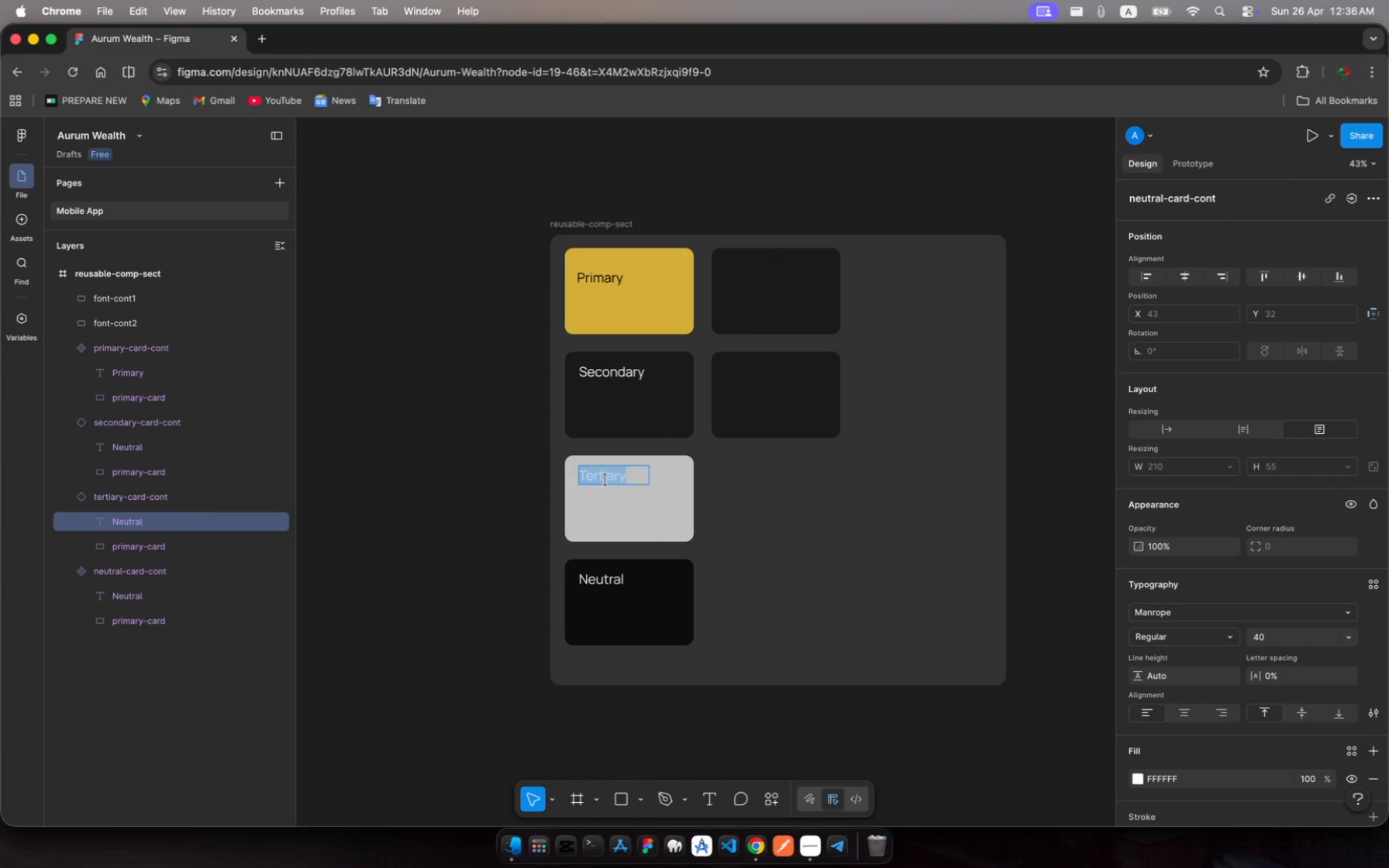 
left_click([605, 480])
 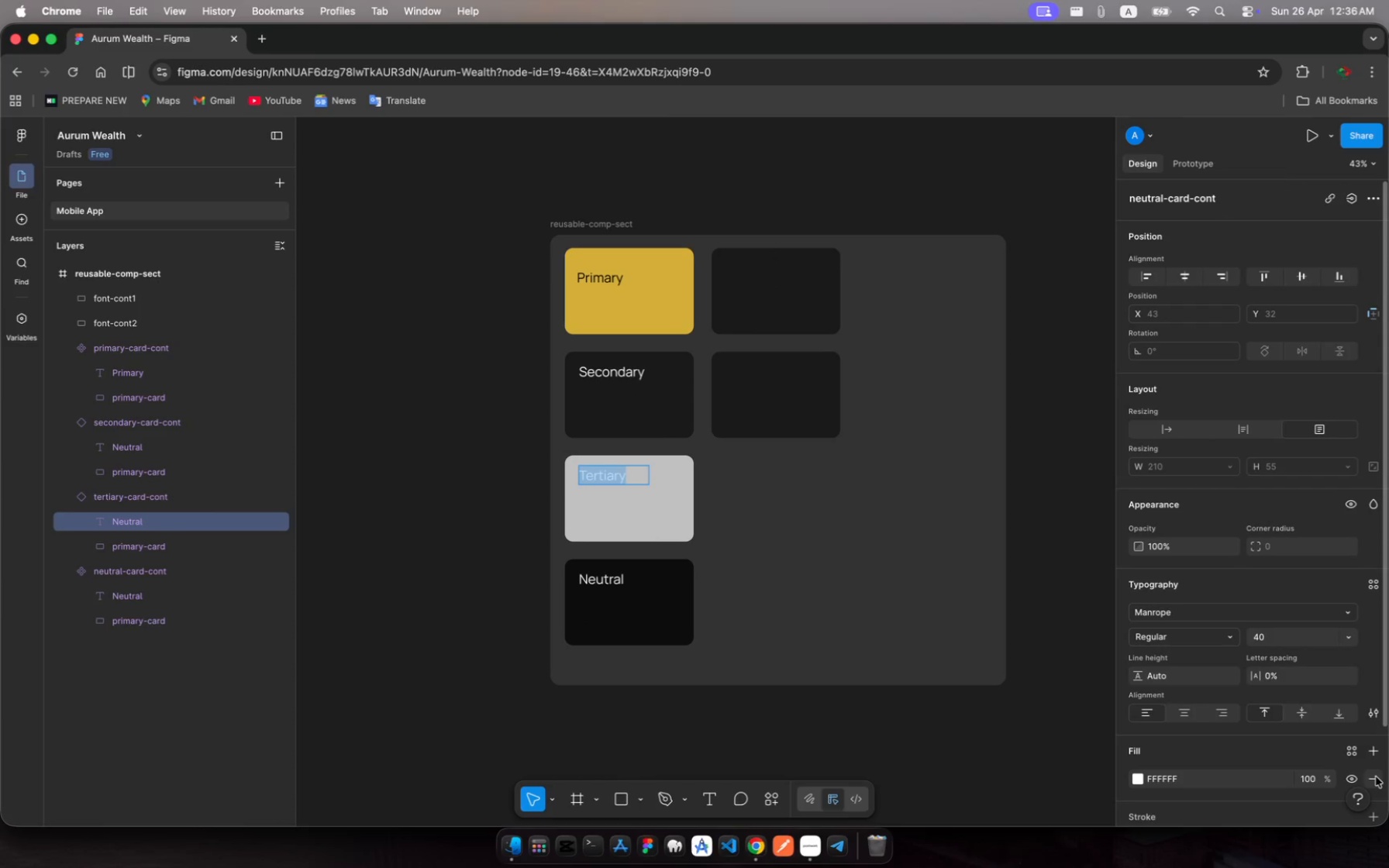 
wait(9.14)
 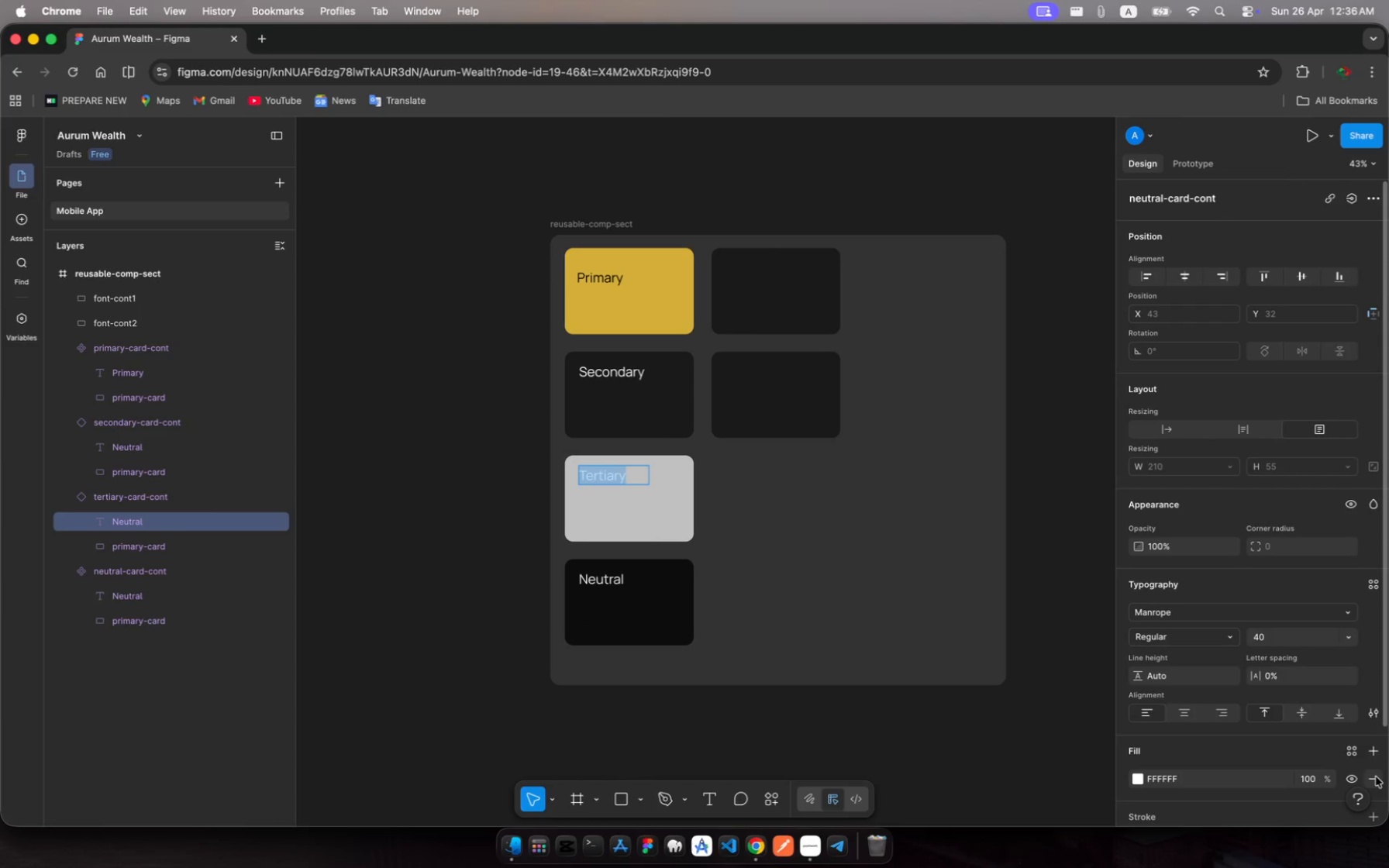 
scroll: coordinate [1339, 748], scroll_direction: down, amount: 26.0
 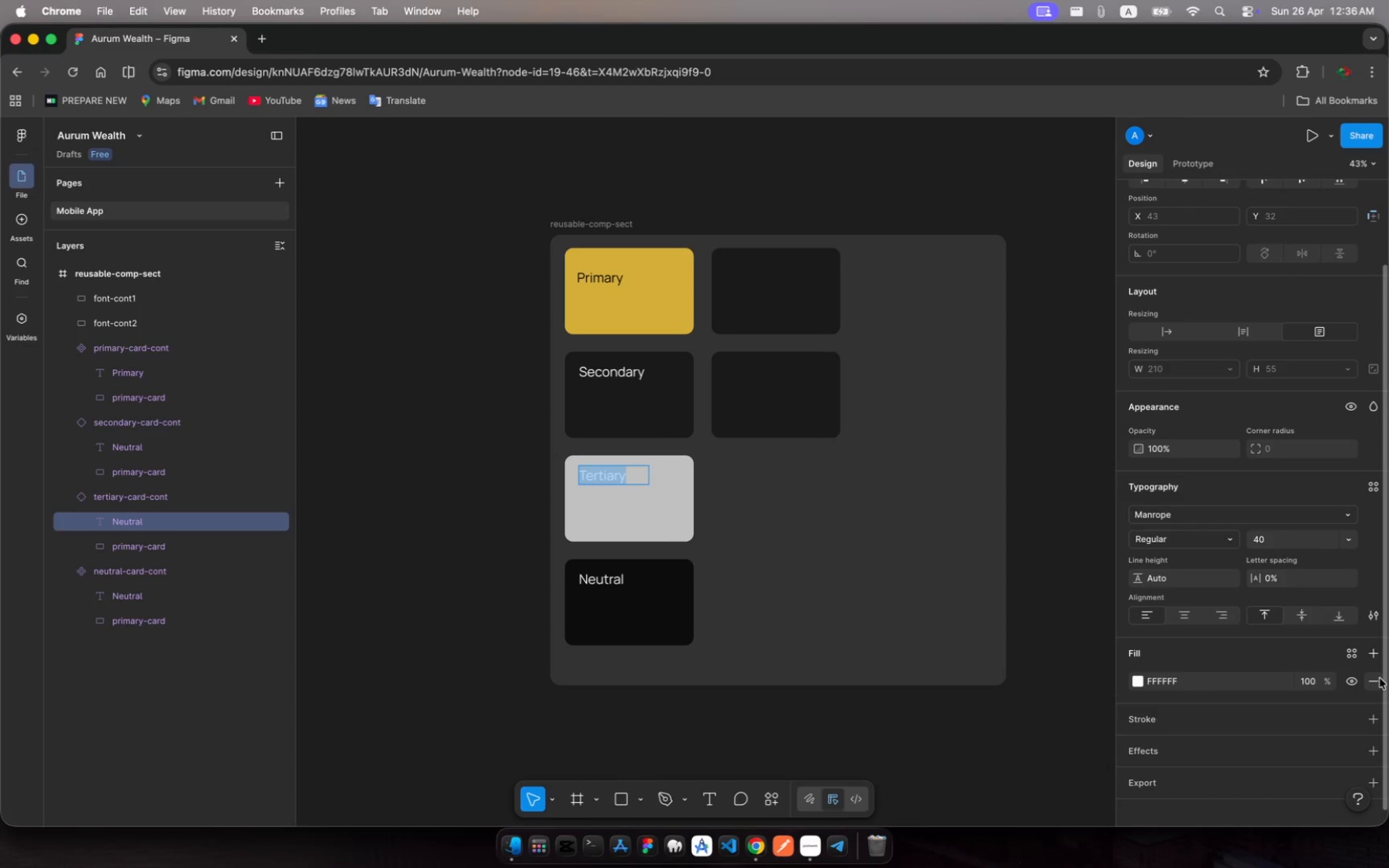 
left_click([1380, 678])
 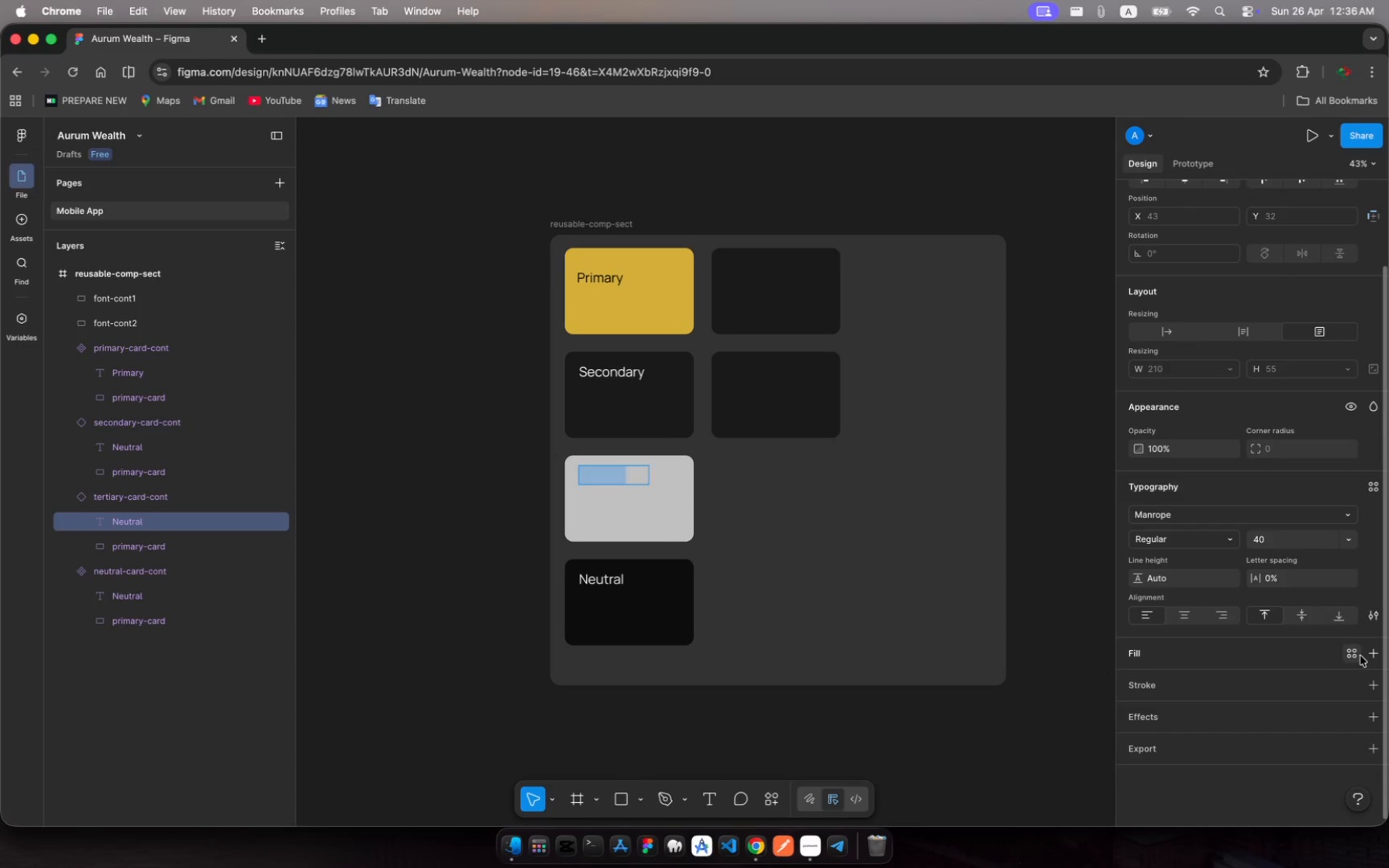 
left_click([1357, 653])
 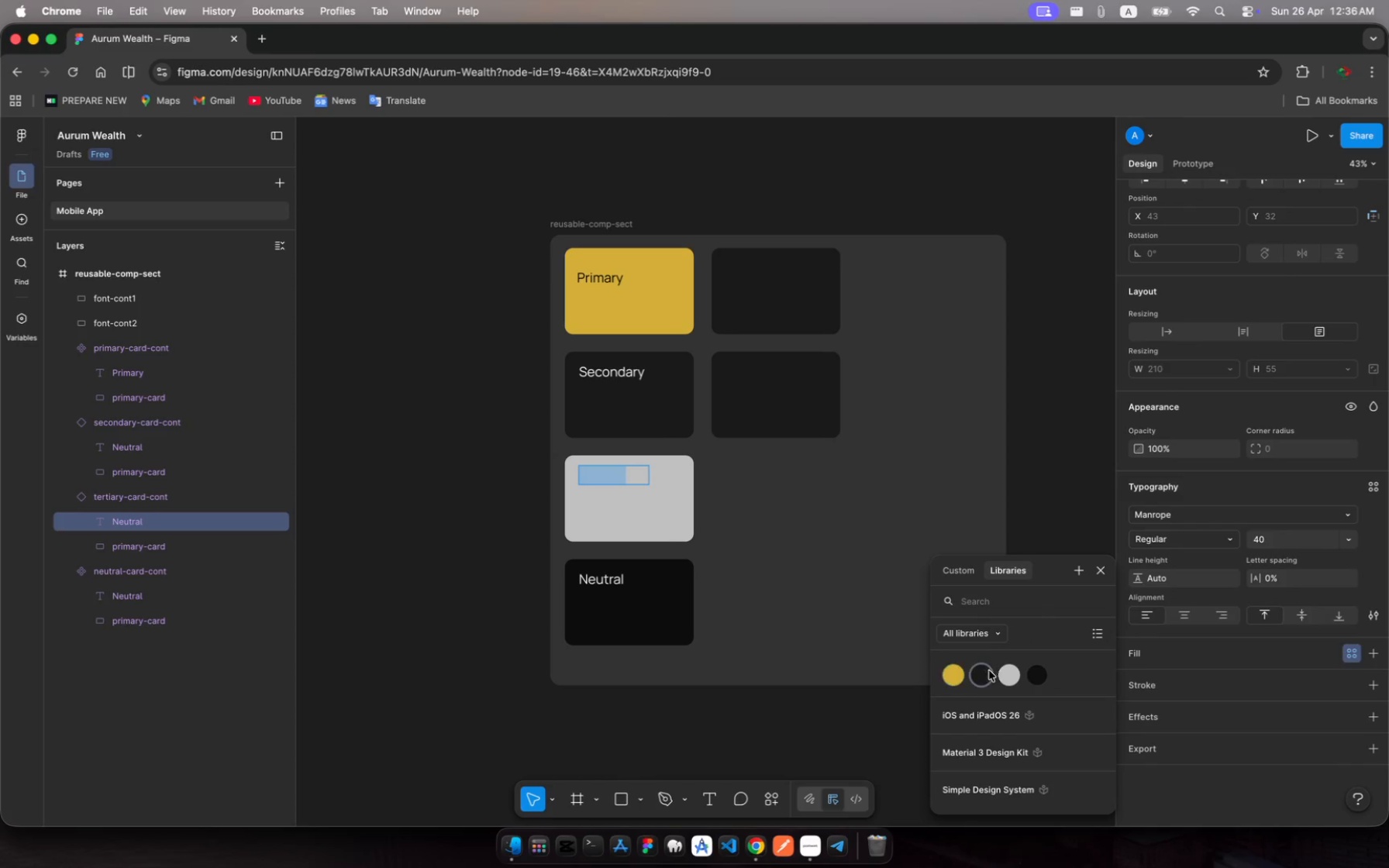 
left_click([987, 677])
 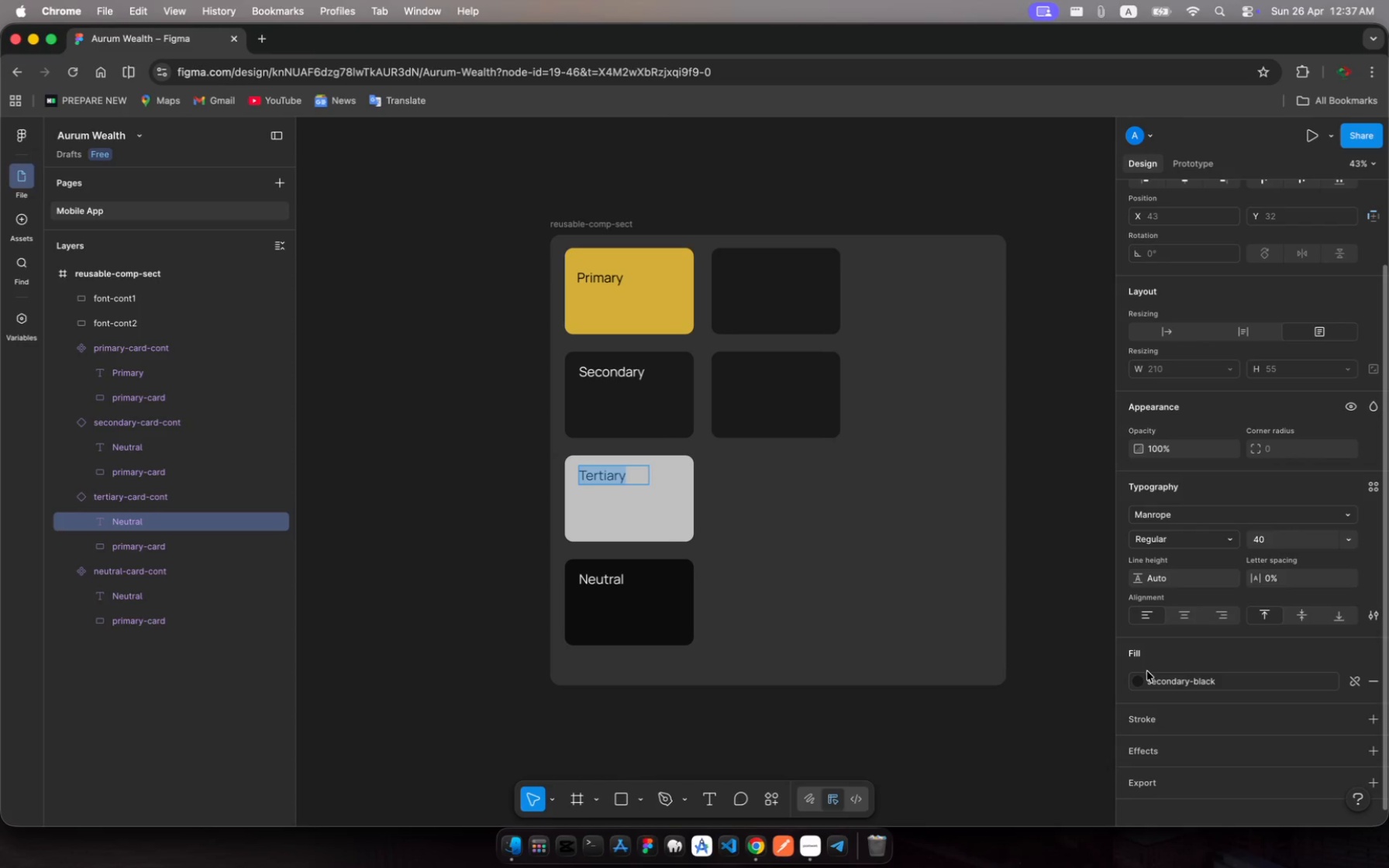 
left_click([1142, 680])
 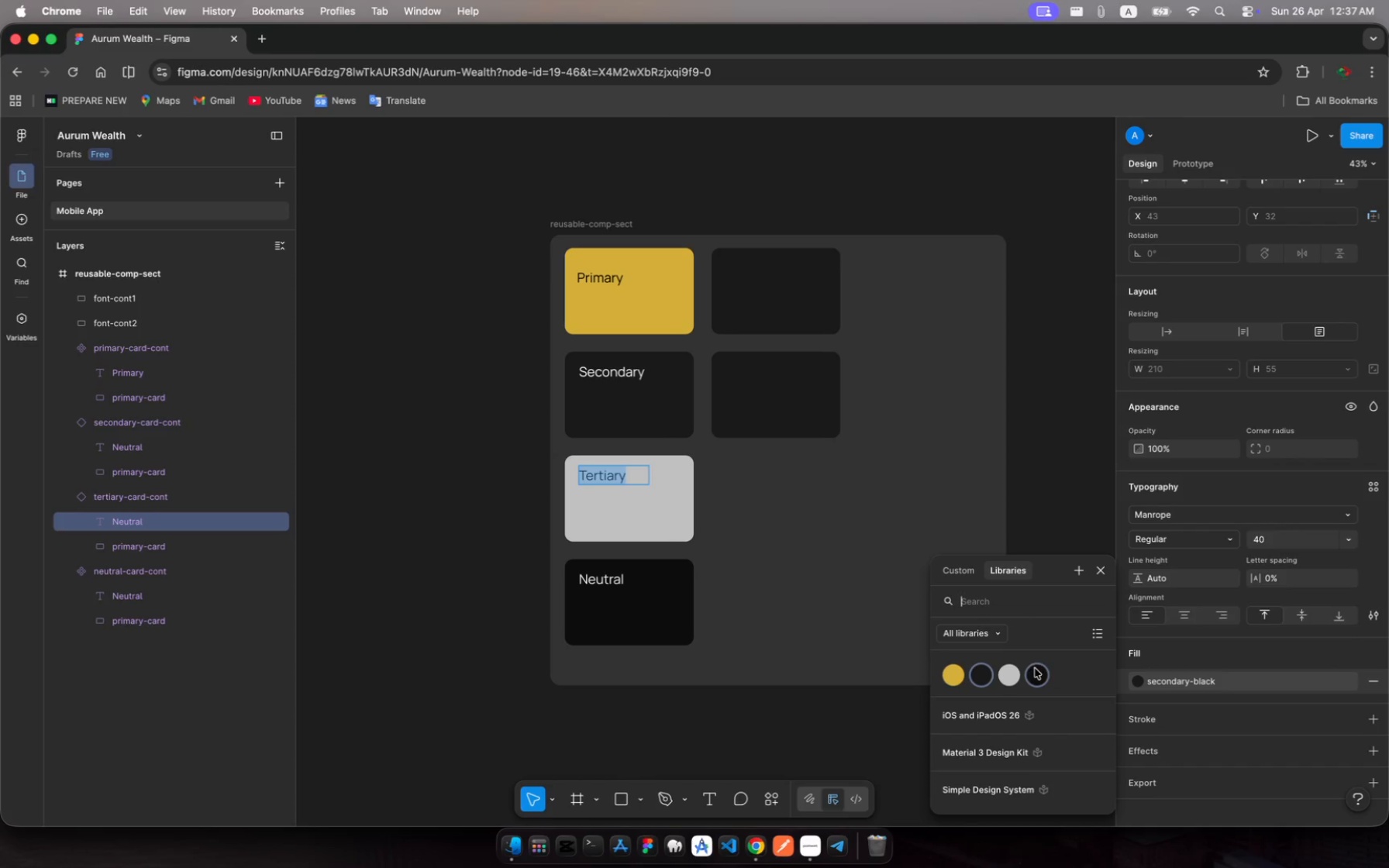 
left_click([1036, 670])
 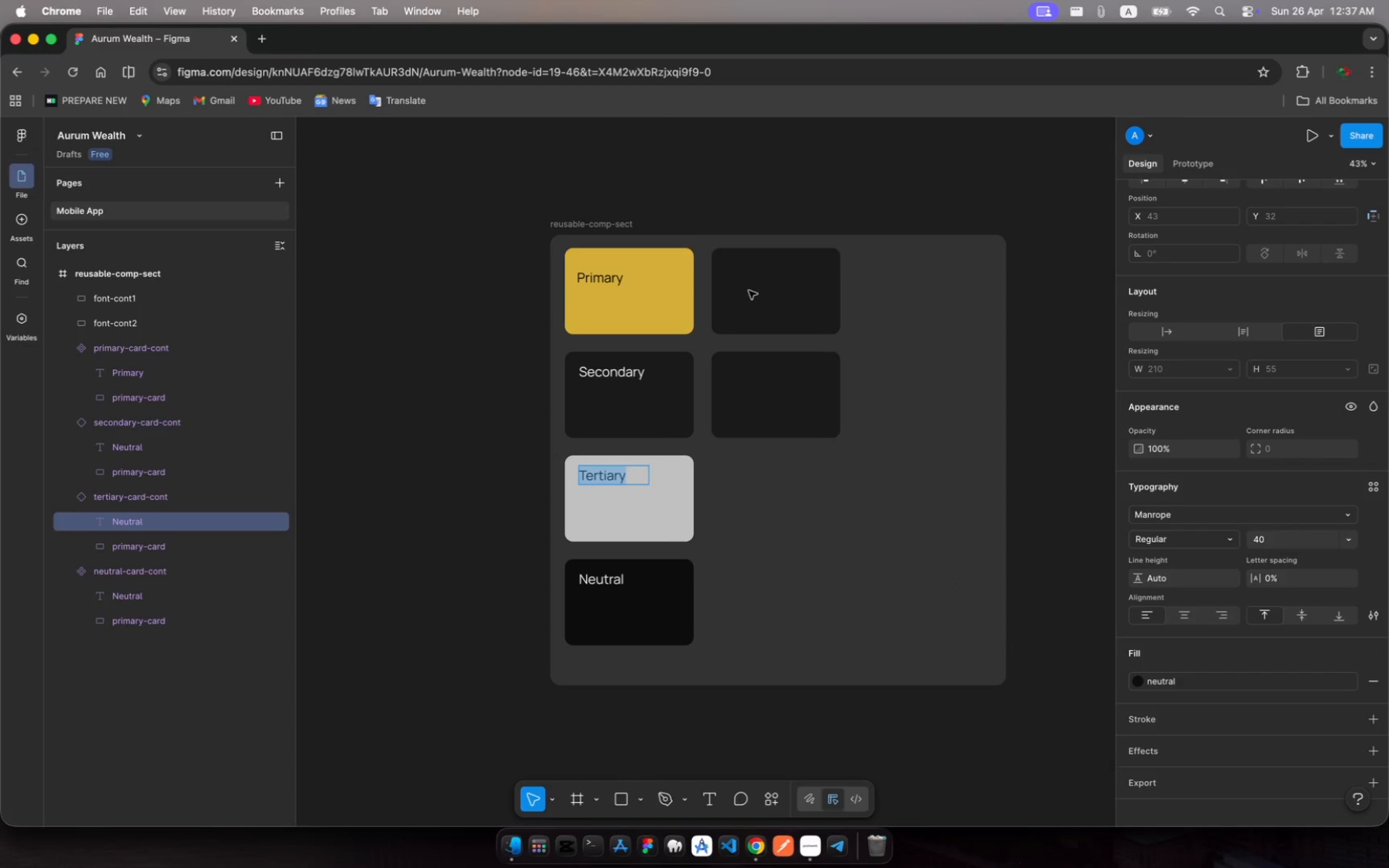 
left_click([749, 291])
 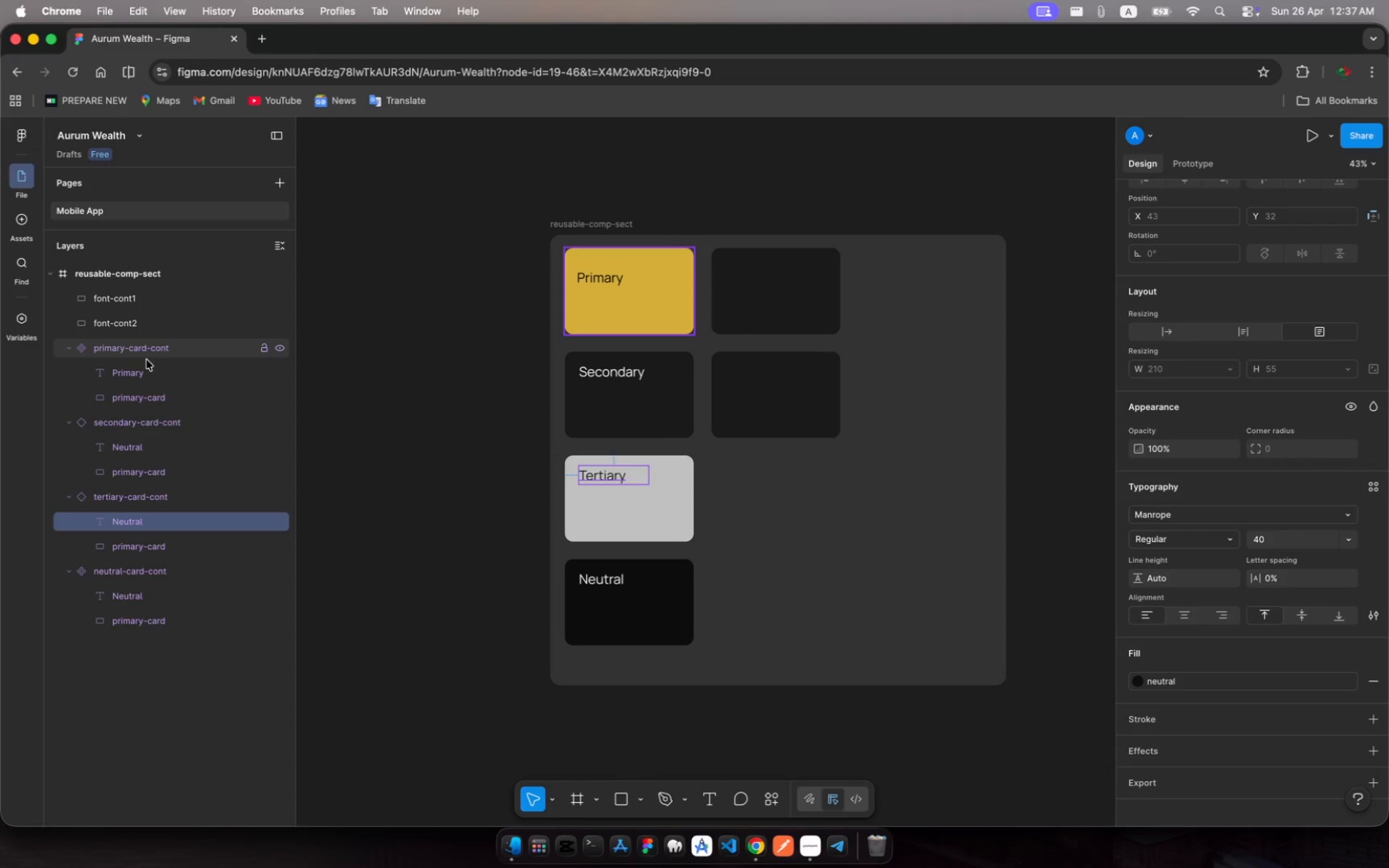 
wait(15.19)
 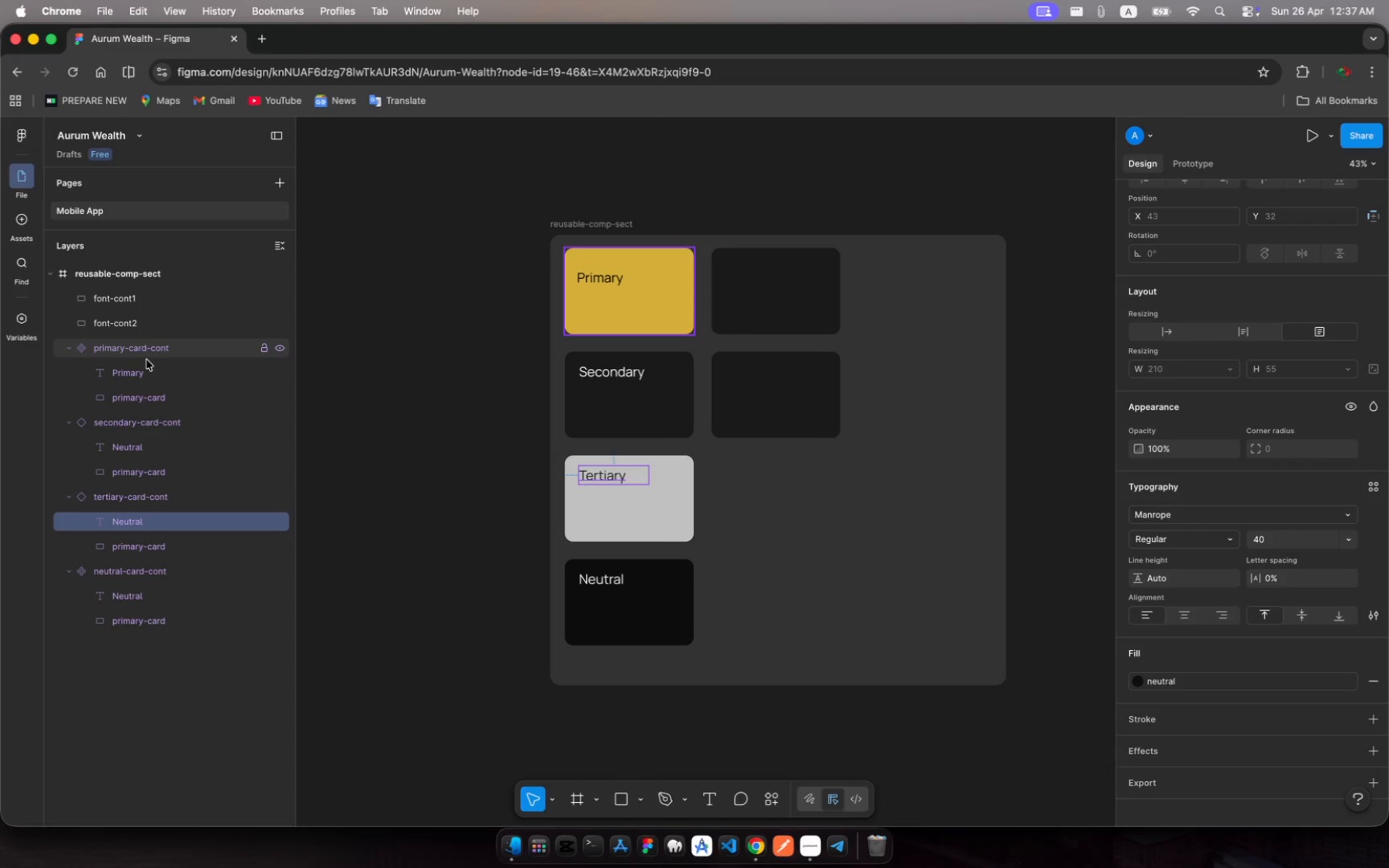 
left_click([816, 324])
 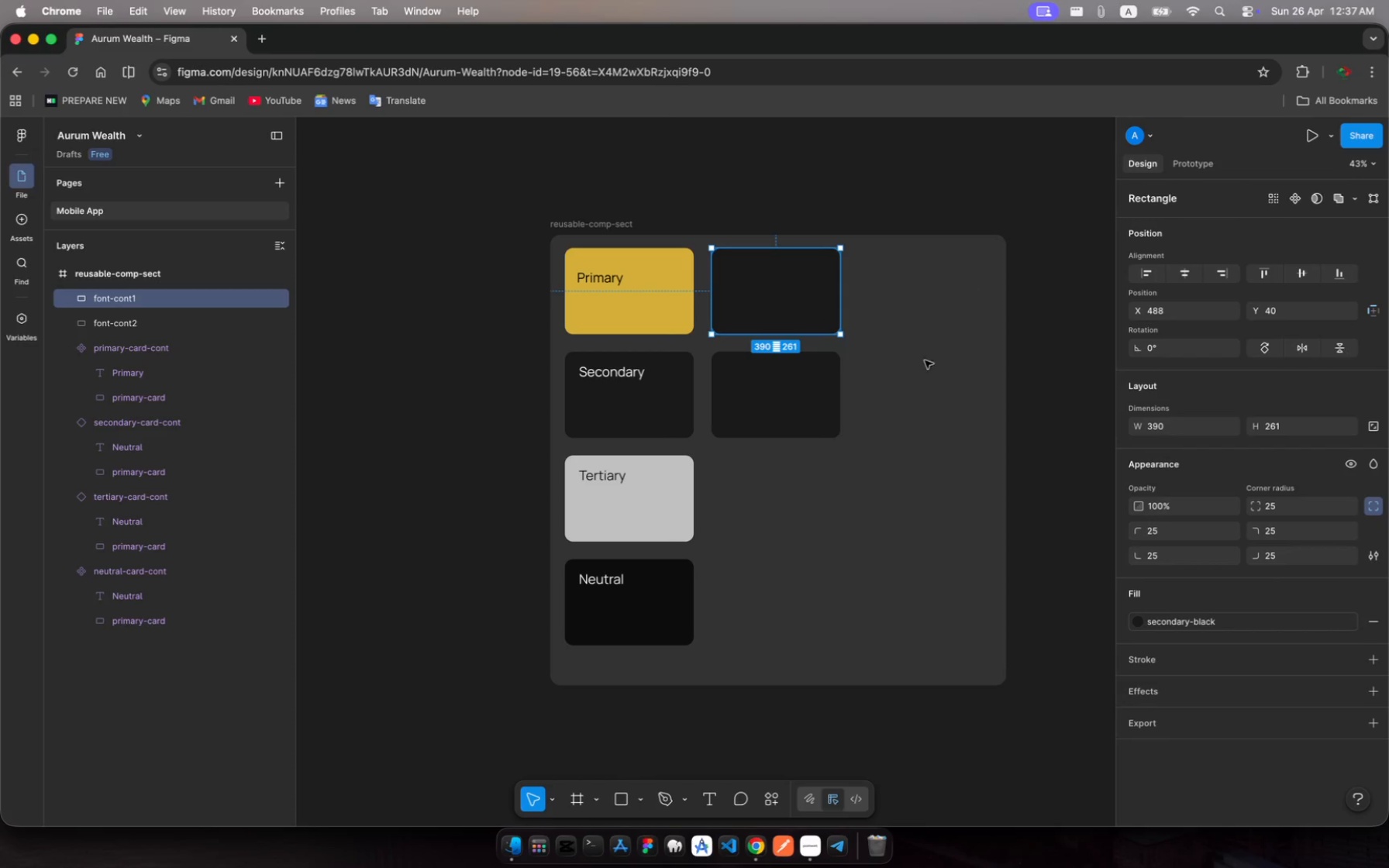 
left_click([1050, 646])
 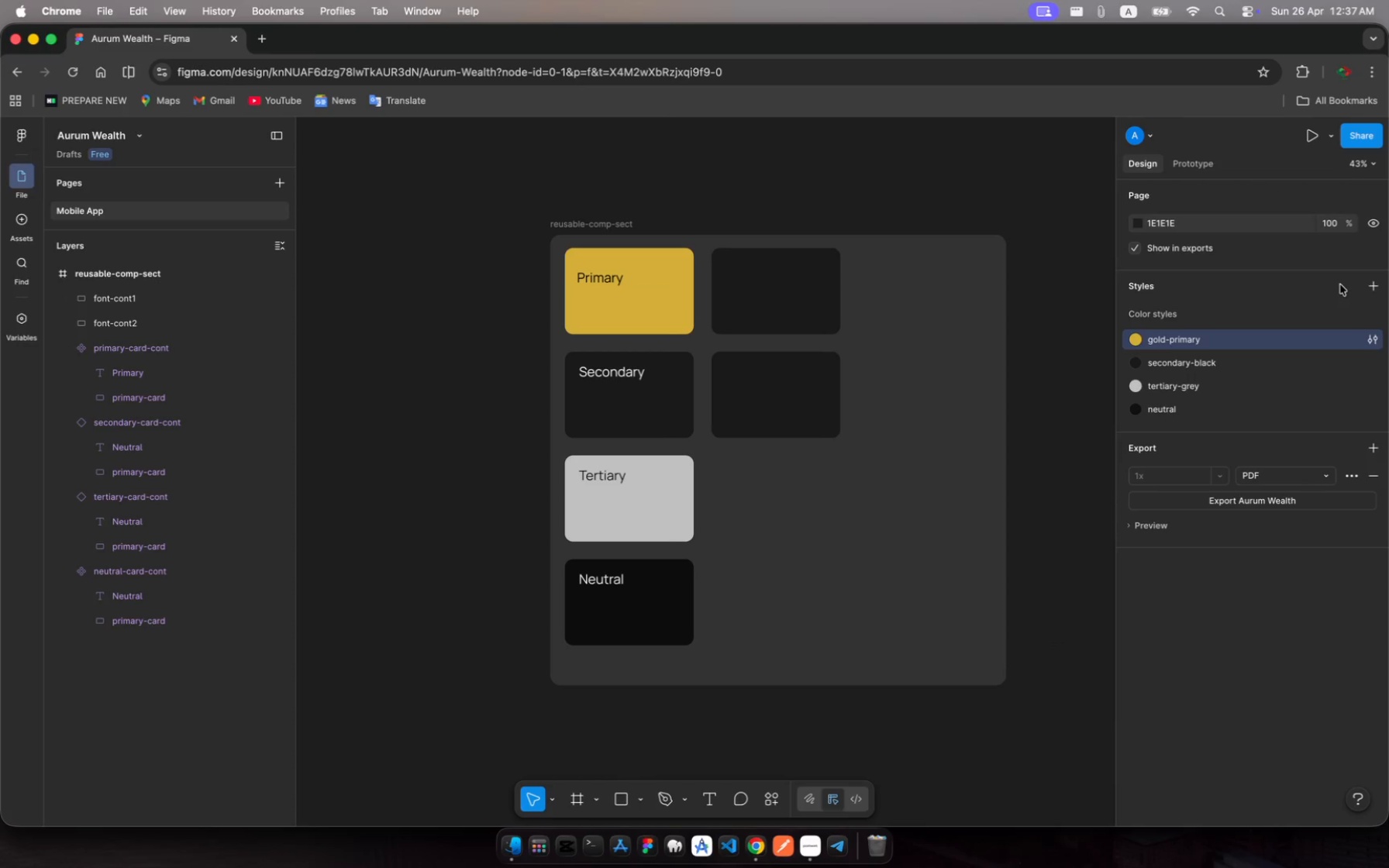 
left_click([1376, 286])
 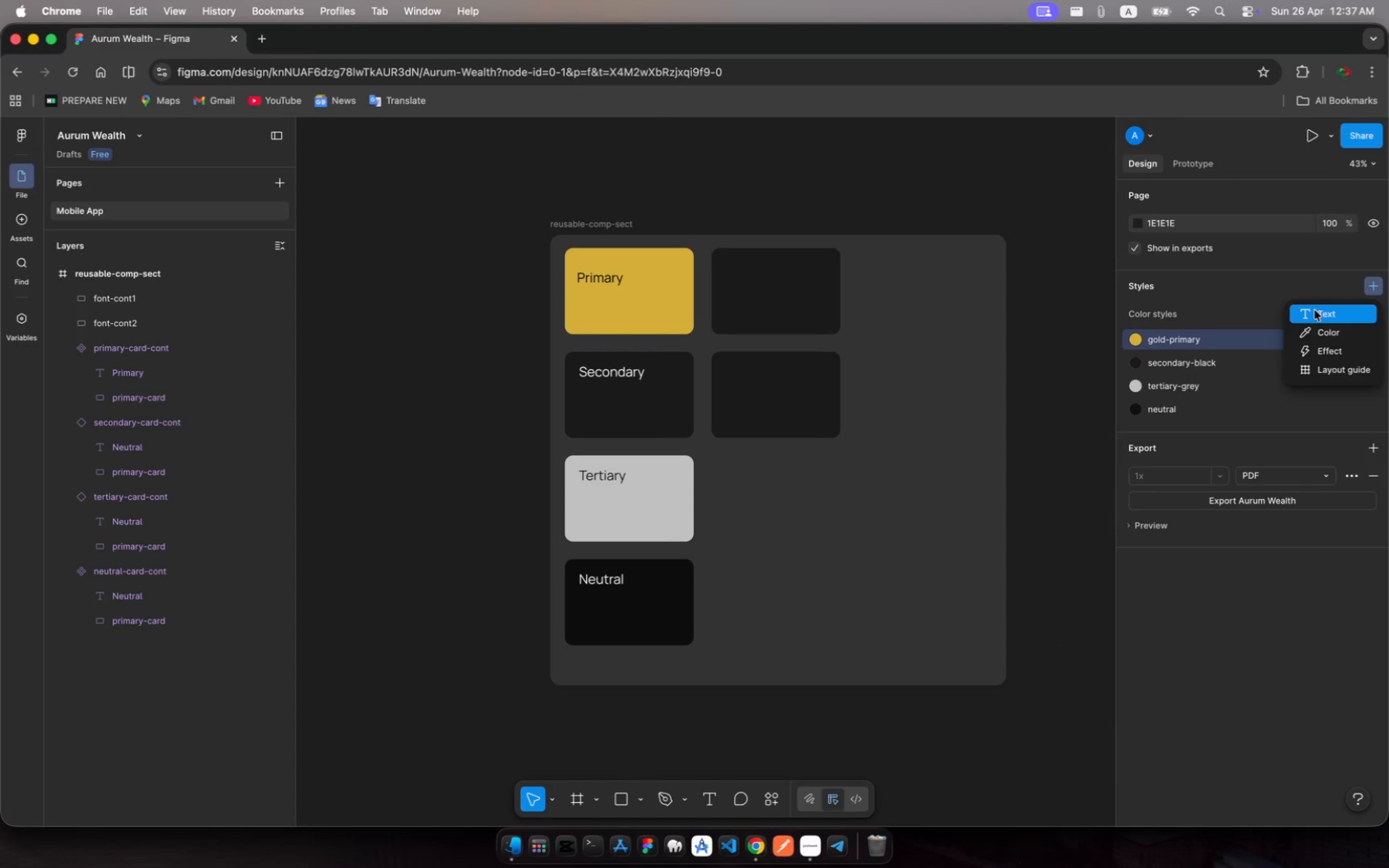 
left_click([1315, 314])
 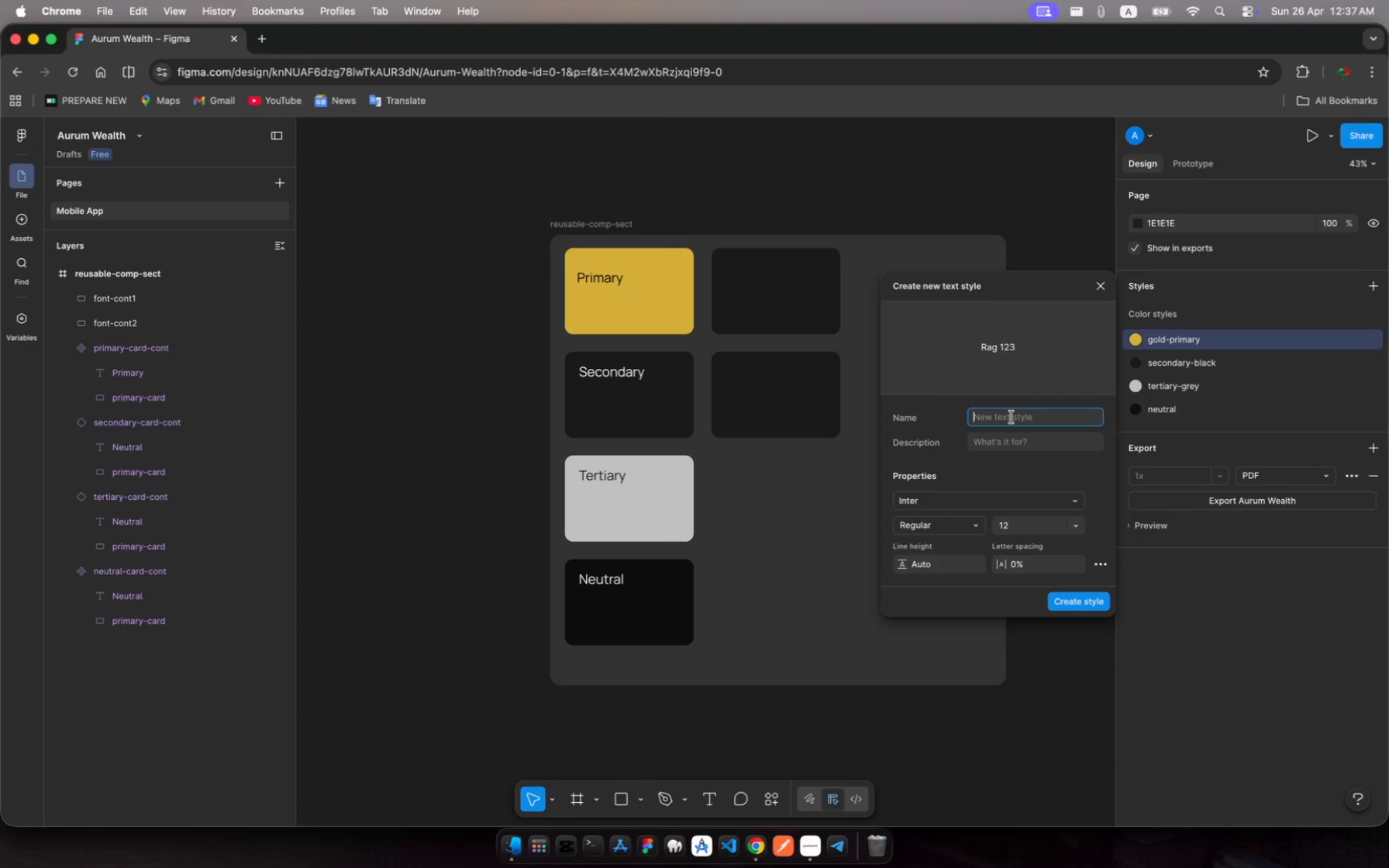 
type(Headline)
 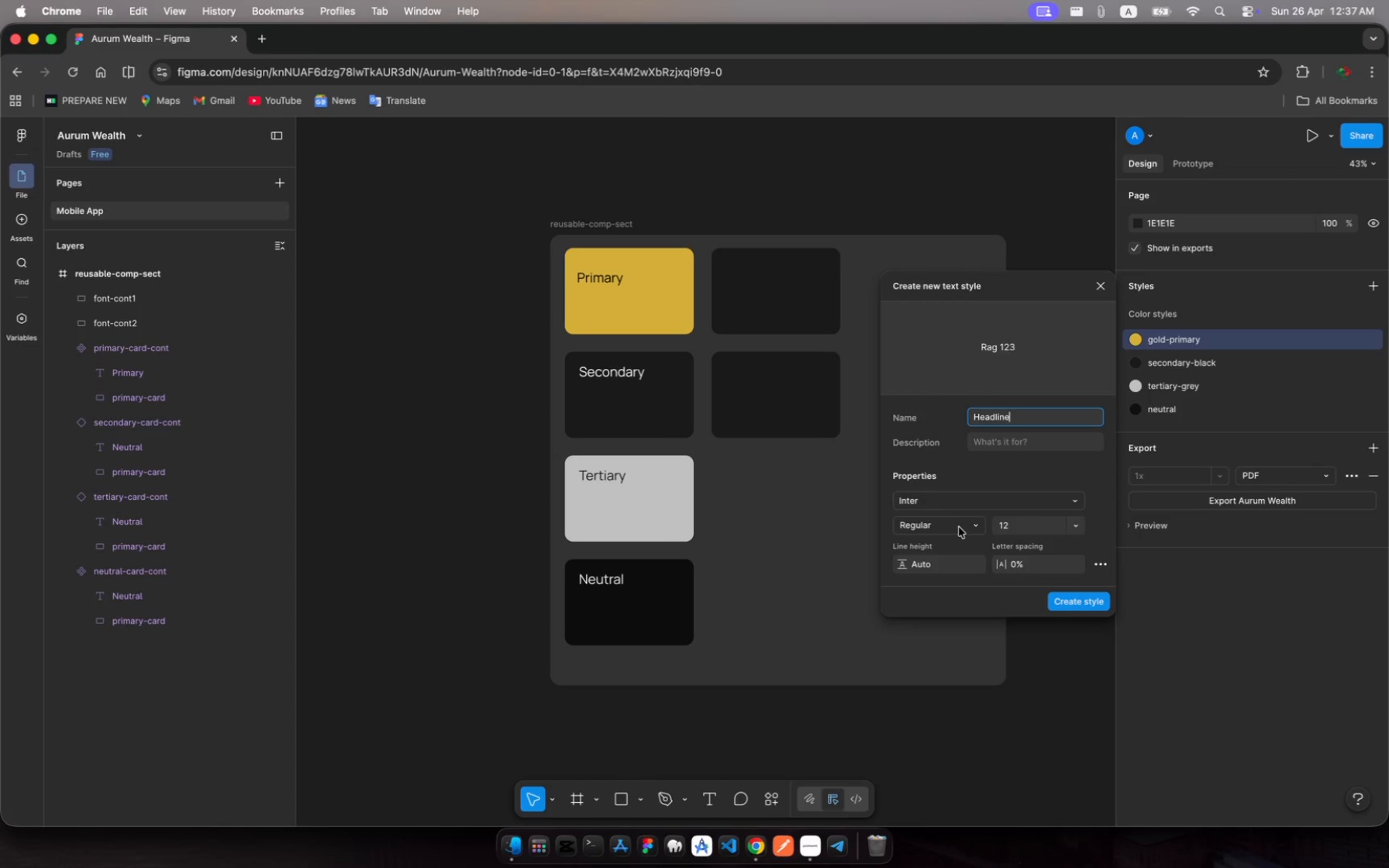 
wait(7.03)
 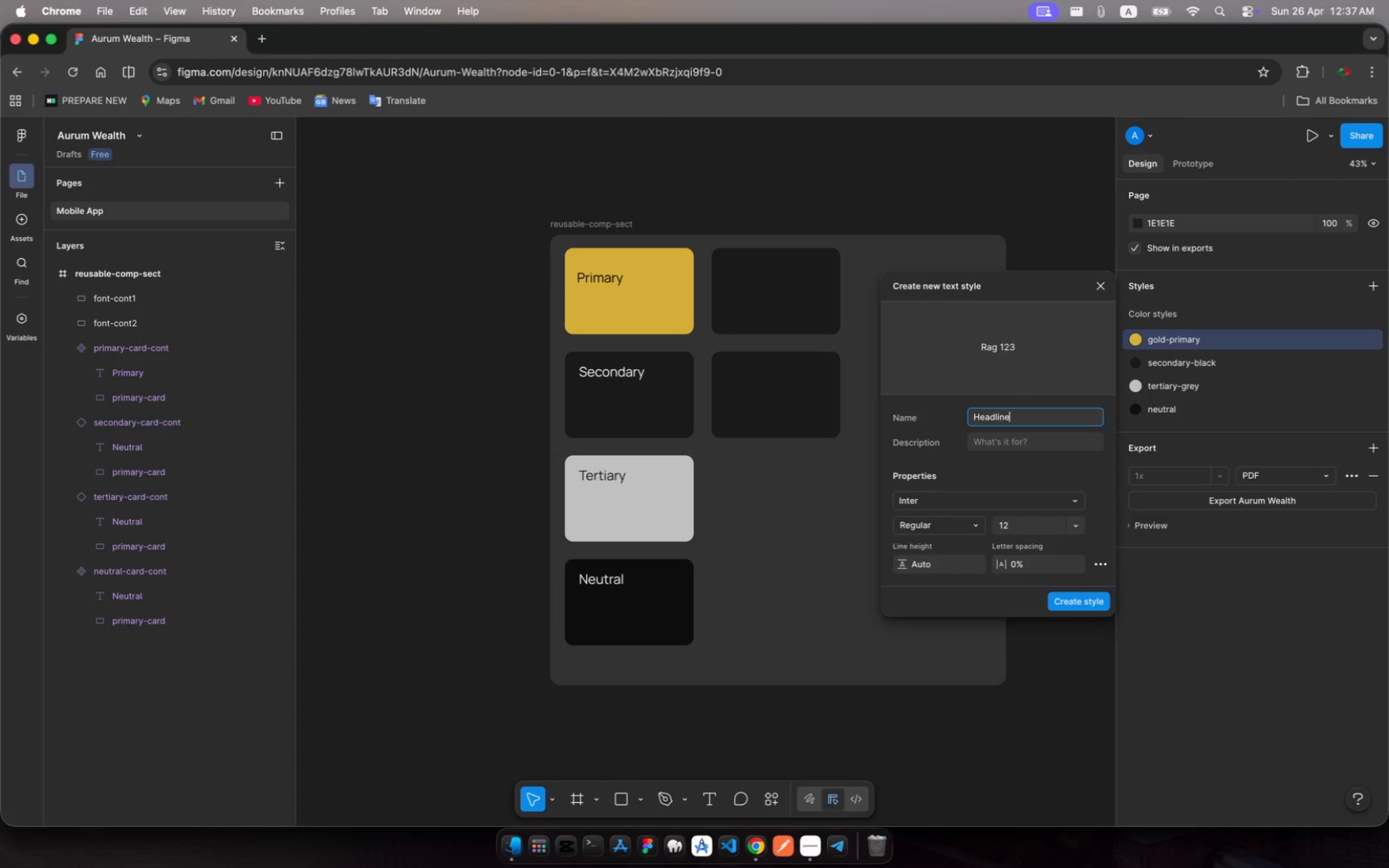 
left_click([1074, 524])
 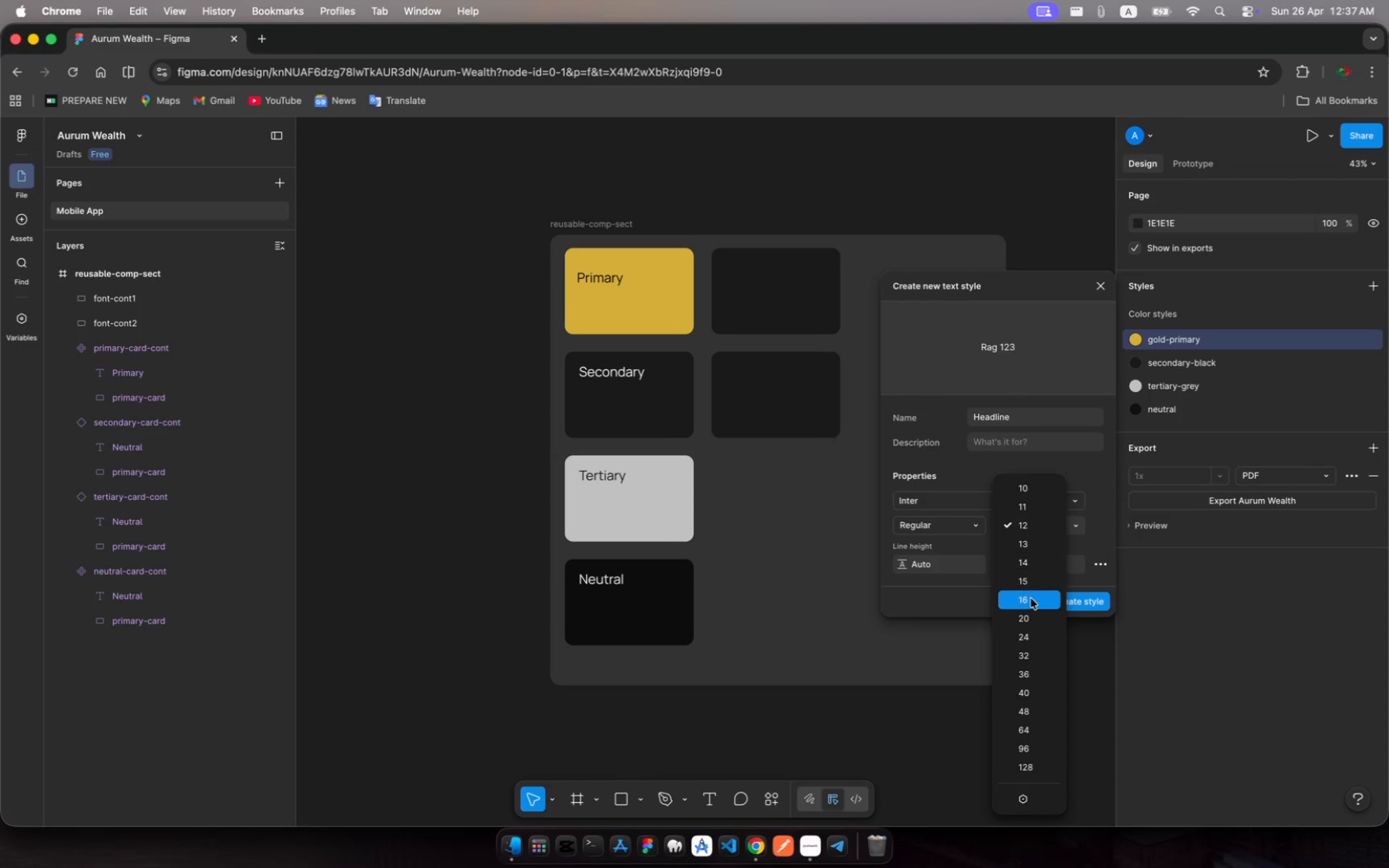 
left_click([1025, 636])
 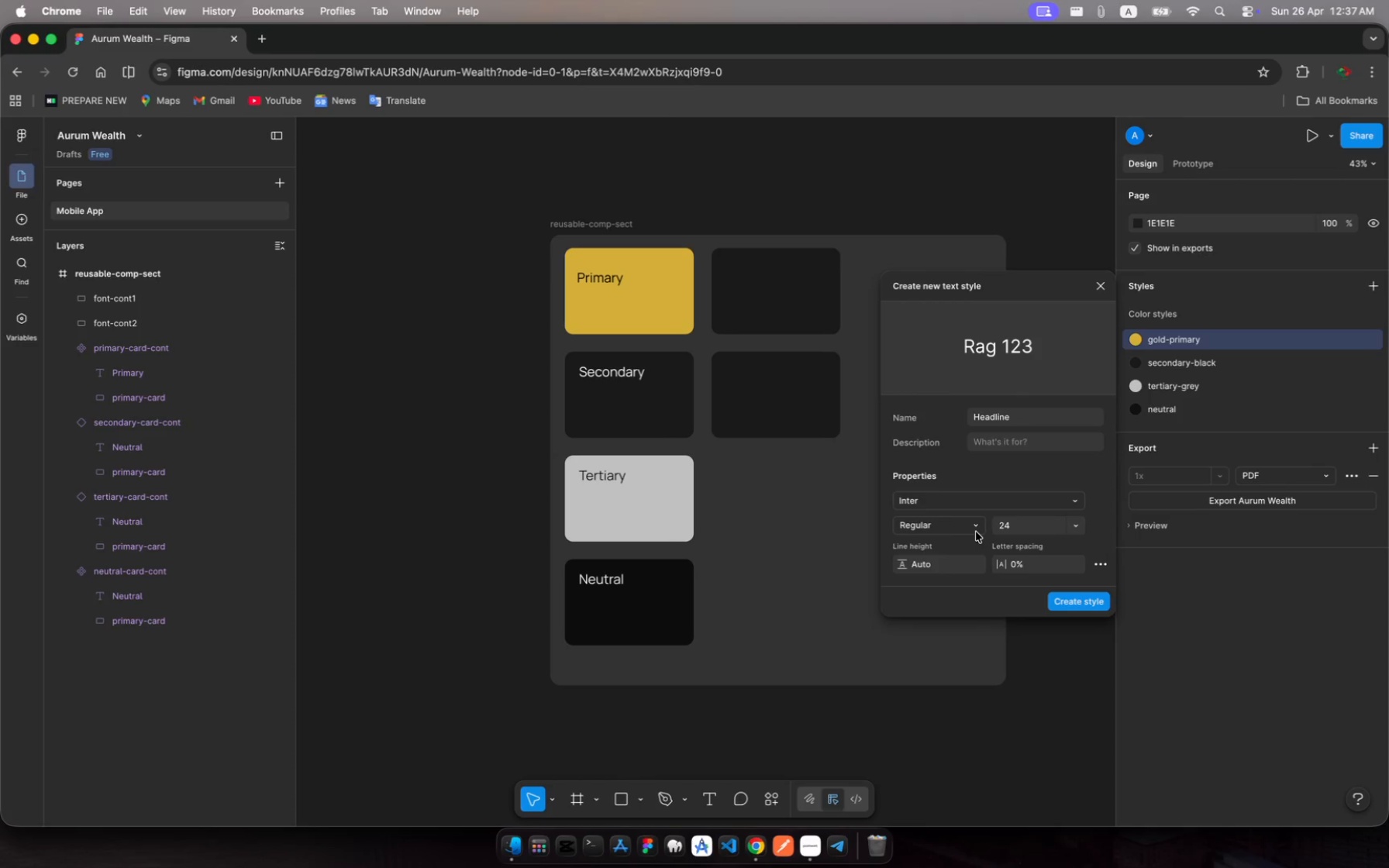 
left_click([975, 525])
 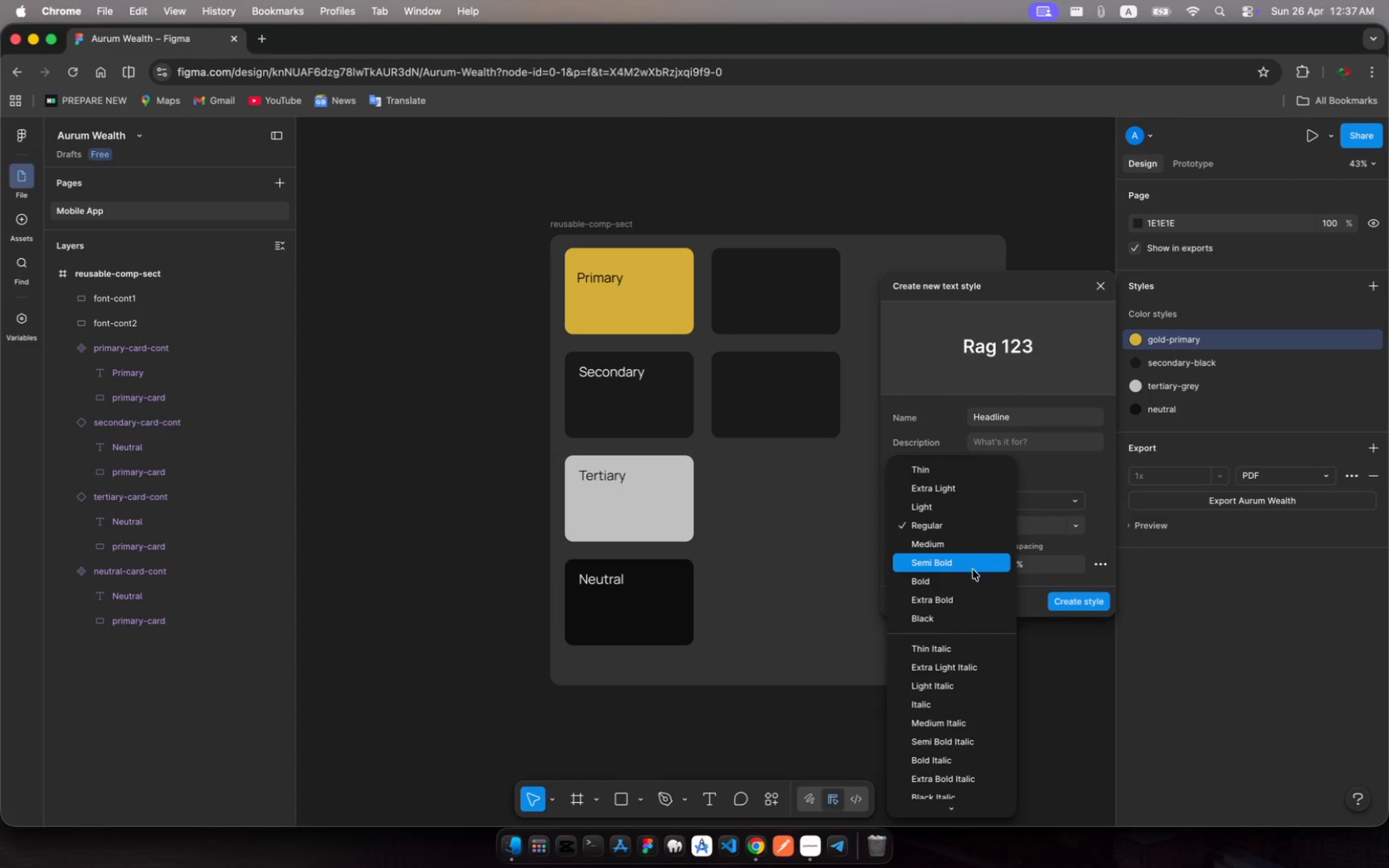 
left_click([970, 580])
 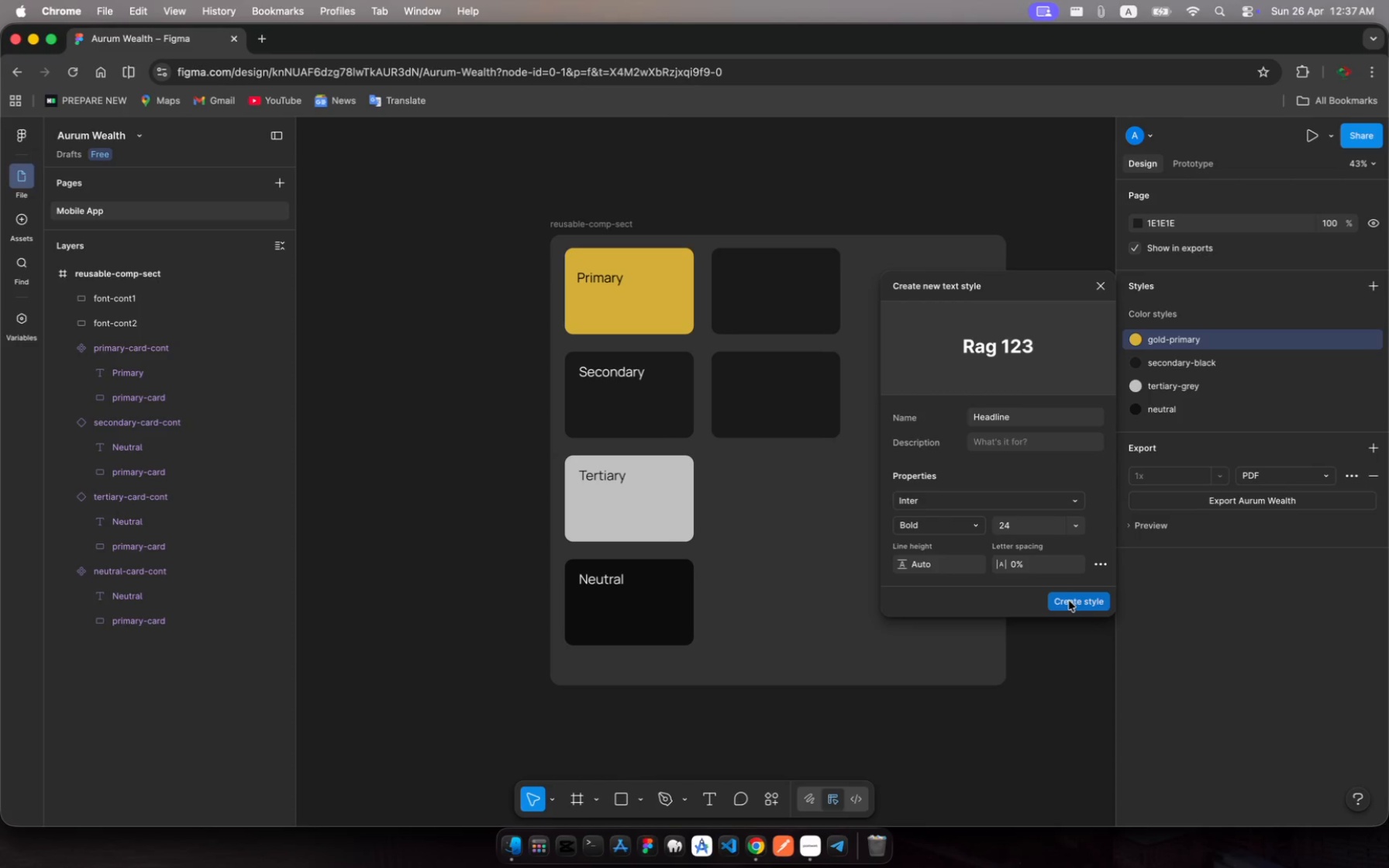 
left_click([1069, 601])
 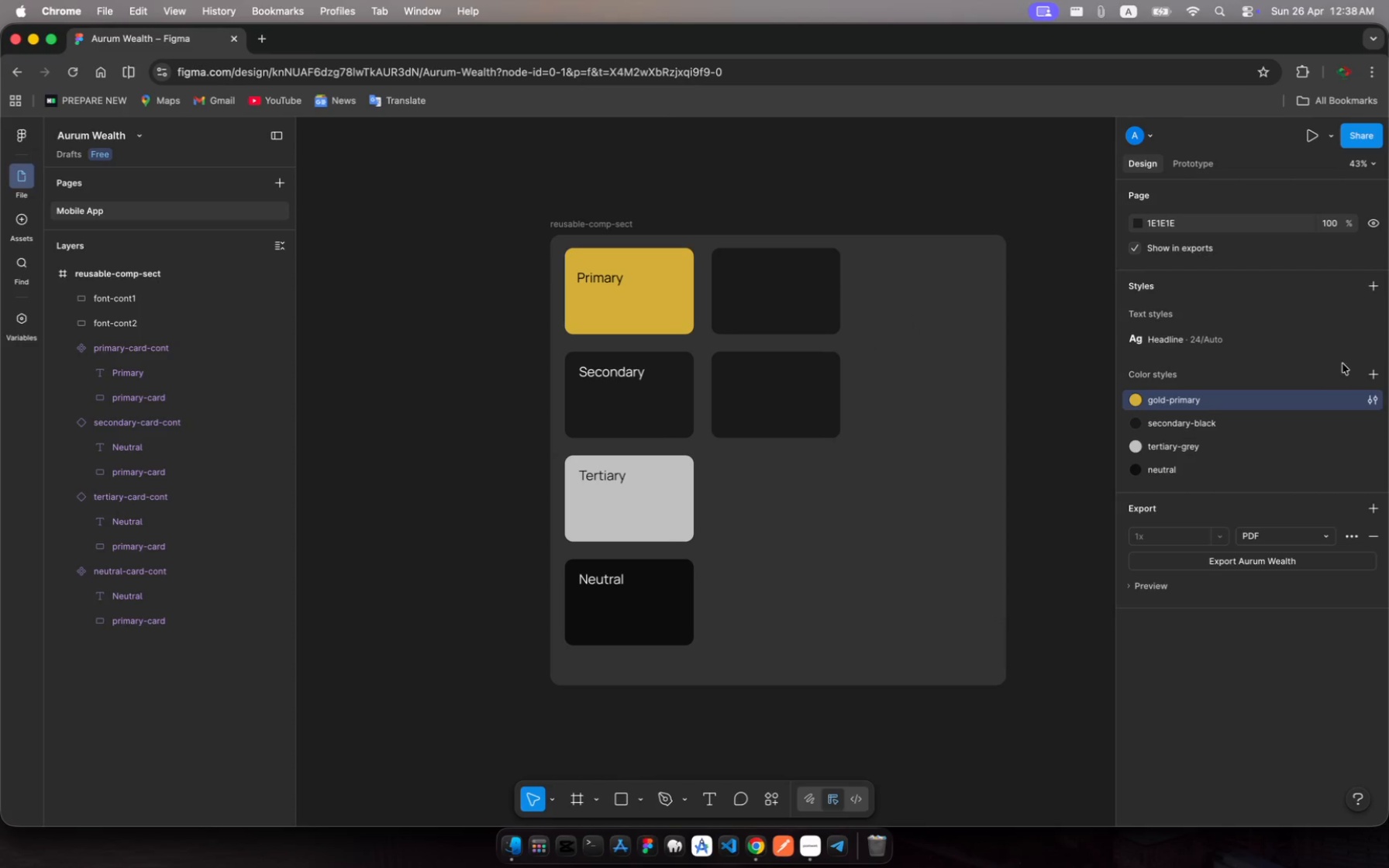 
mouse_move([1376, 307])
 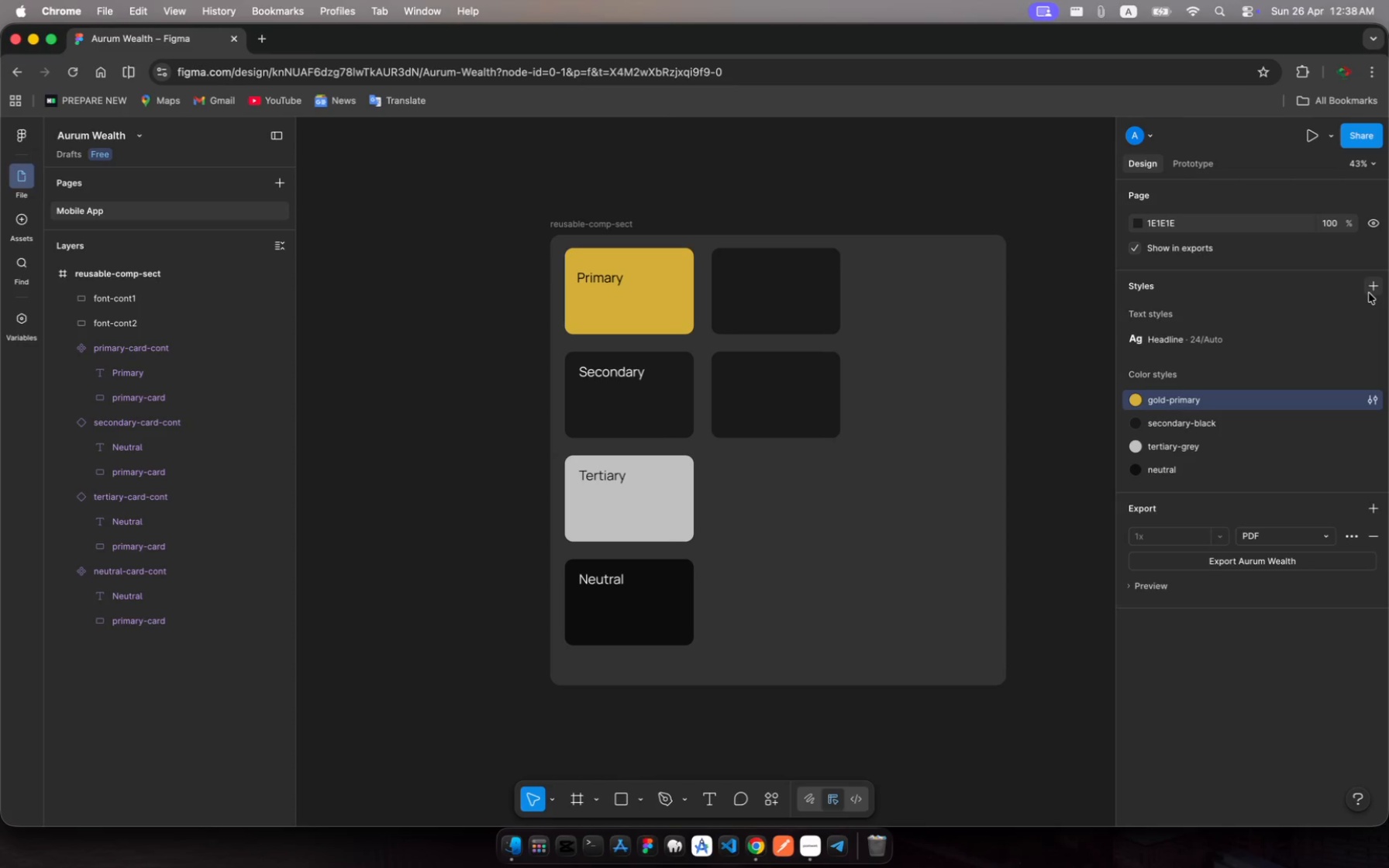 
left_click([1370, 291])
 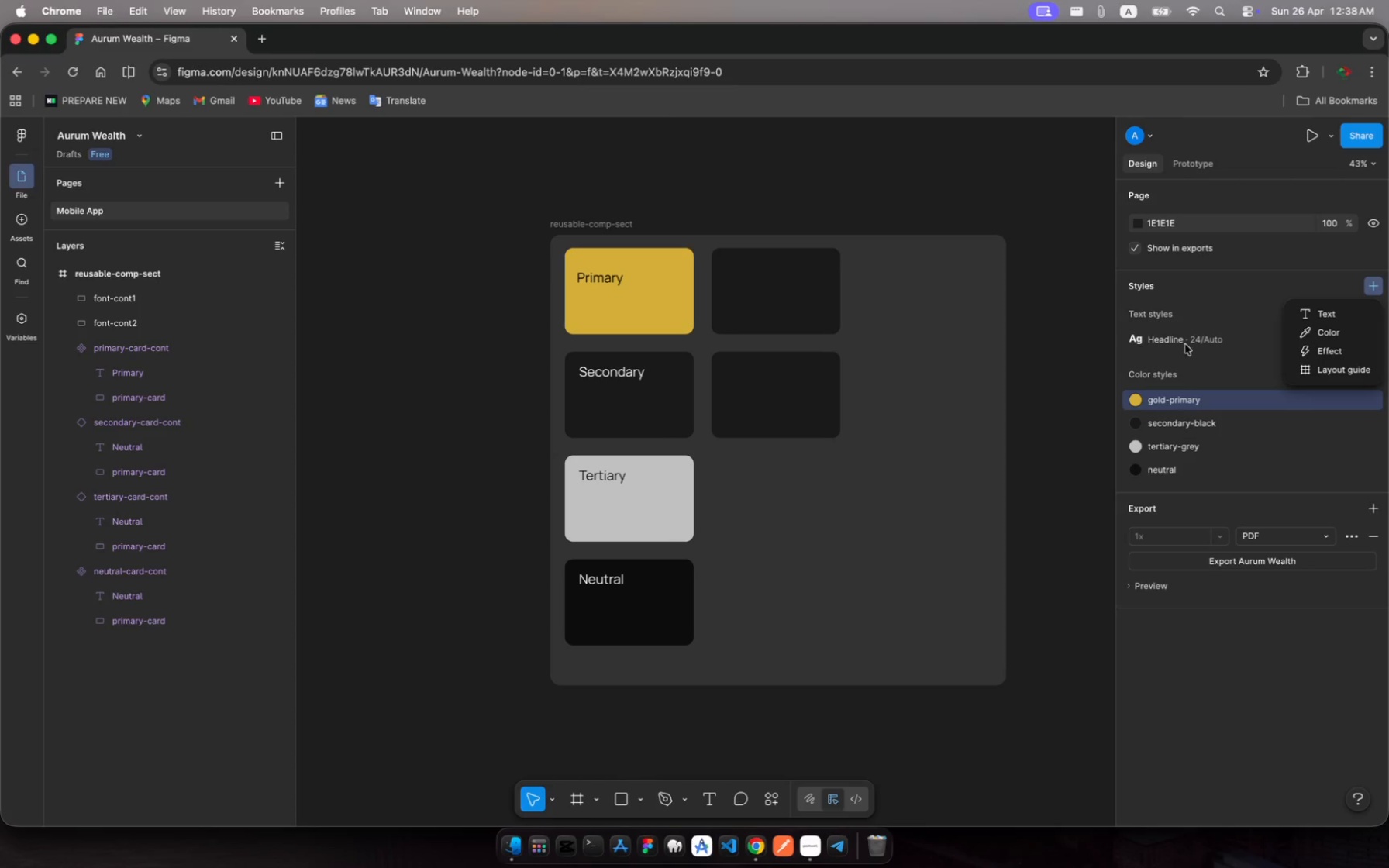 
left_click([1187, 339])
 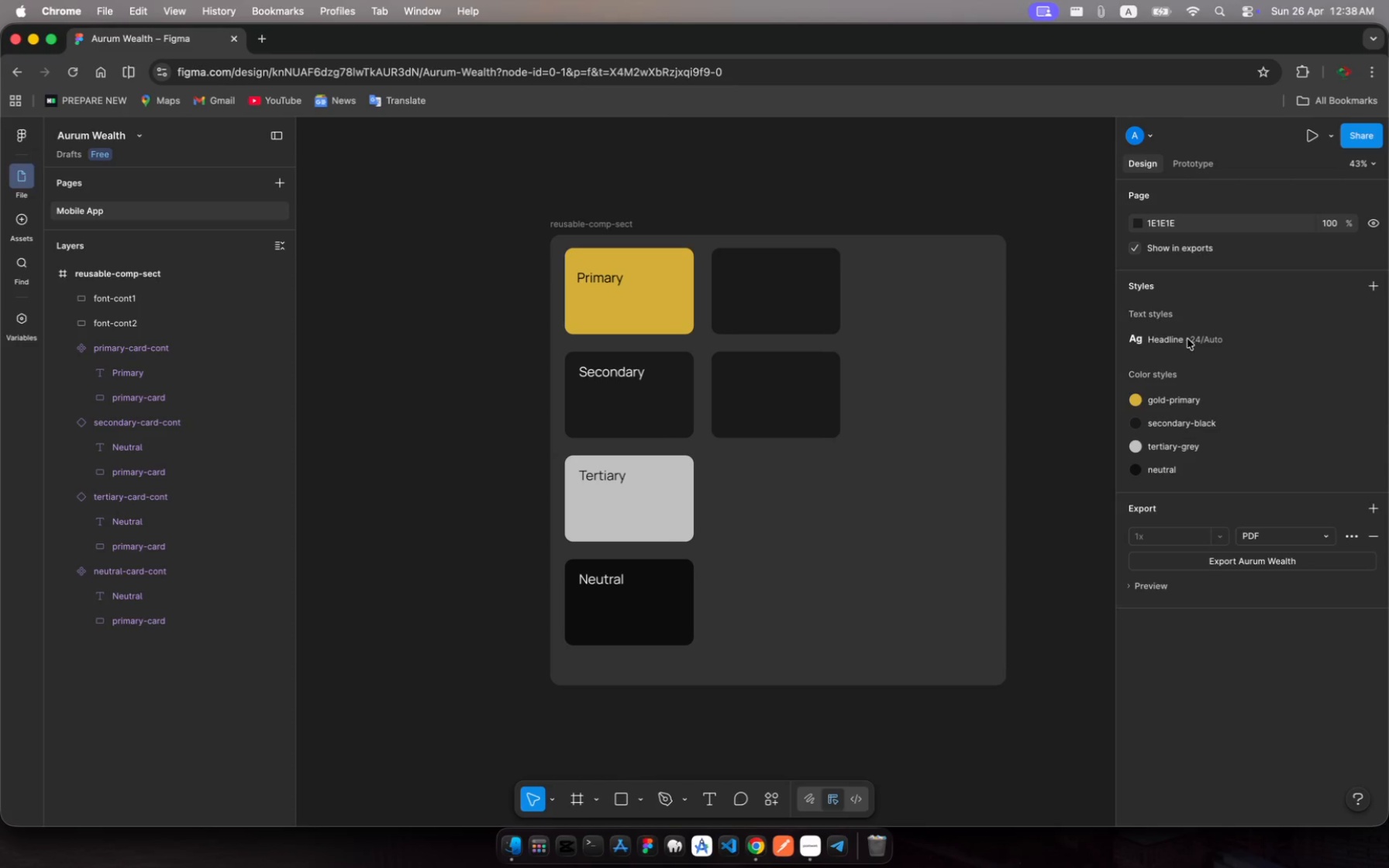 
left_click([1187, 339])
 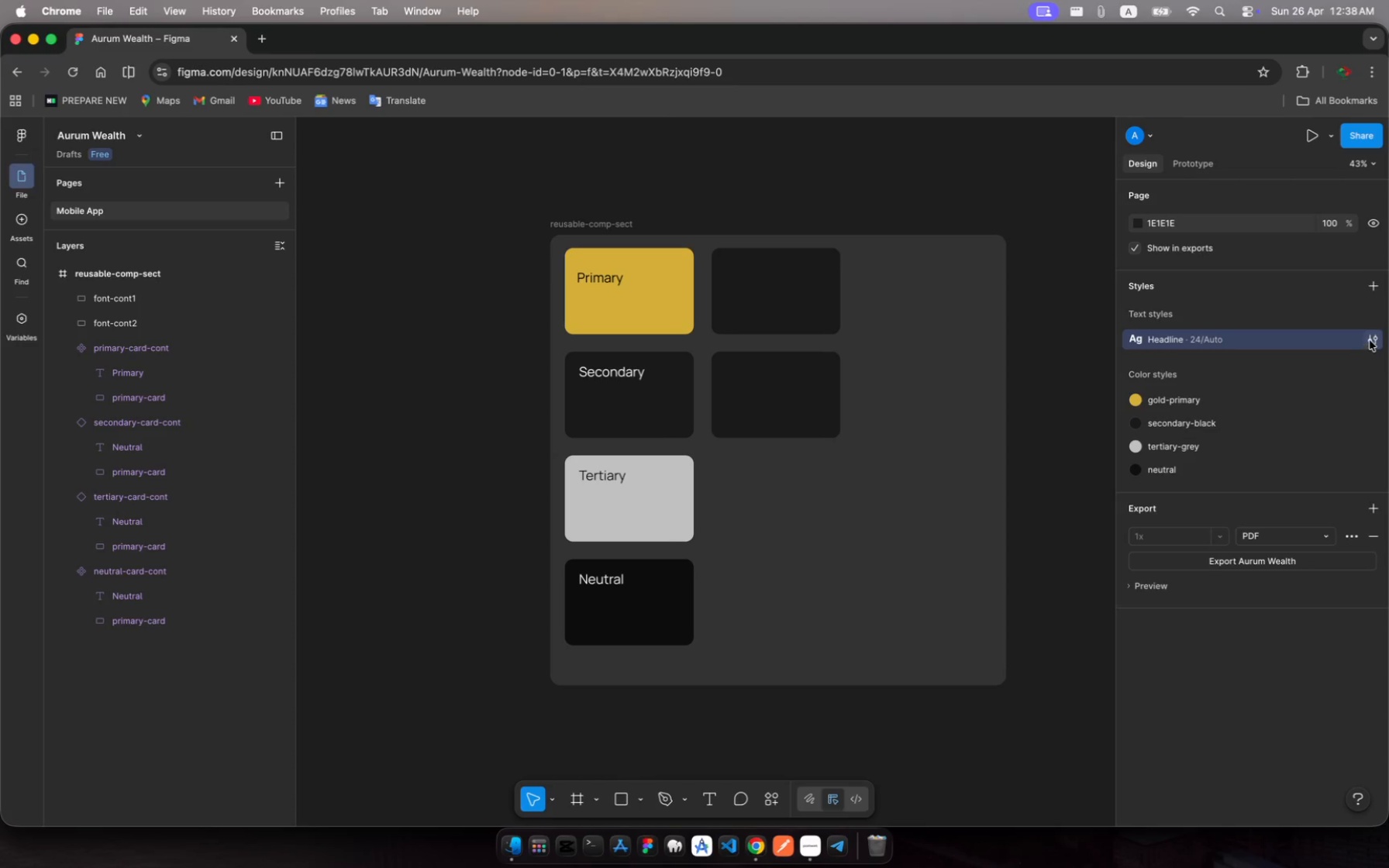 
left_click([1370, 340])
 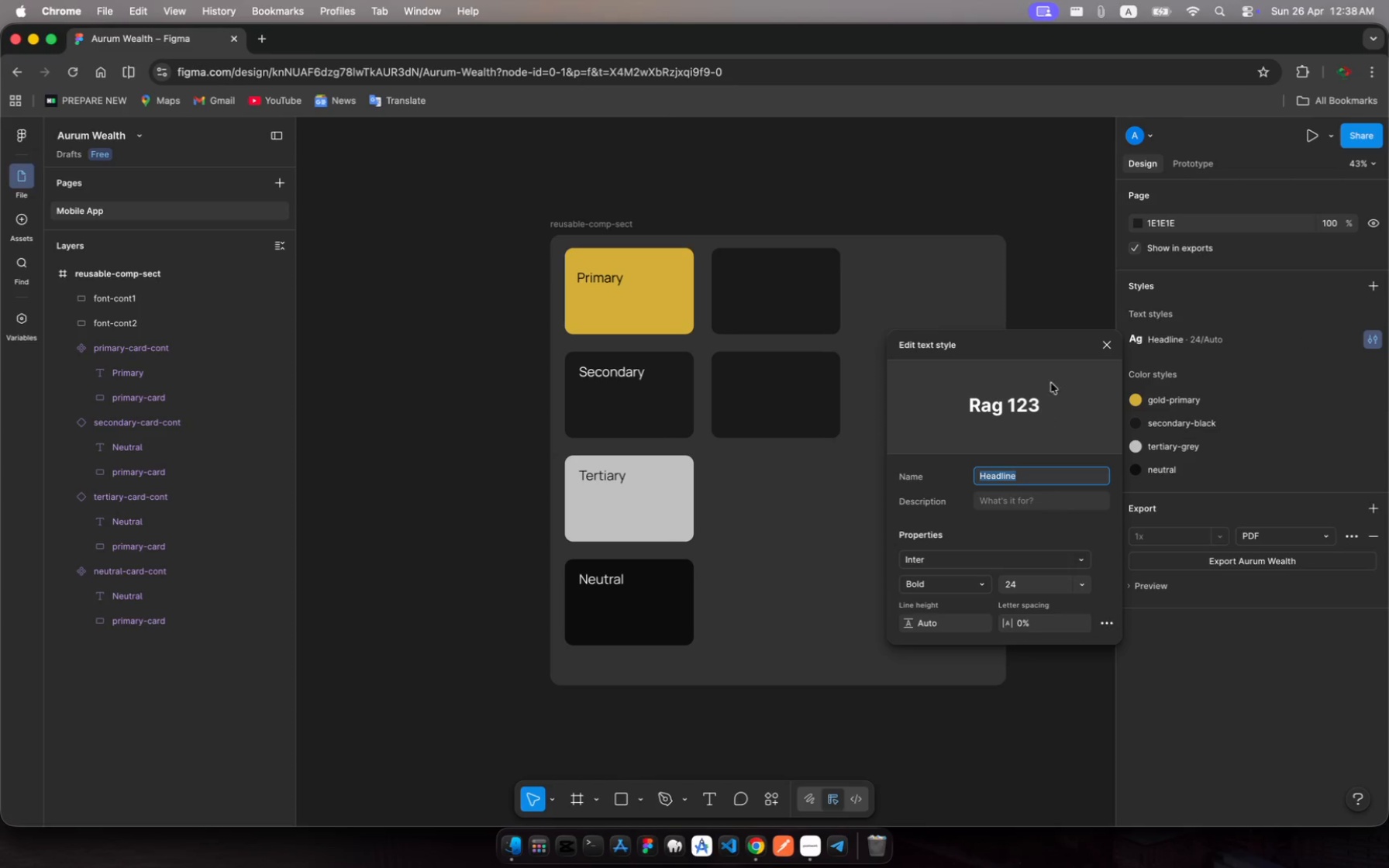 
wait(5.89)
 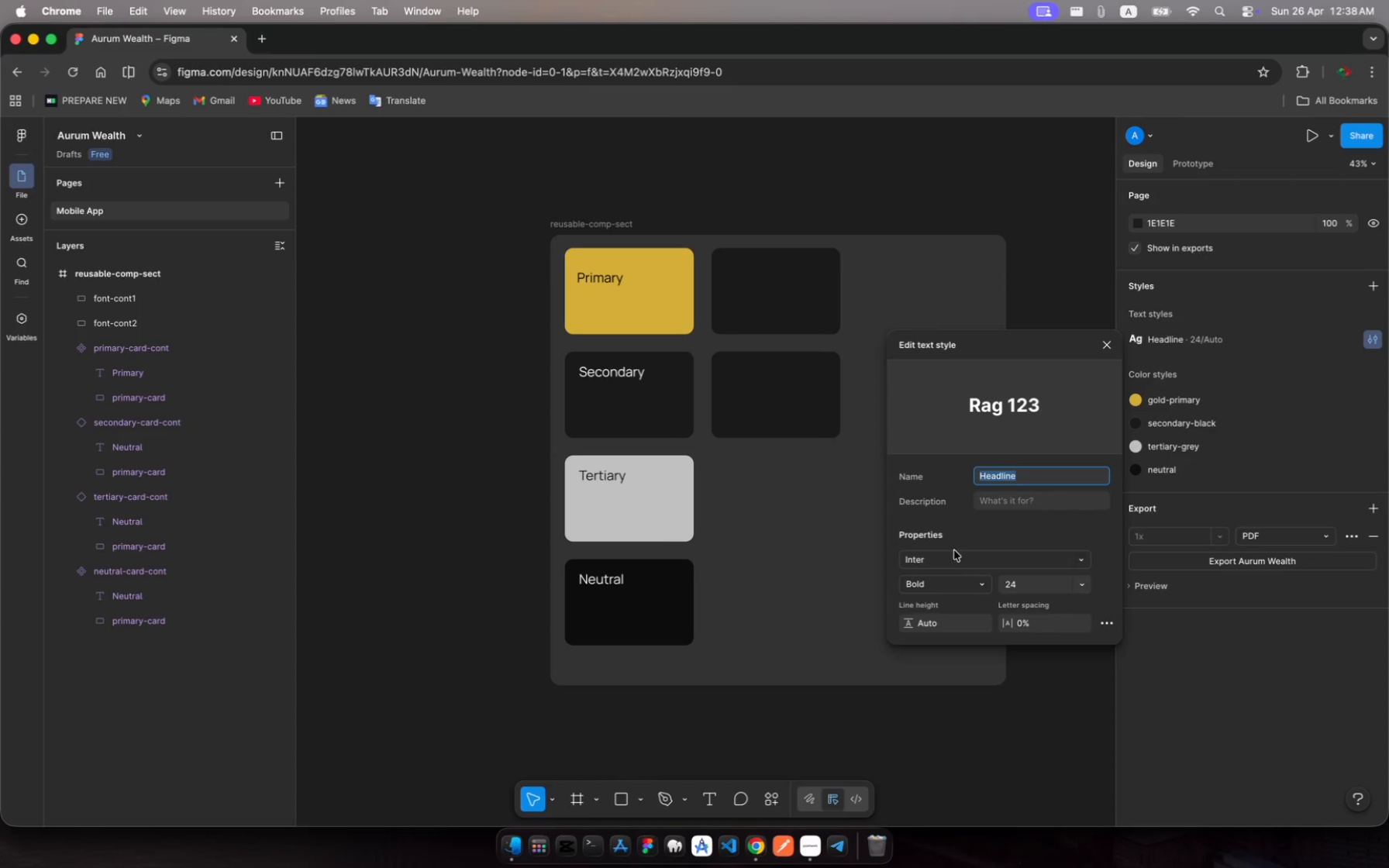 
left_click([1108, 339])
 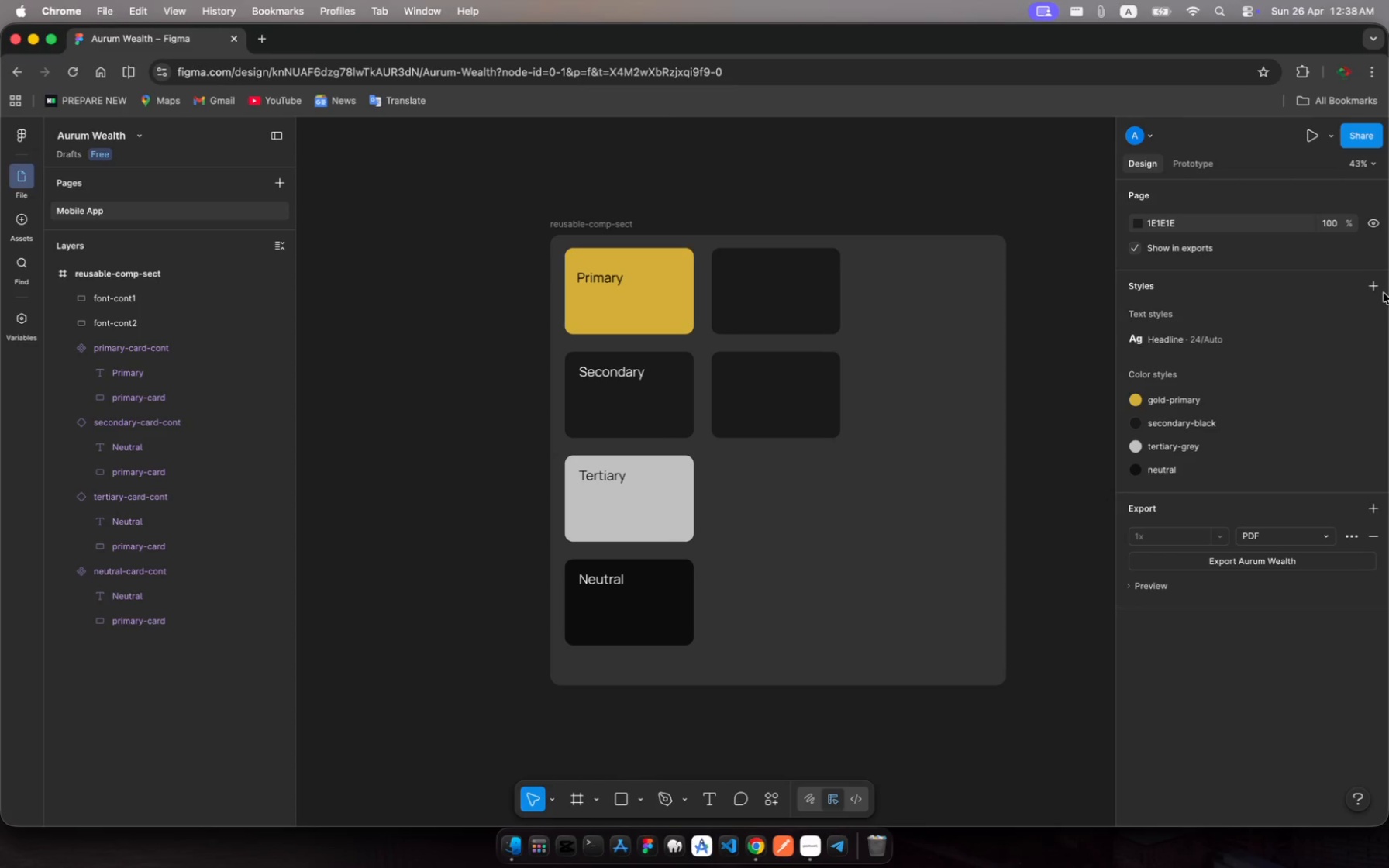 
left_click([1377, 285])
 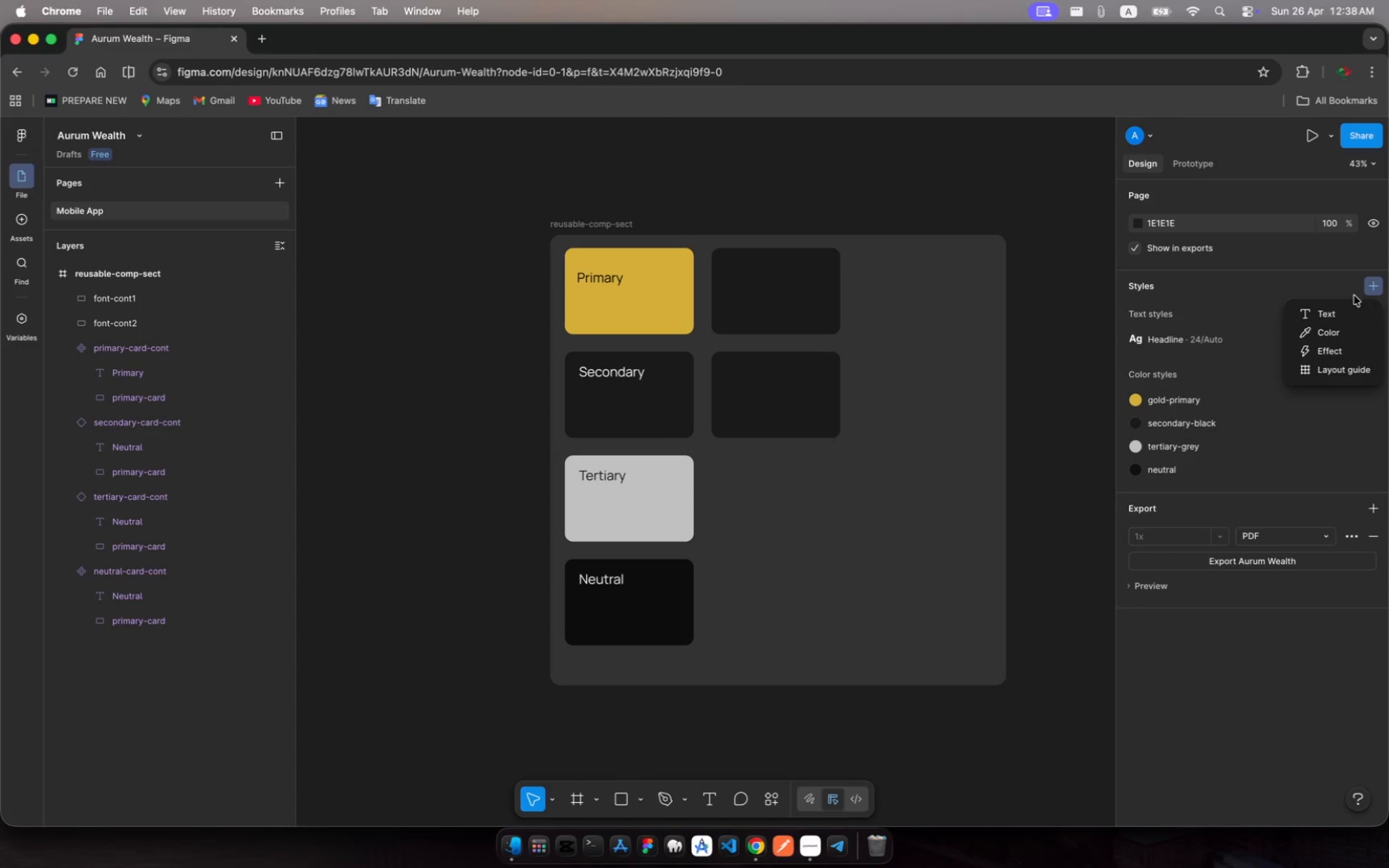 
left_click([1347, 308])
 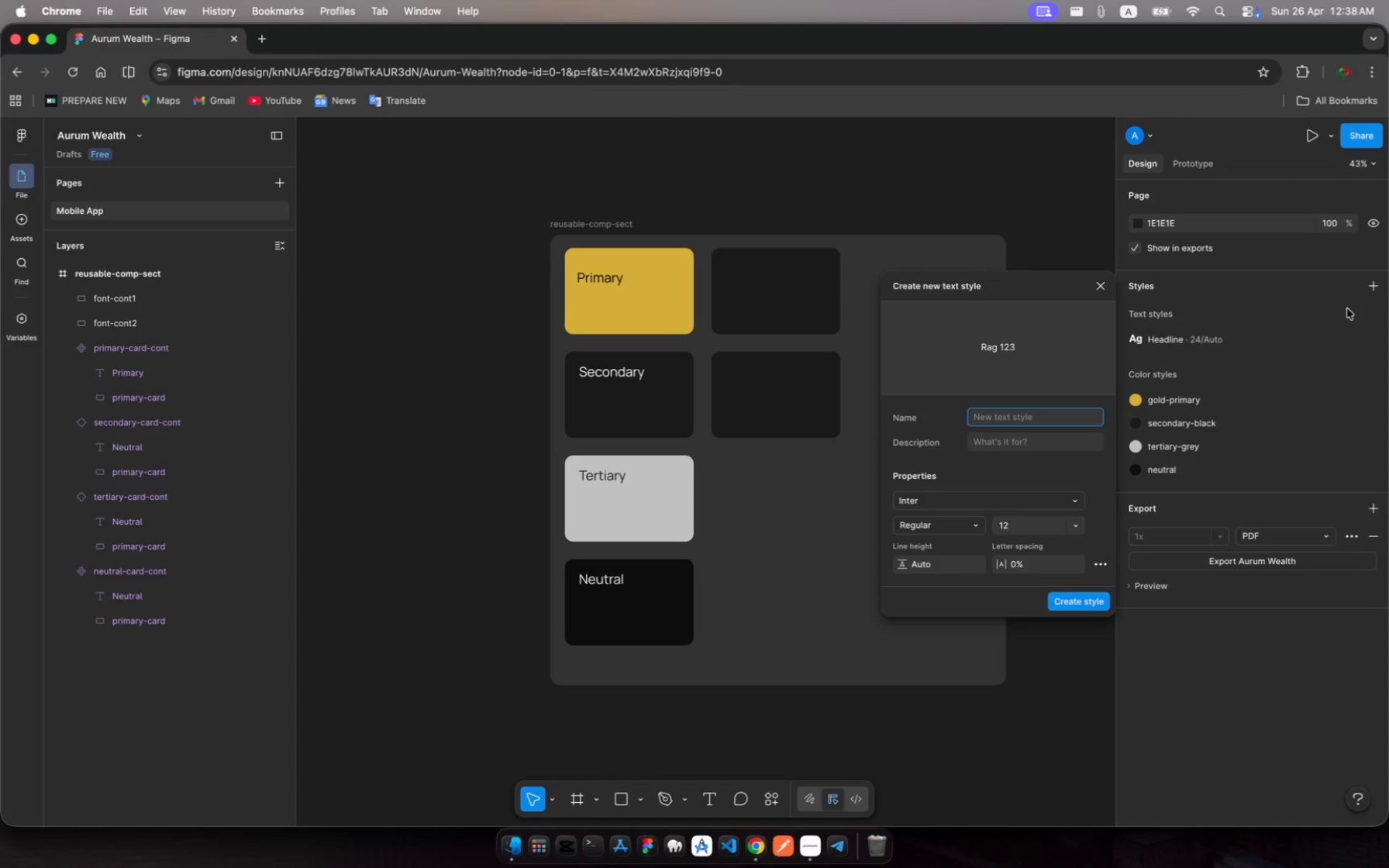 
type(body)
 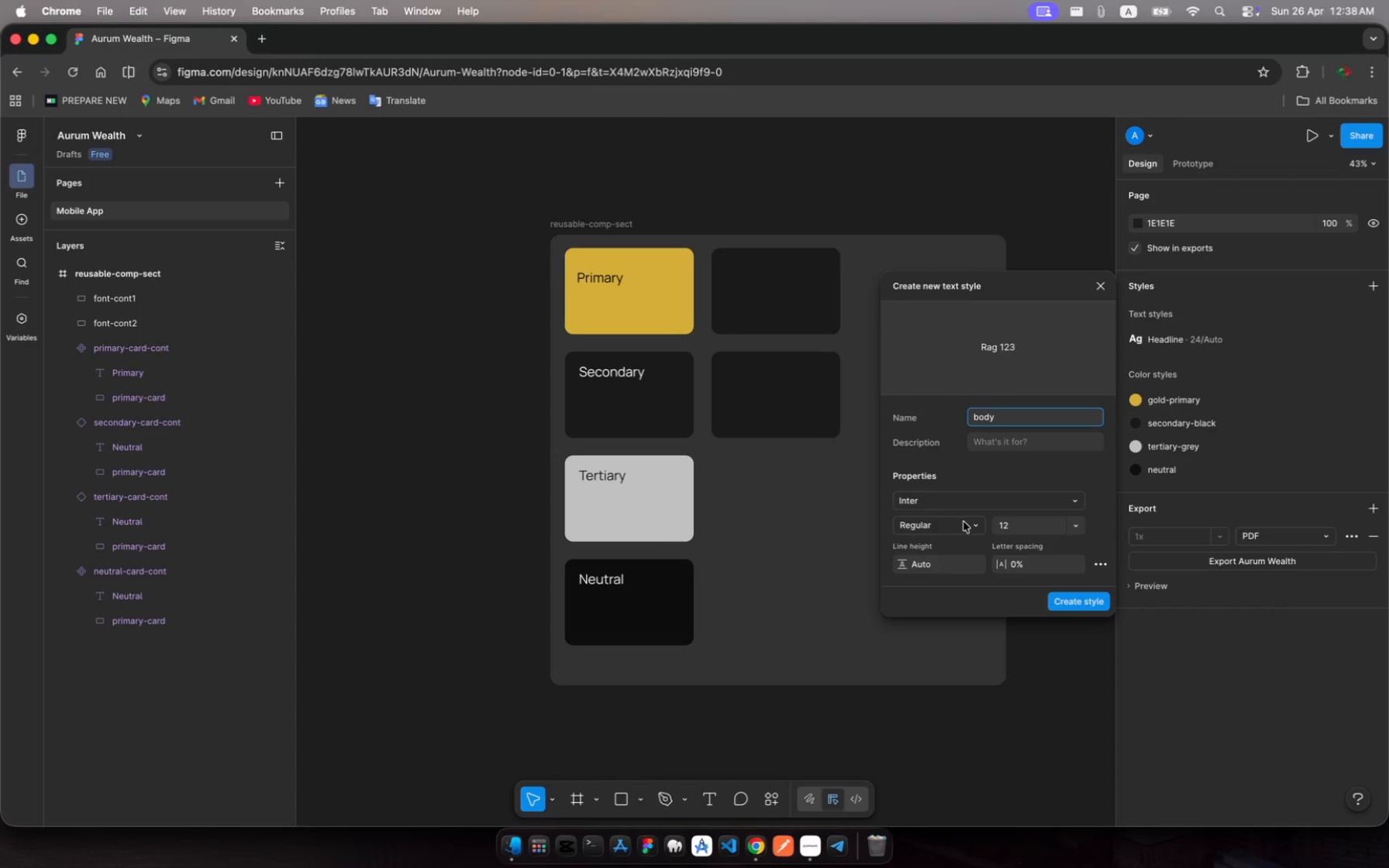 
left_click([974, 527])
 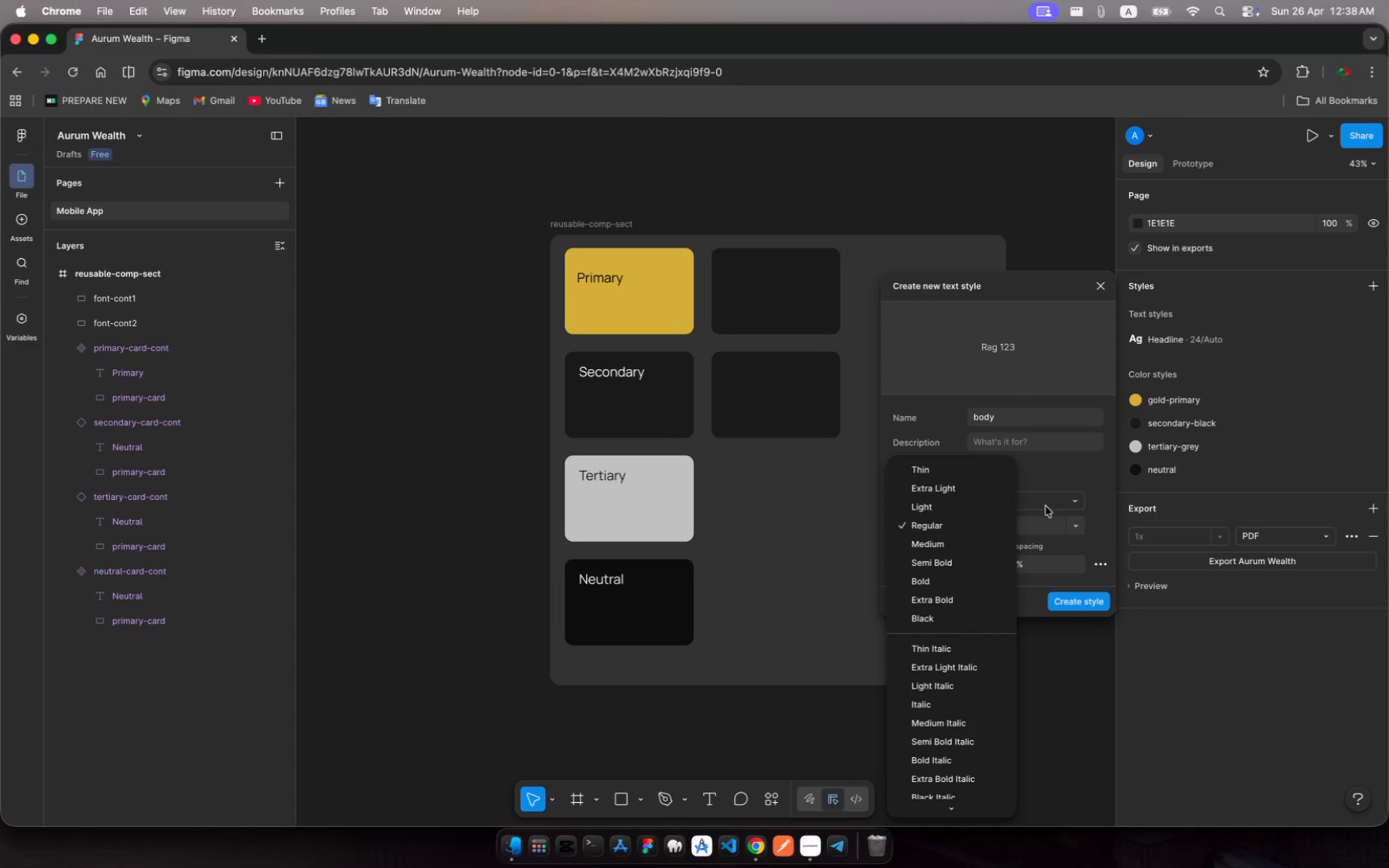 
left_click([1046, 499])
 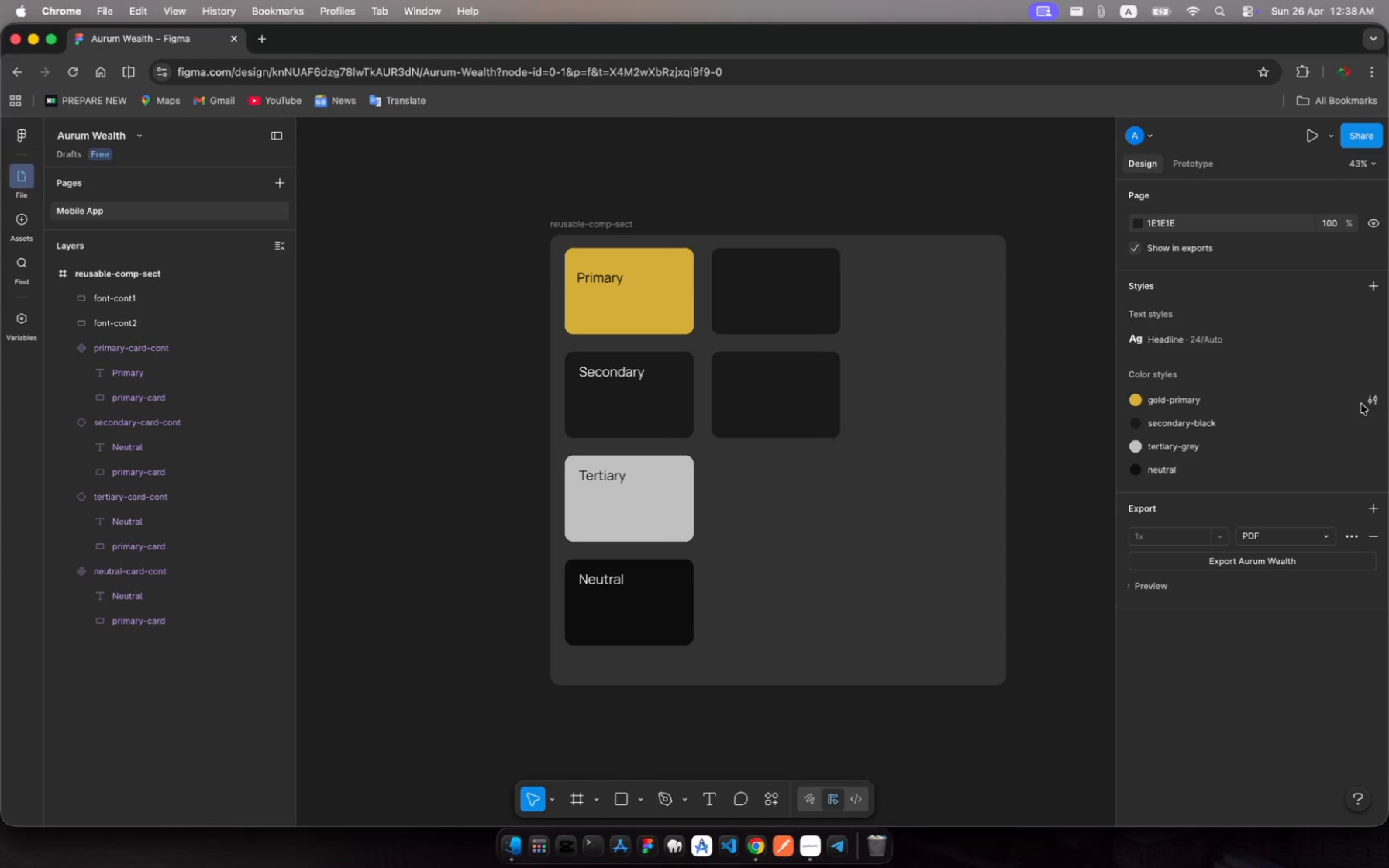 
wait(6.79)
 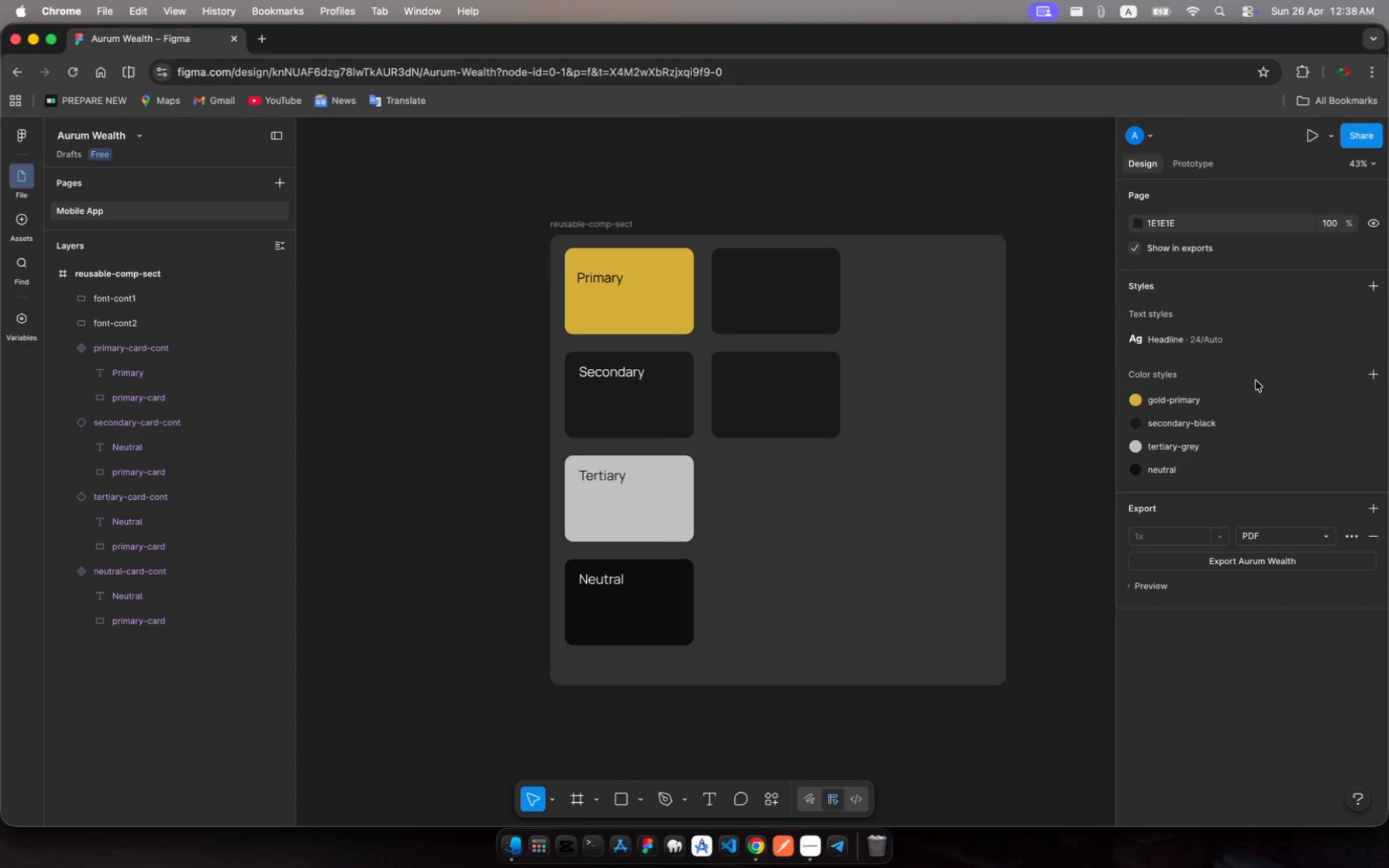 
left_click([1378, 286])
 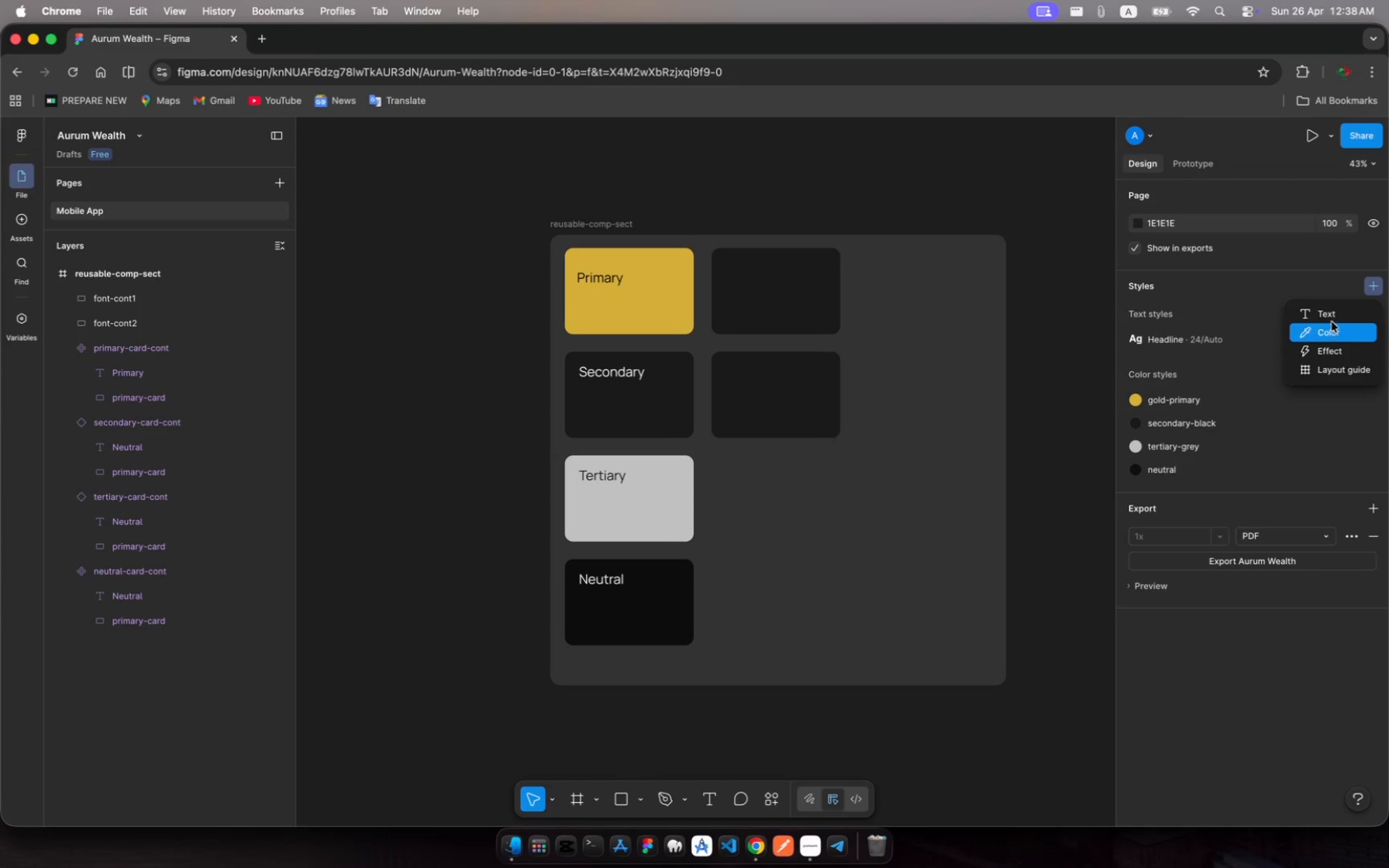 
left_click([1333, 318])
 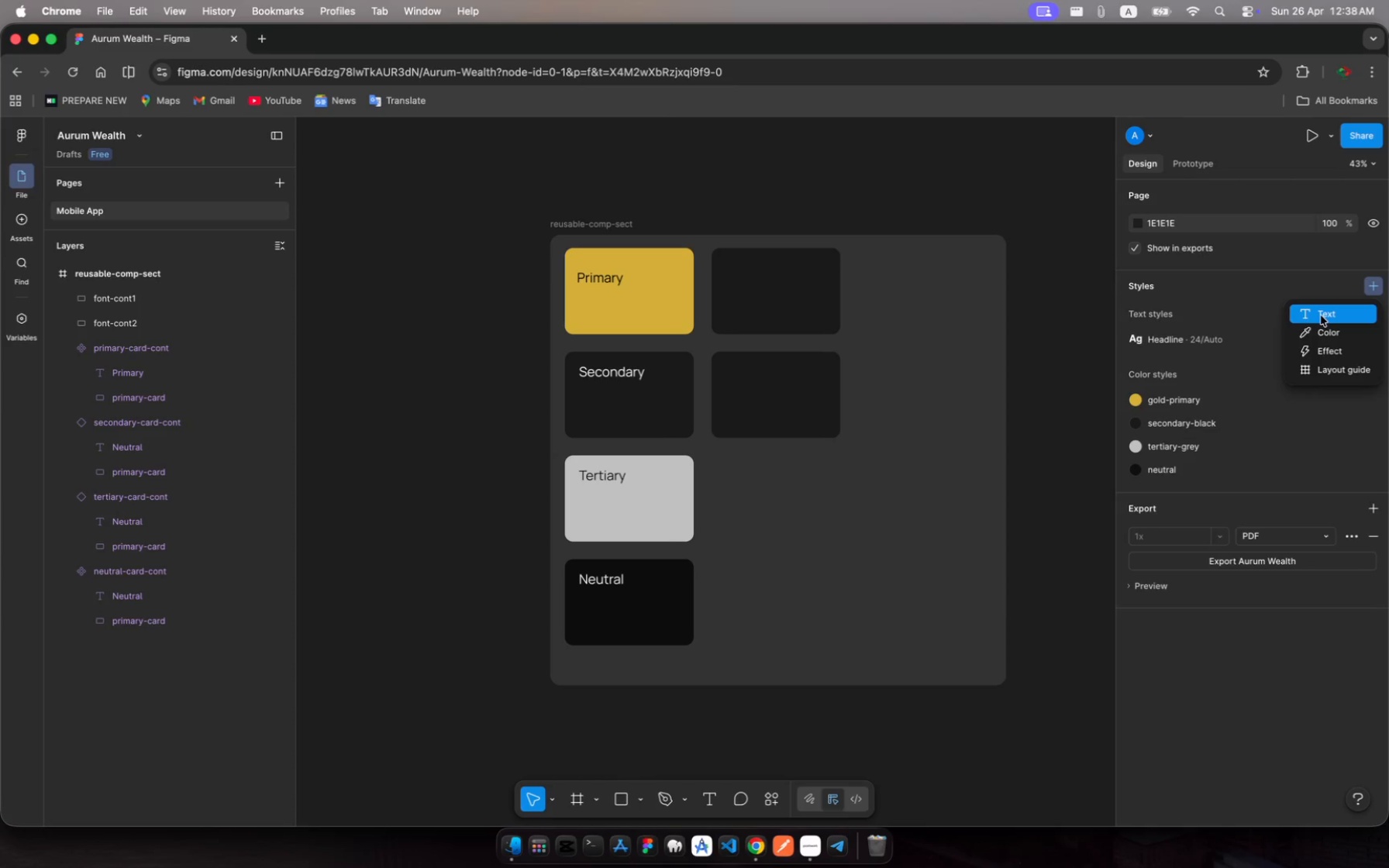 
left_click([1321, 315])
 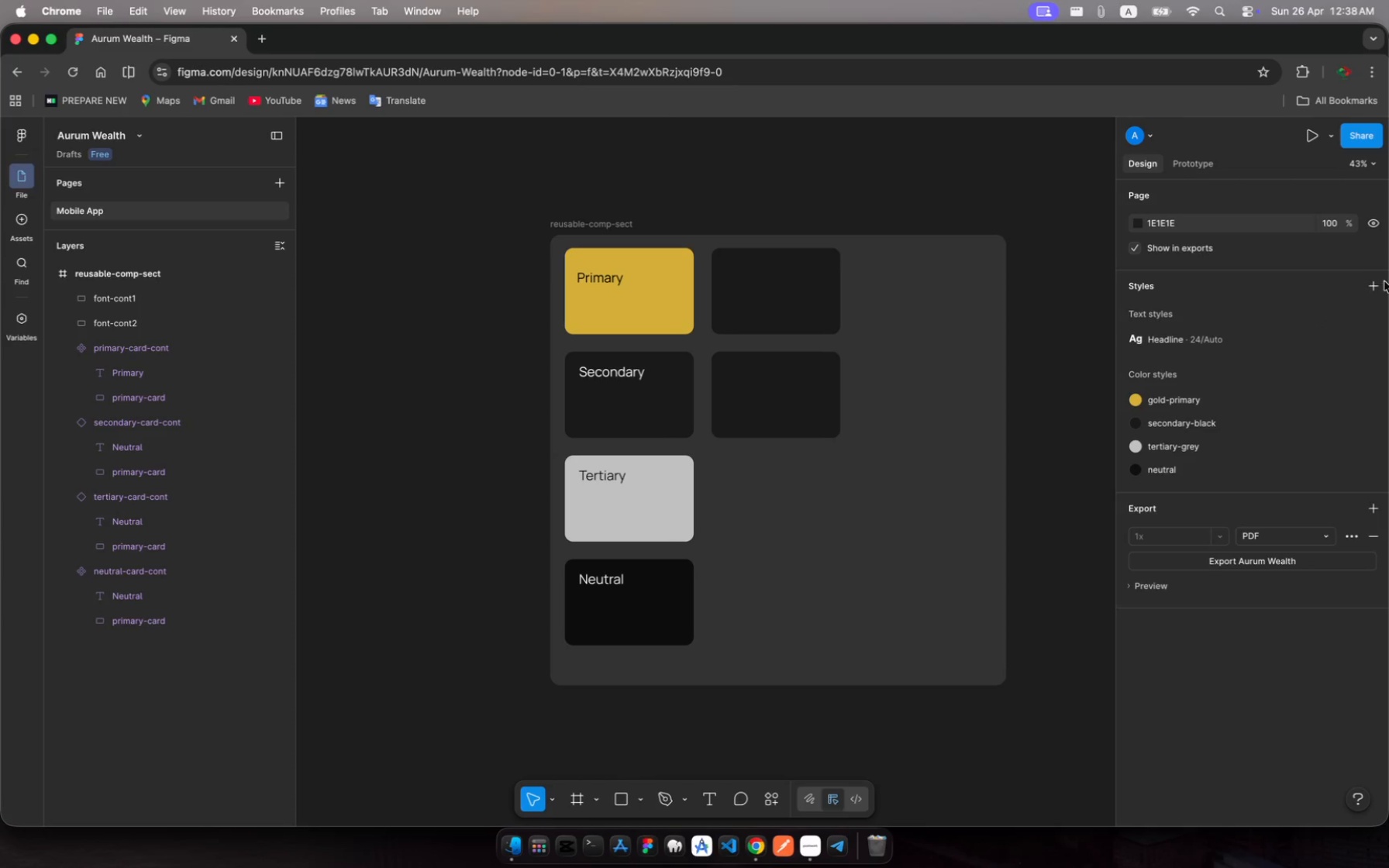 
left_click([1379, 285])
 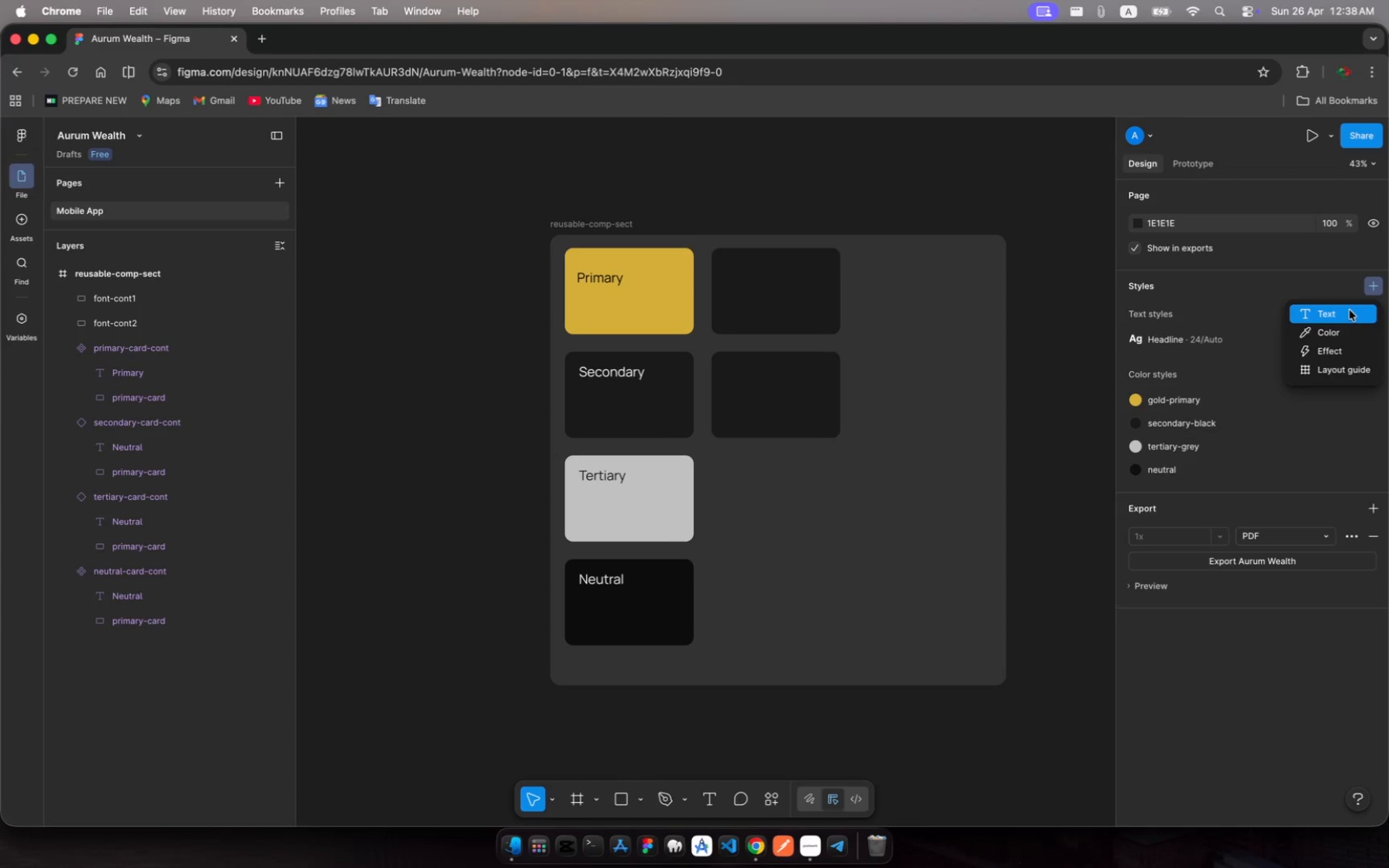 
left_click([1349, 310])
 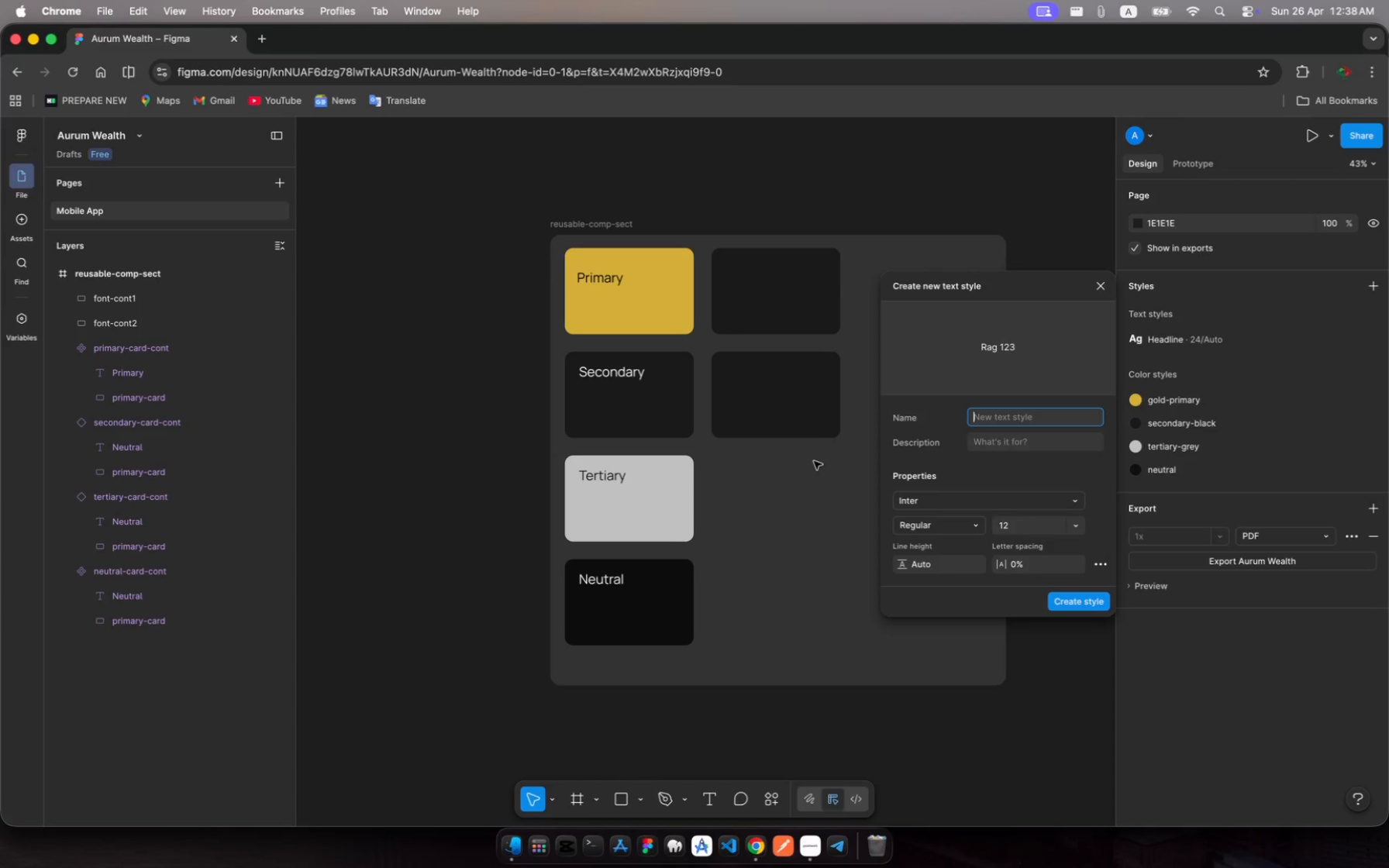 
type(body)
 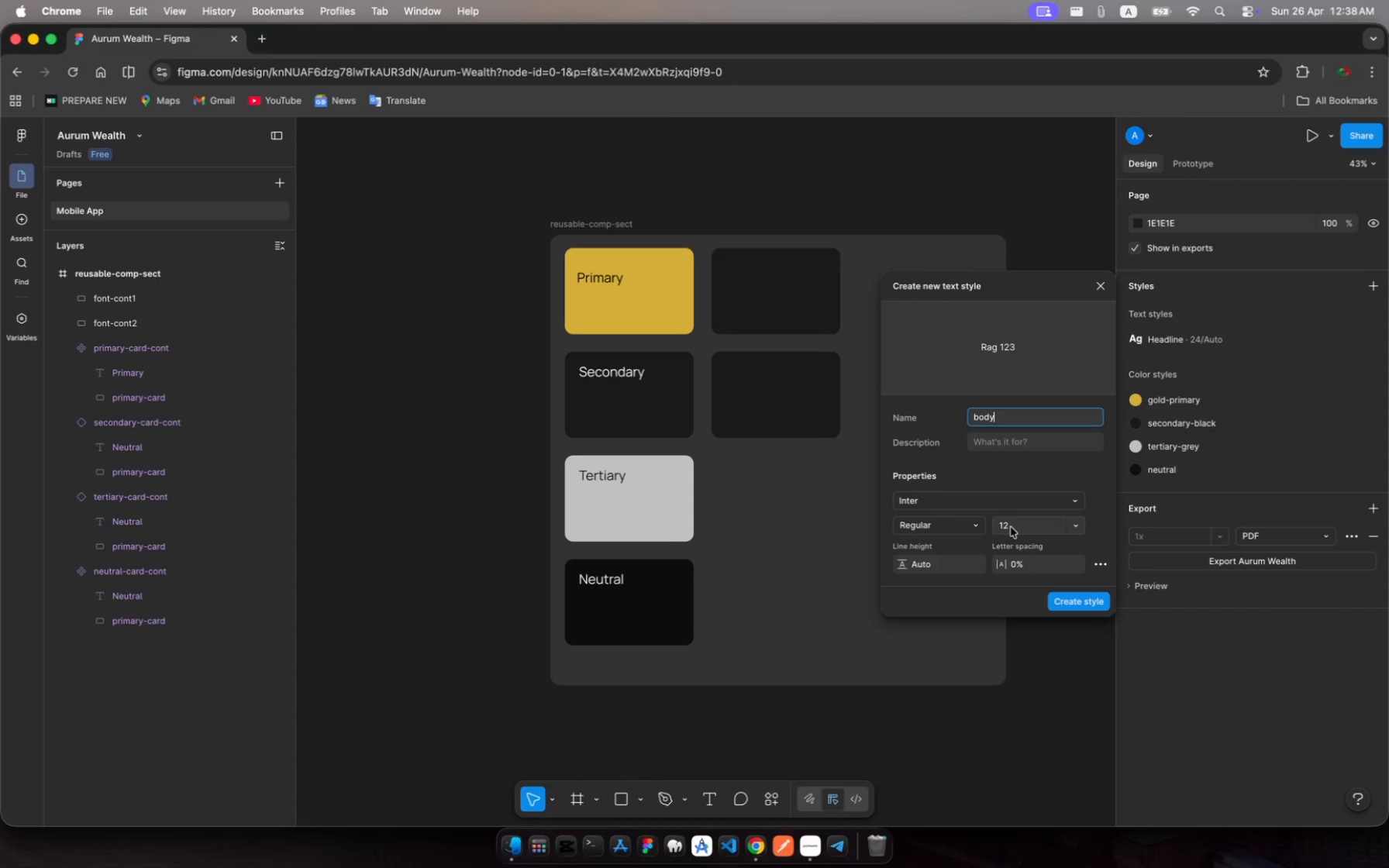 
left_click([1011, 527])
 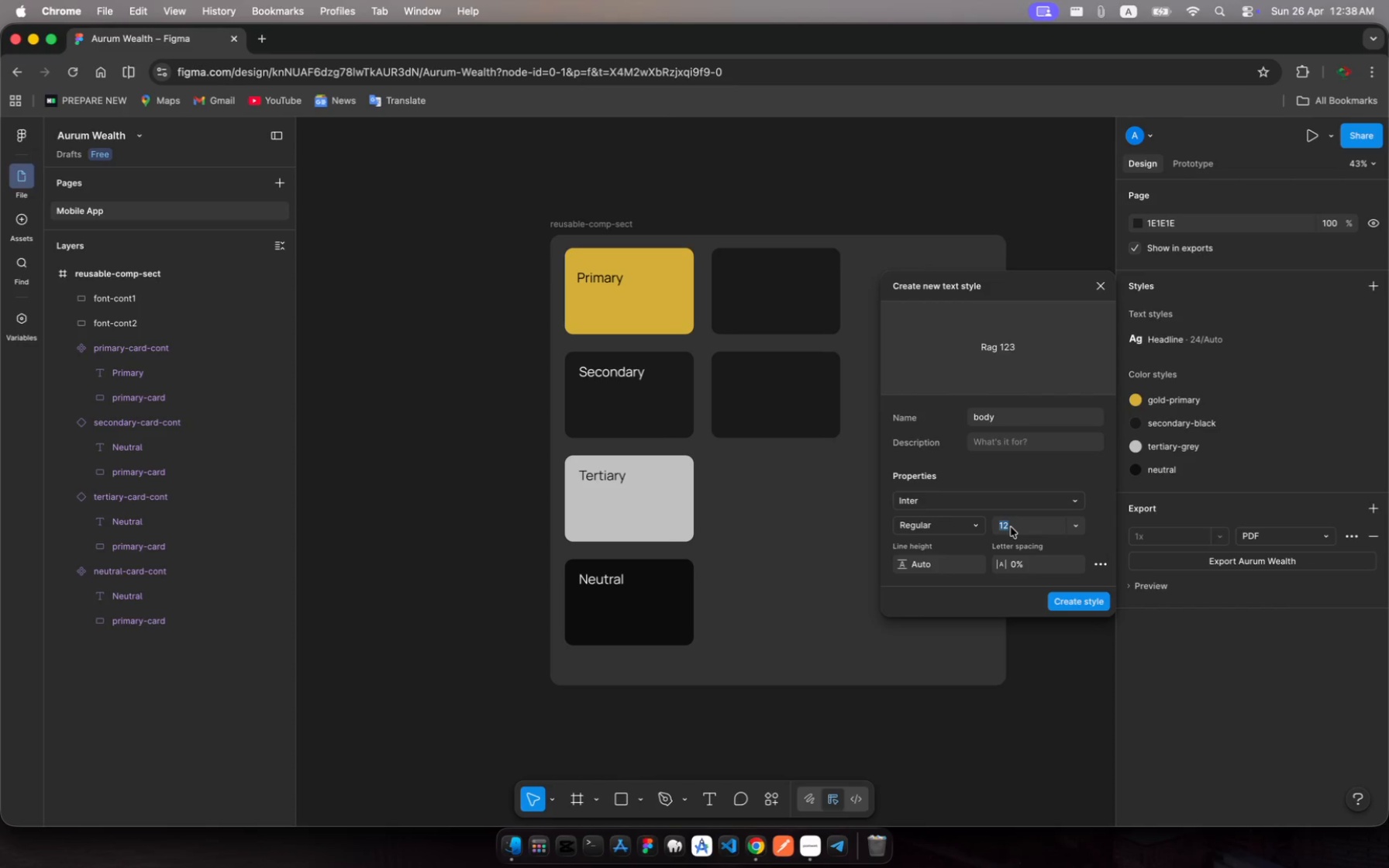 
type(16)
 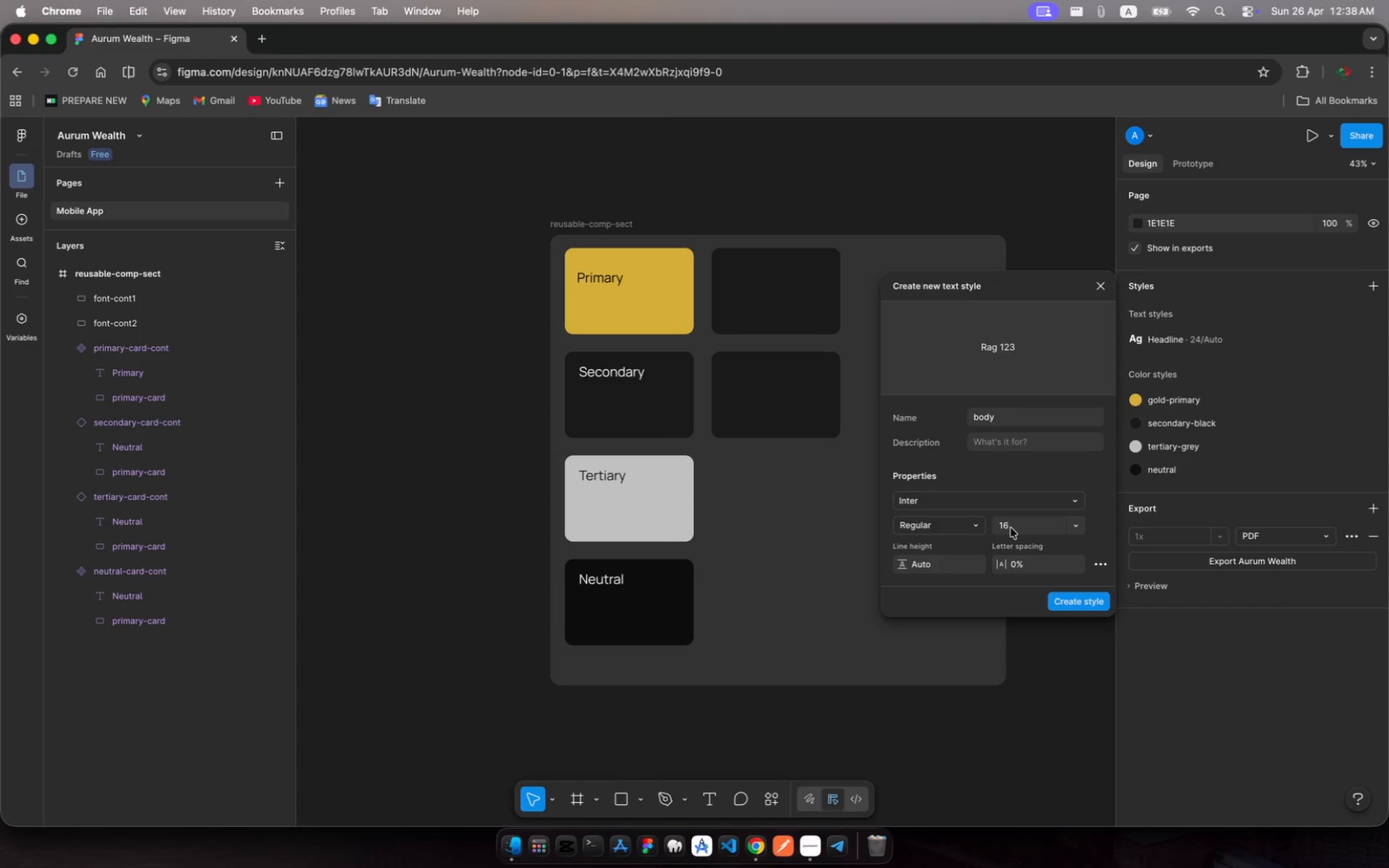 
wait(5.87)
 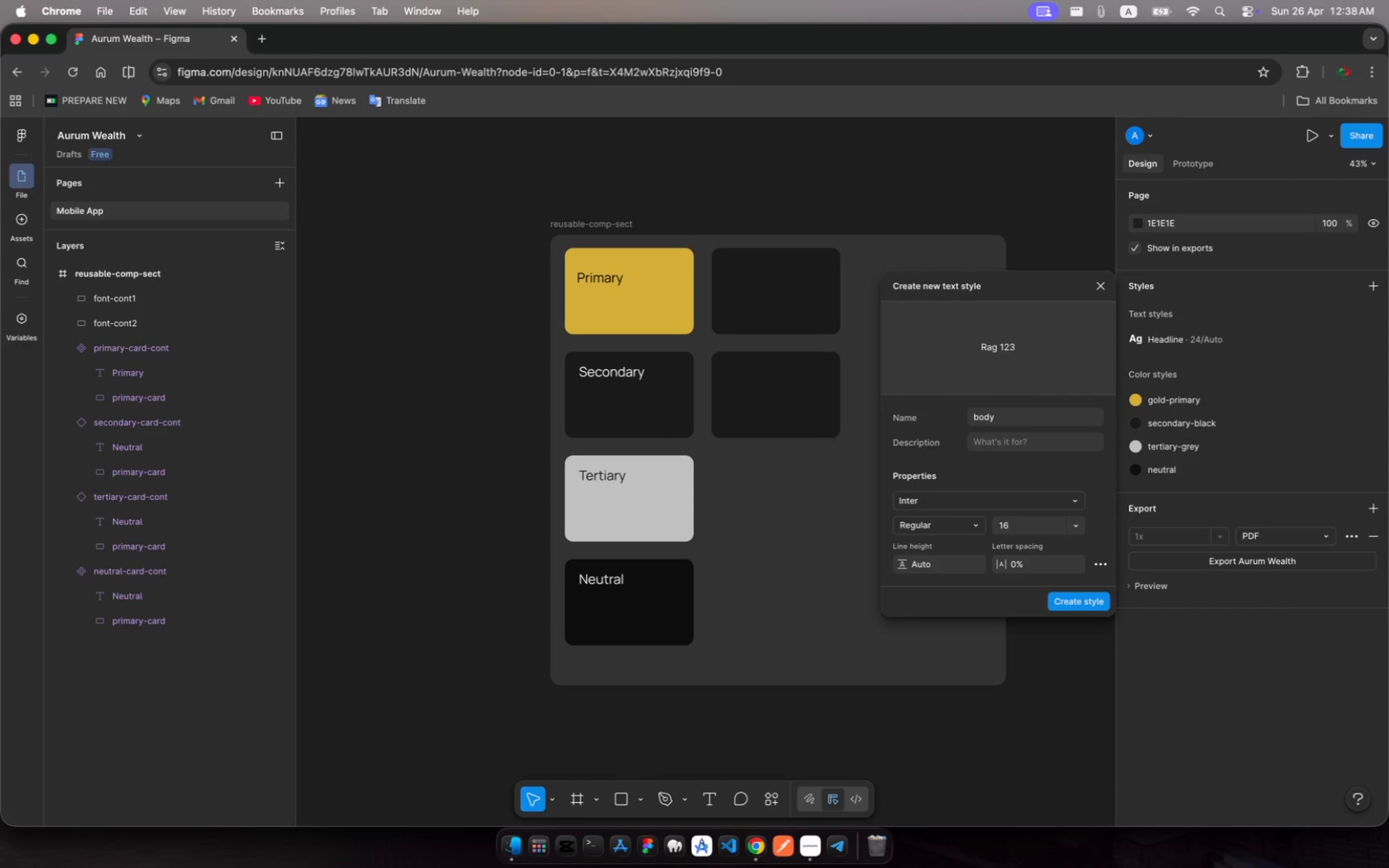 
left_click([1089, 602])
 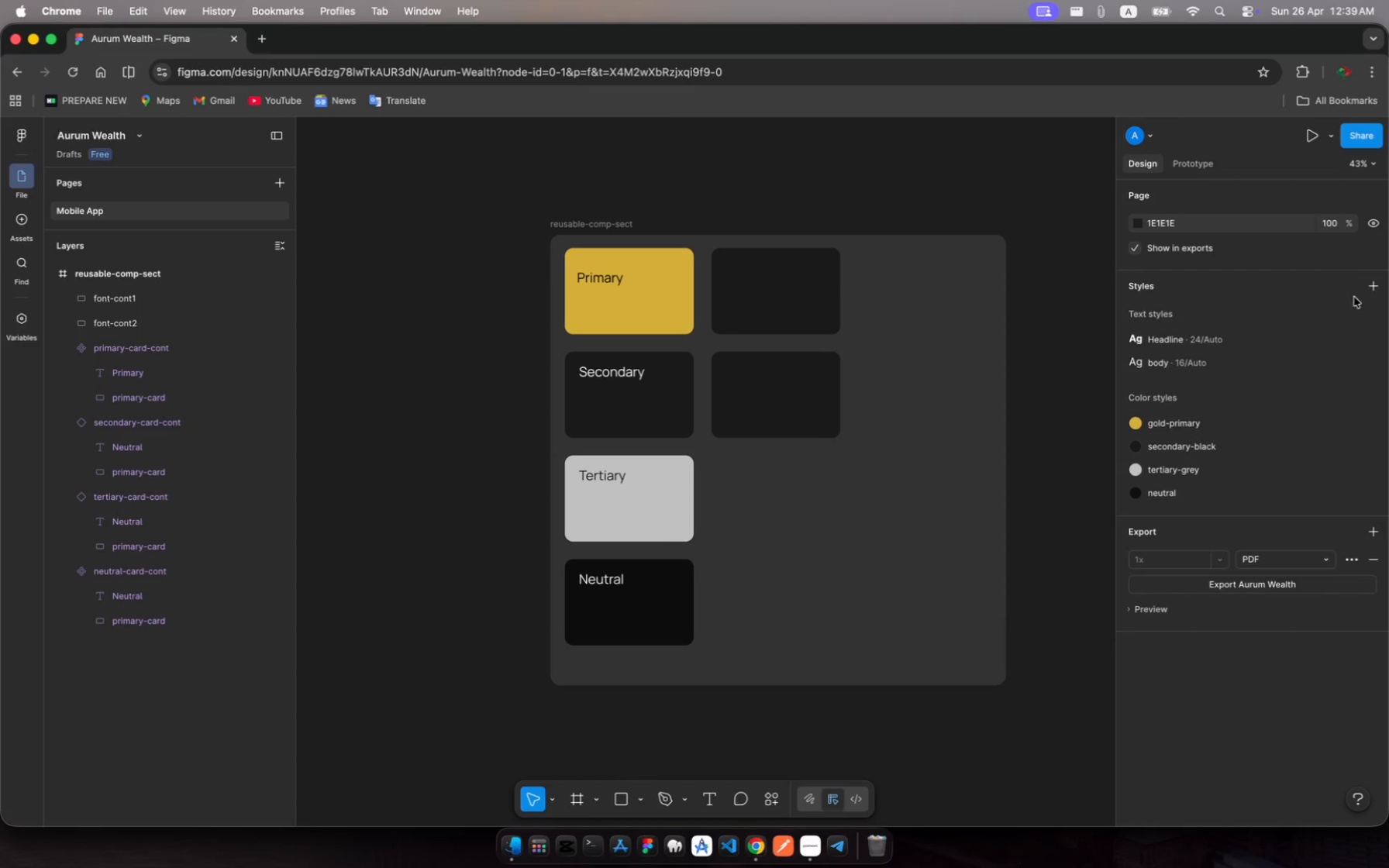 
wait(6.35)
 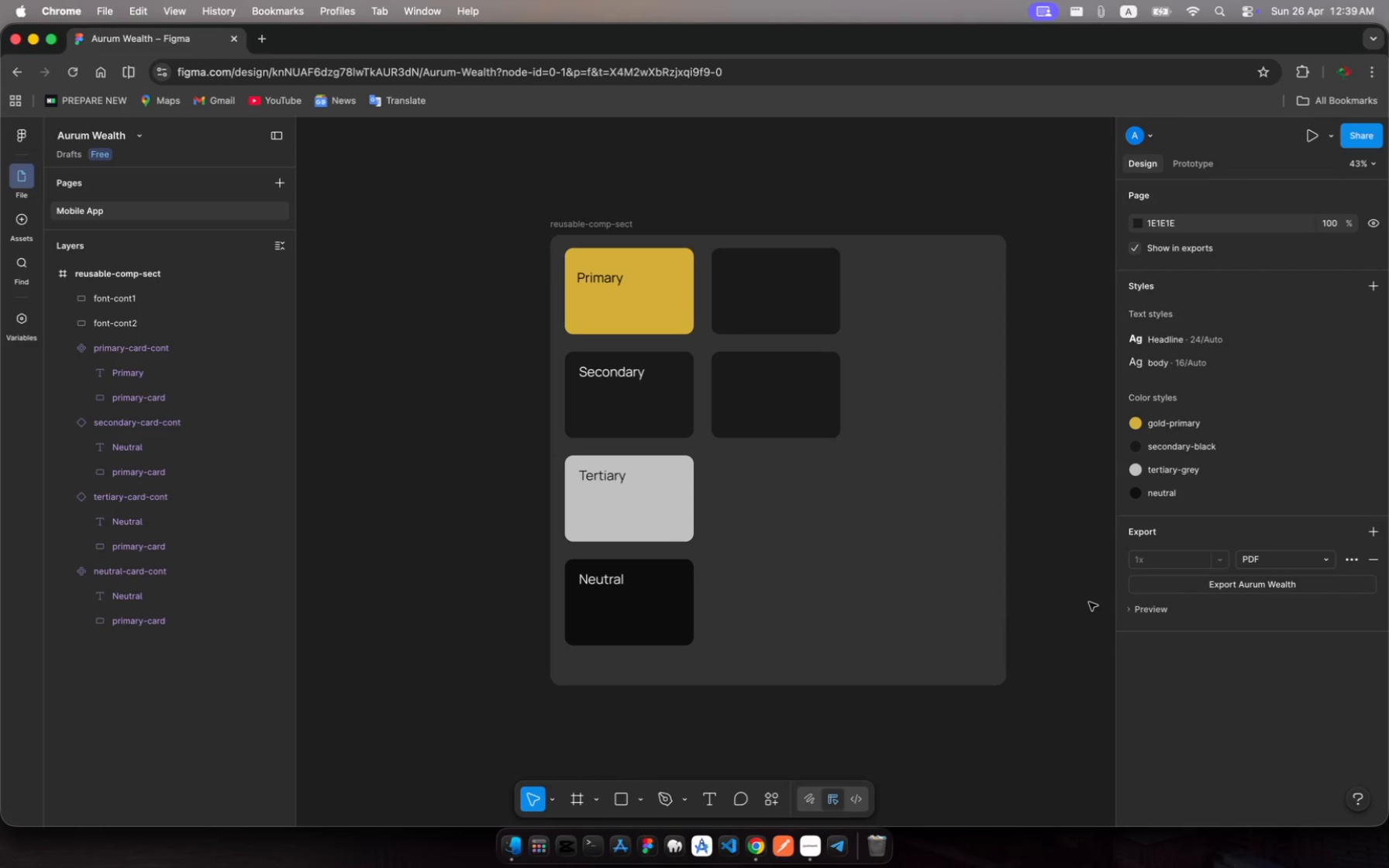 
left_click([1371, 312])
 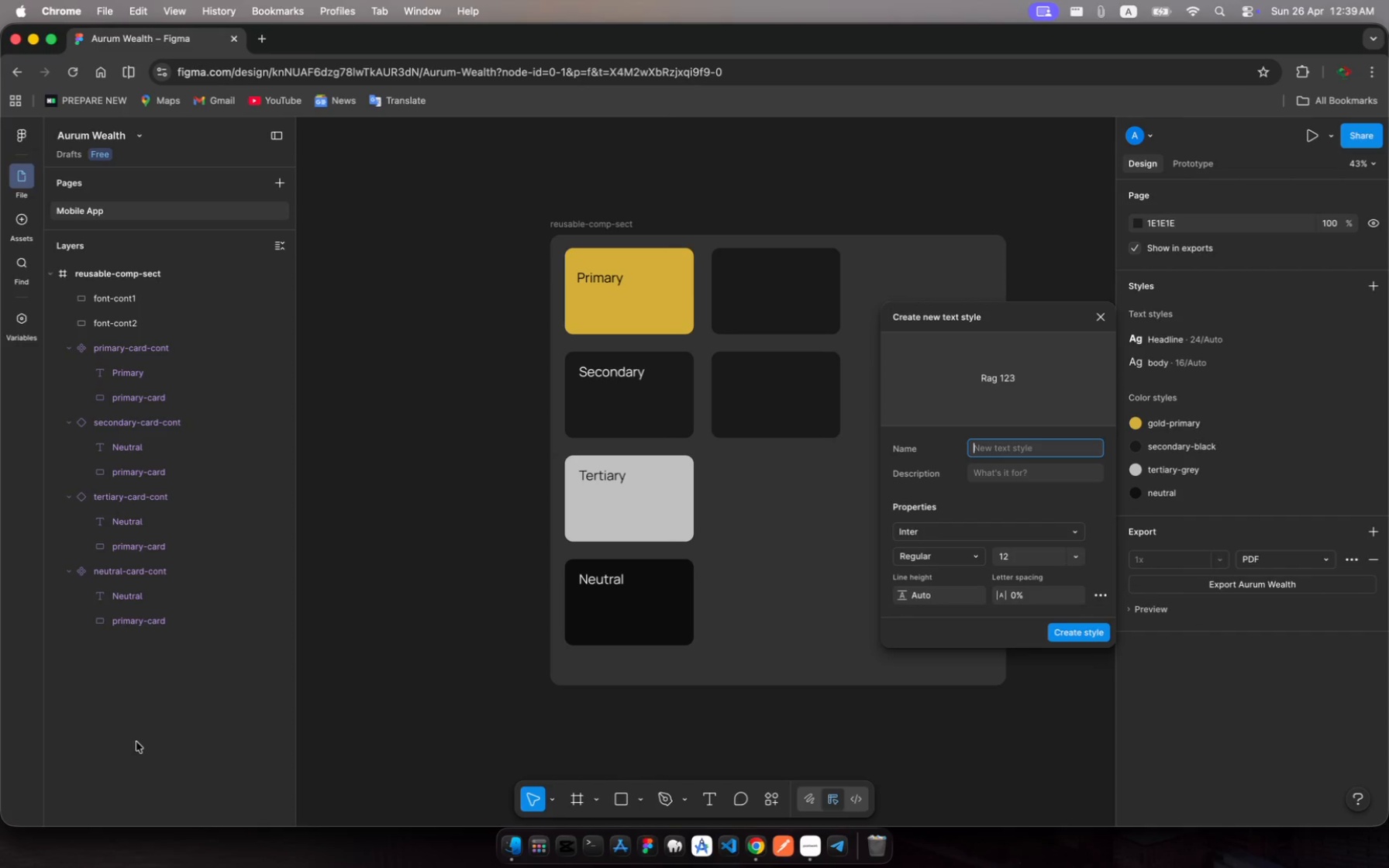 
key(L)
 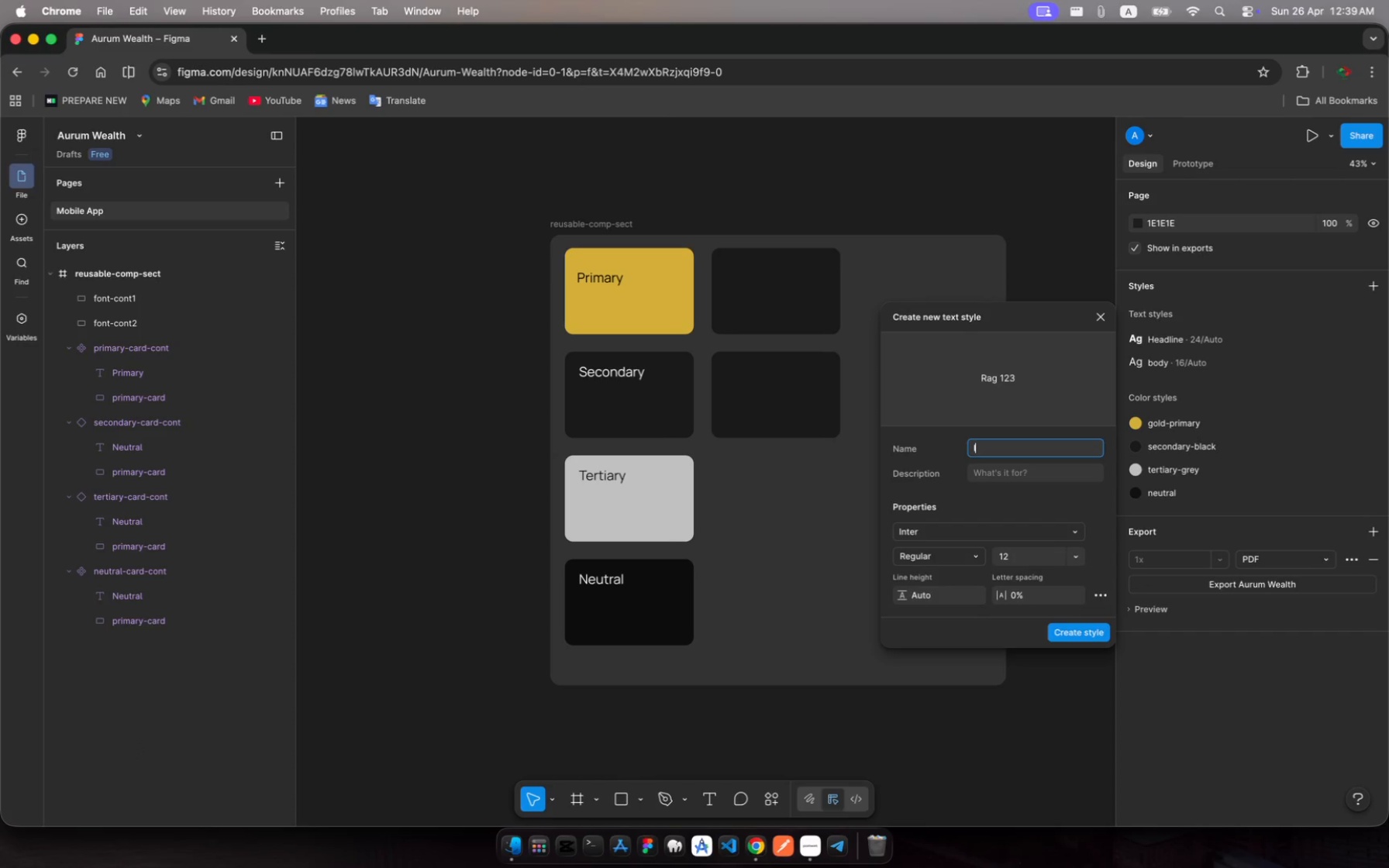 
wait(5.23)
 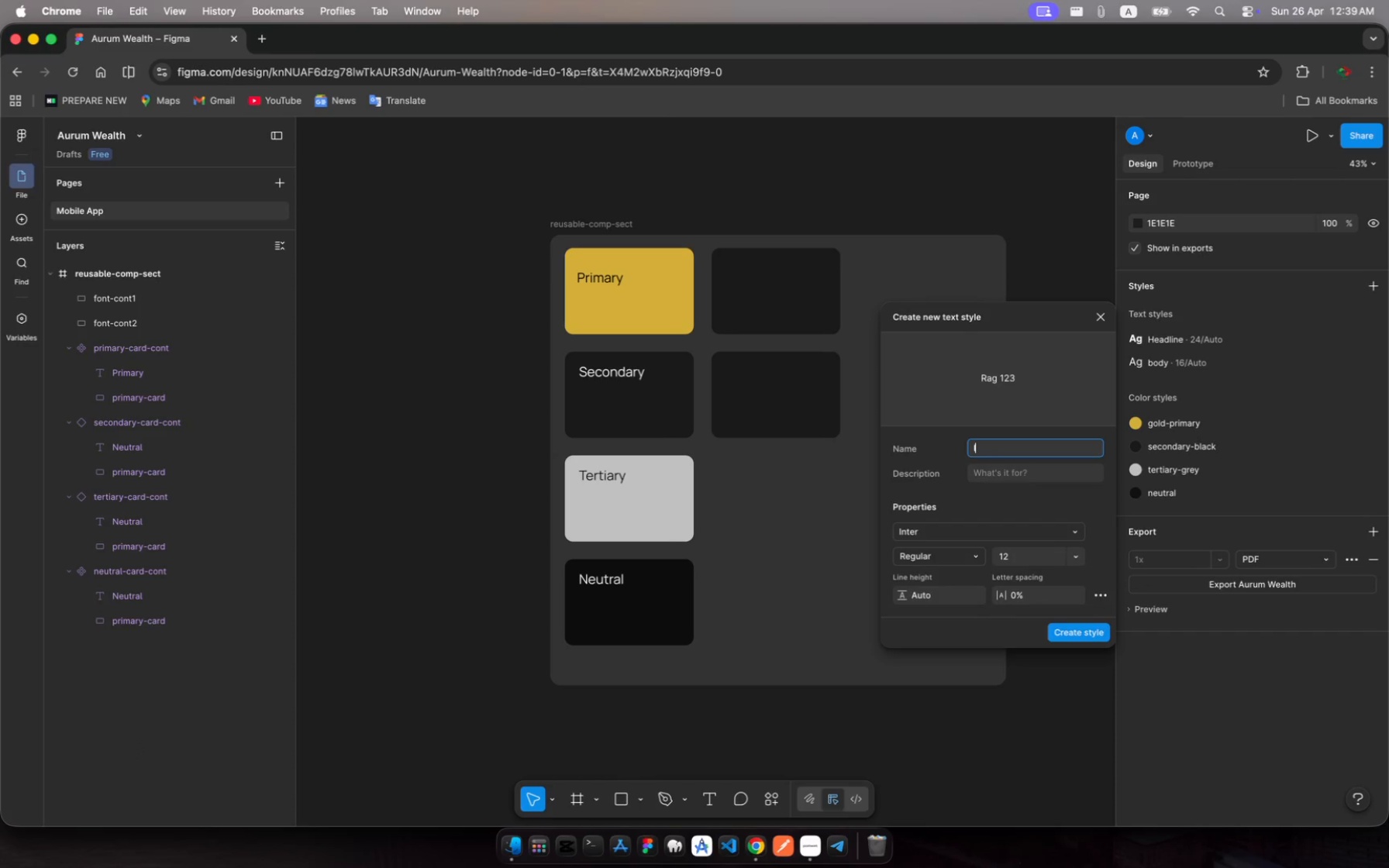 
key(ArrowUp)
 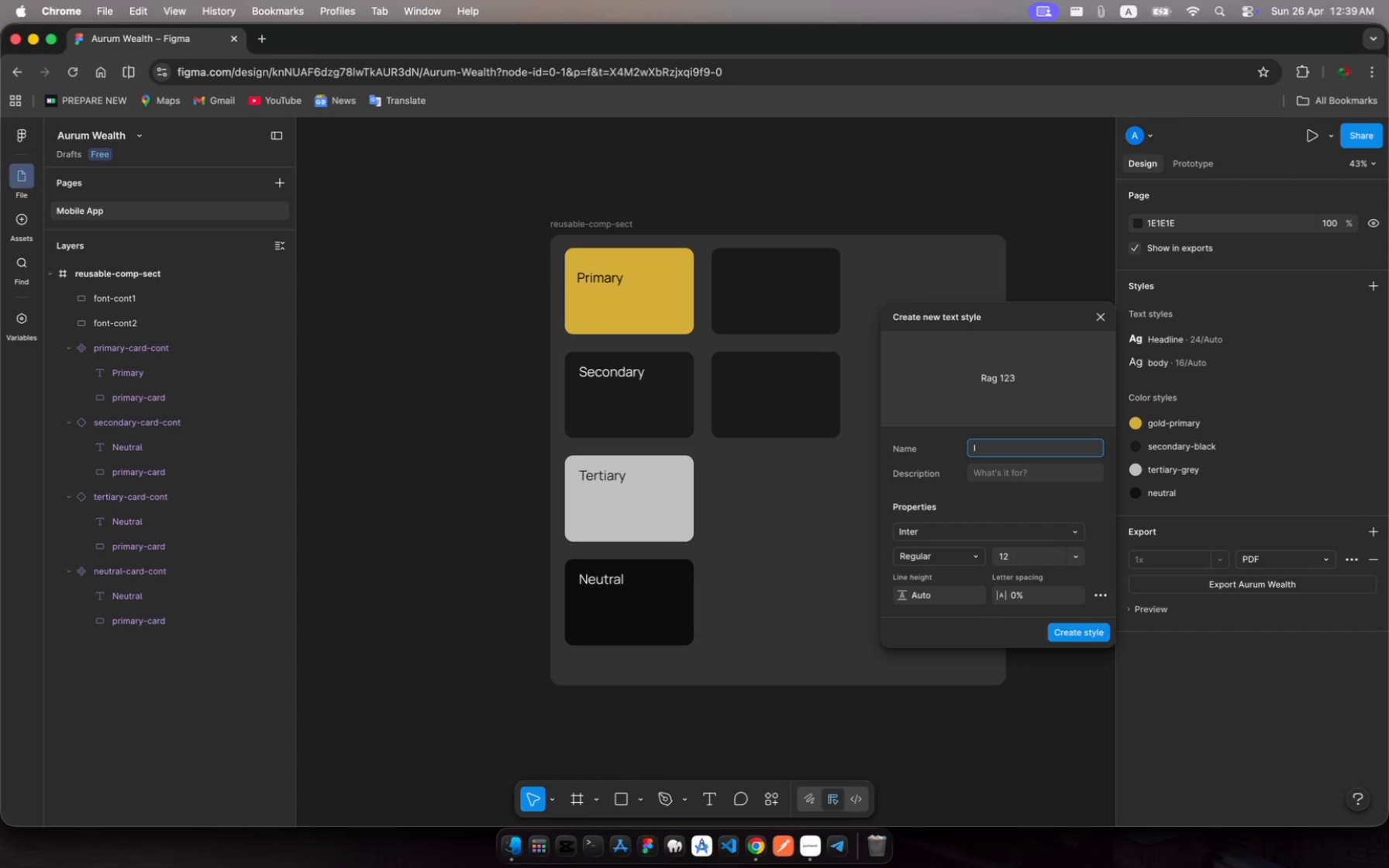 
hold_key(key=ShiftRight, duration=0.78)
 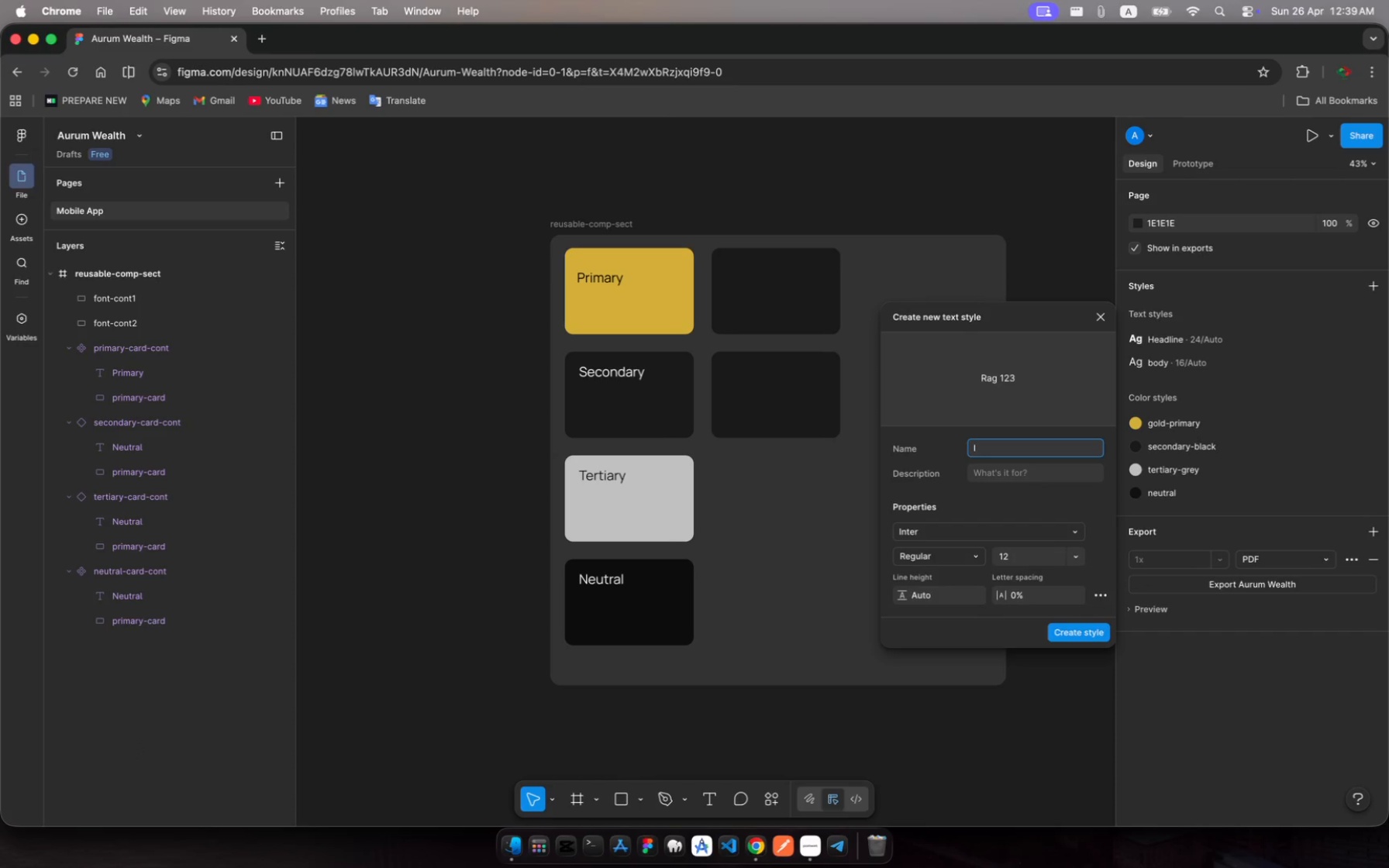 
key(Backspace)
 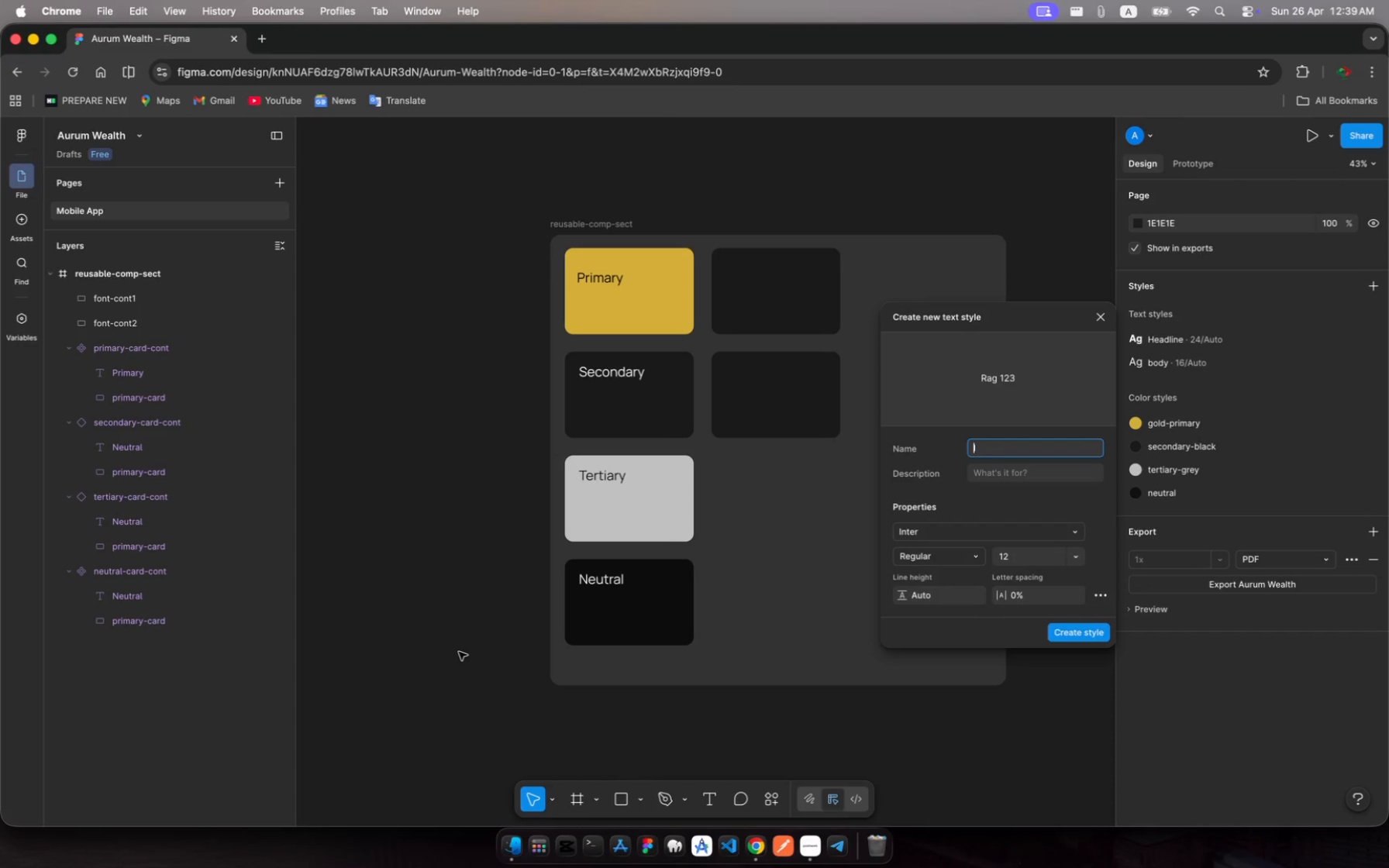 
key(ArrowRight)
 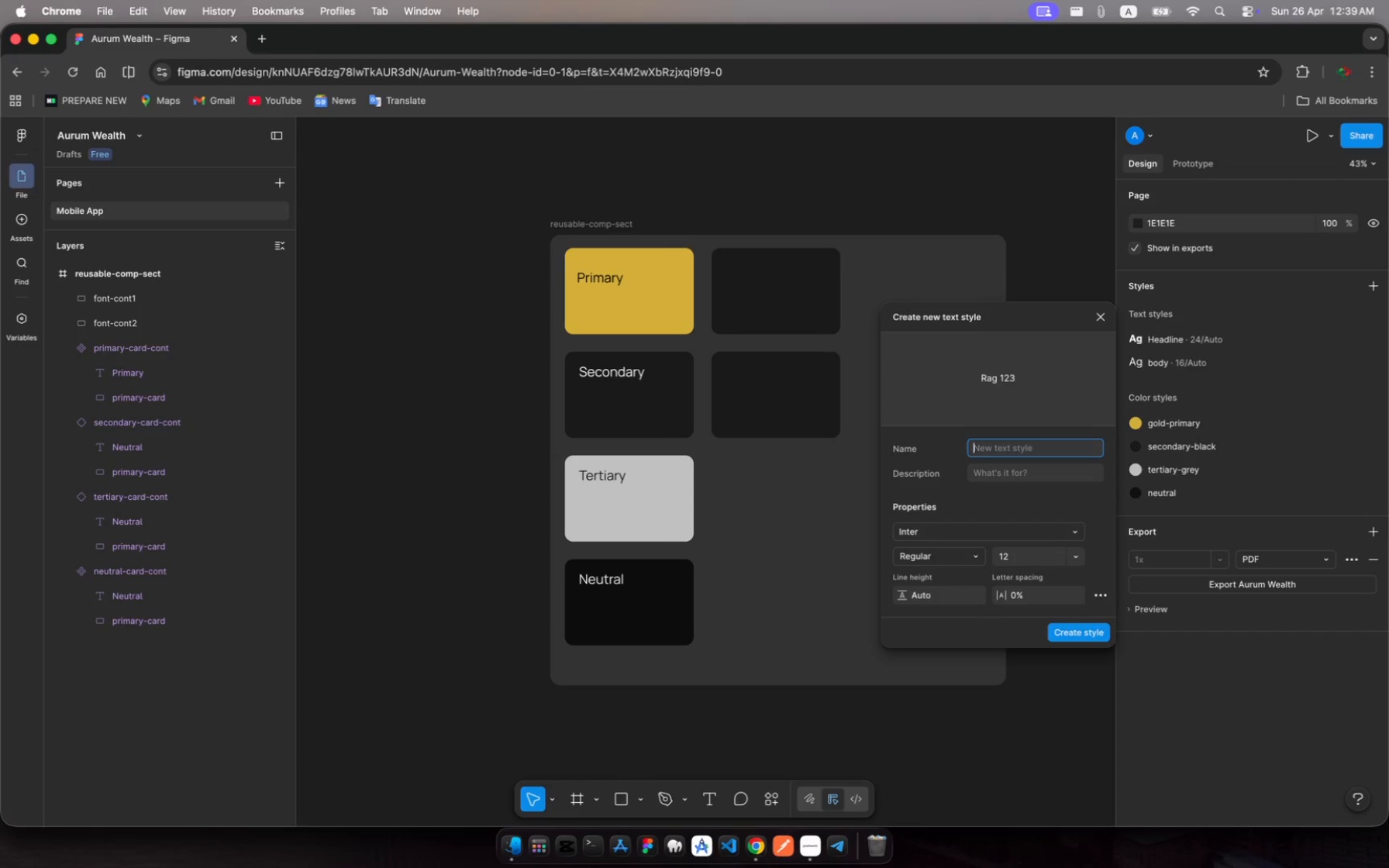 
key(Backspace)
type(Body)
 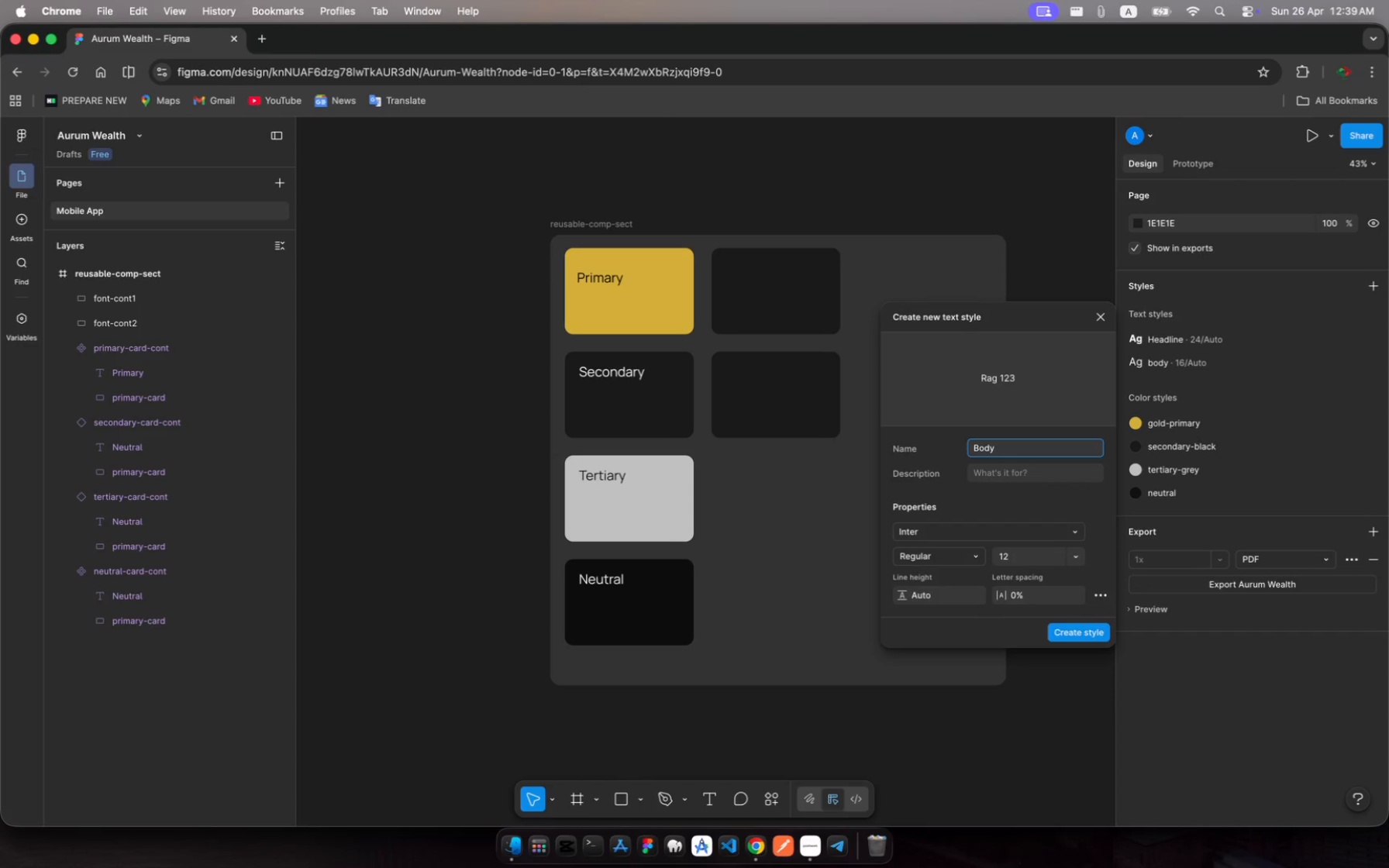 
left_click([973, 563])
 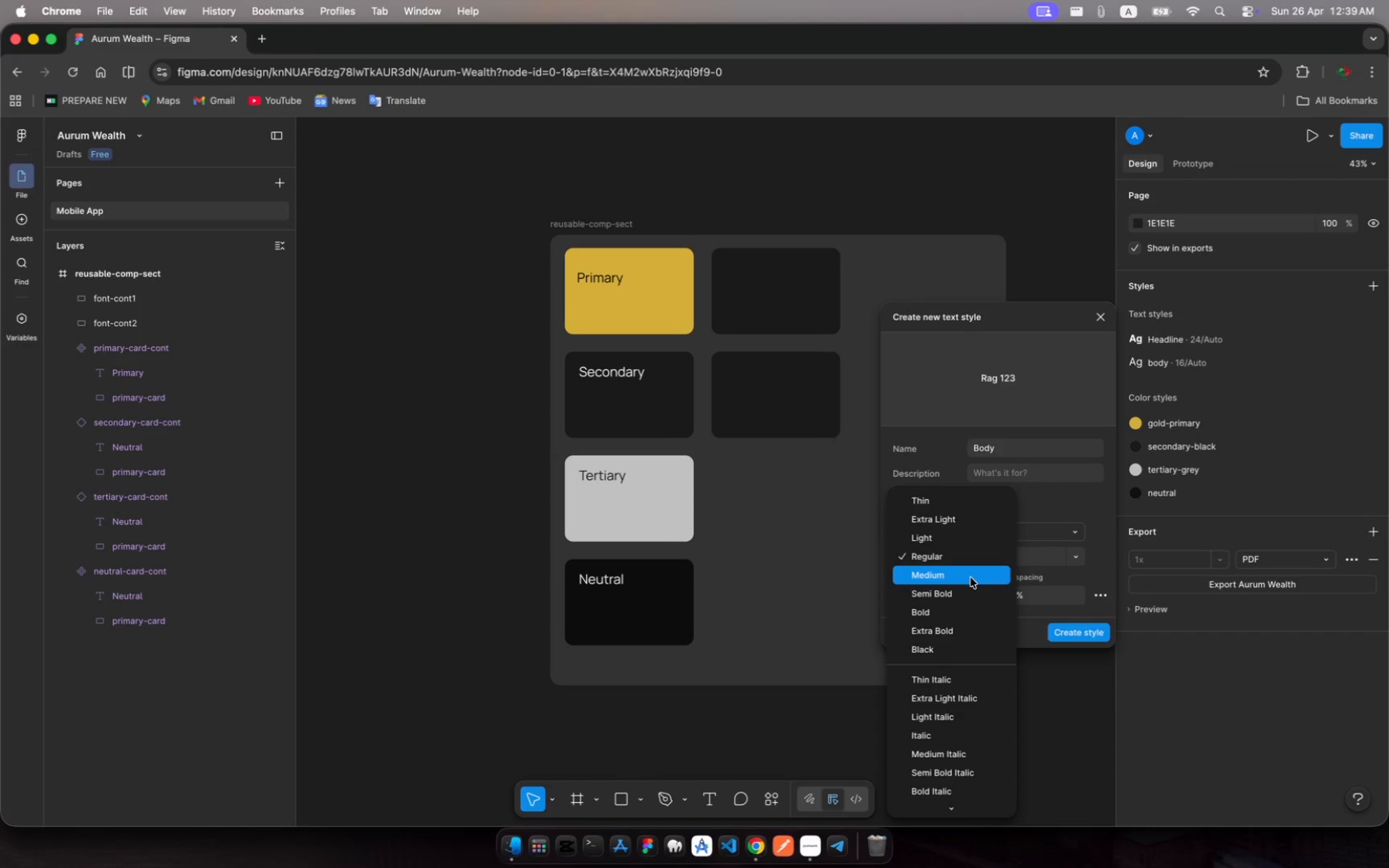 
wait(6.7)
 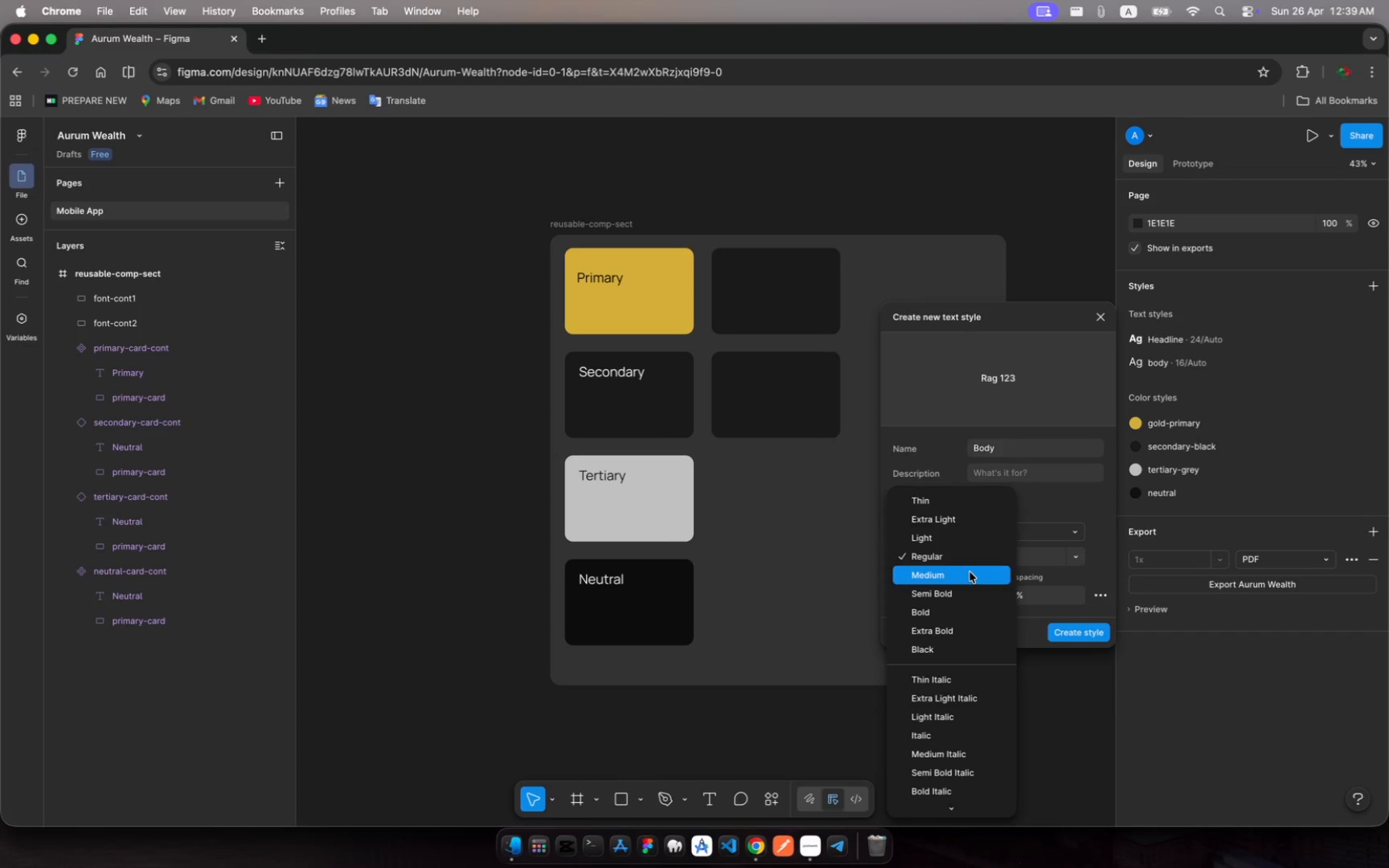 
left_click([973, 573])
 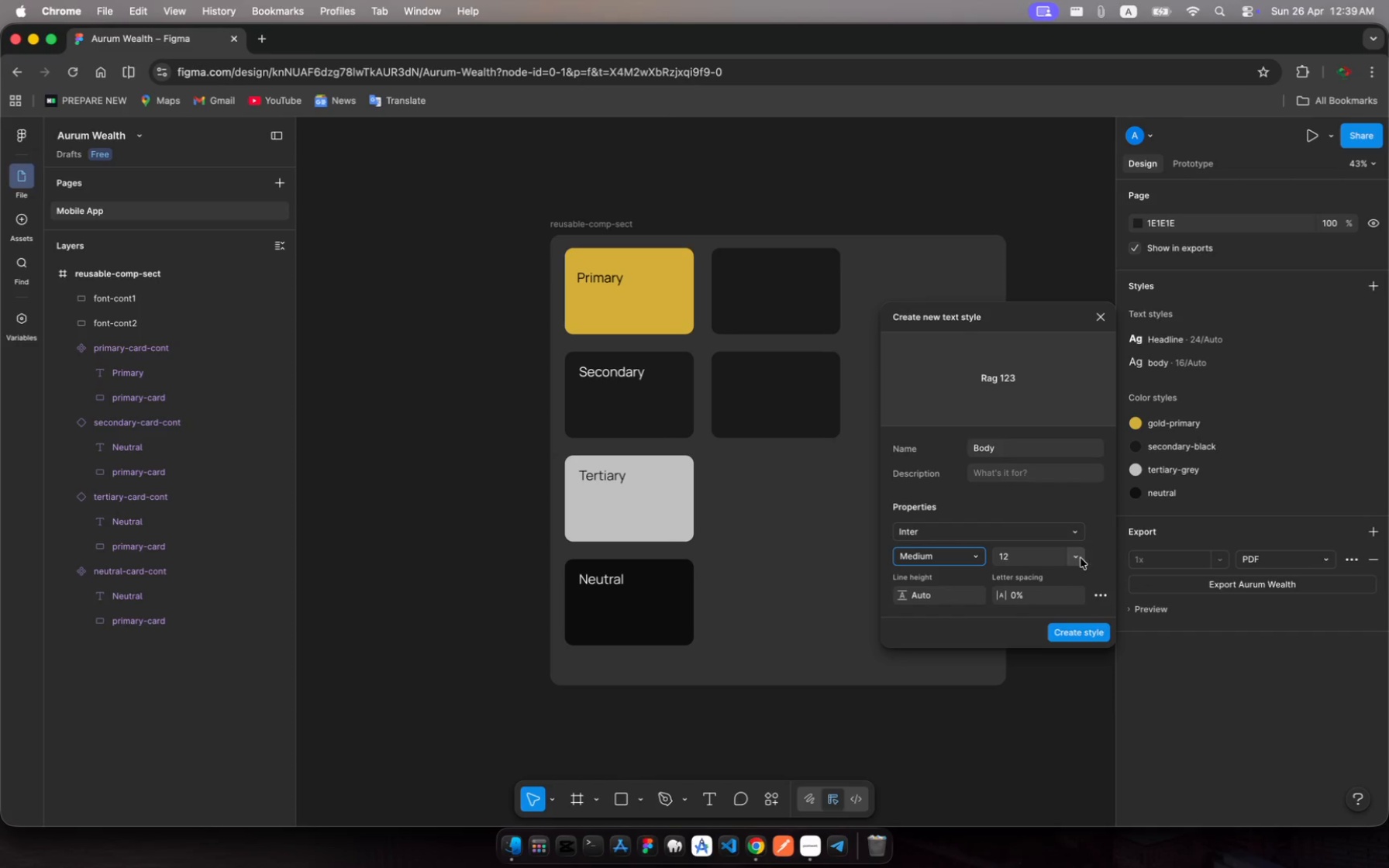 
left_click([1081, 558])
 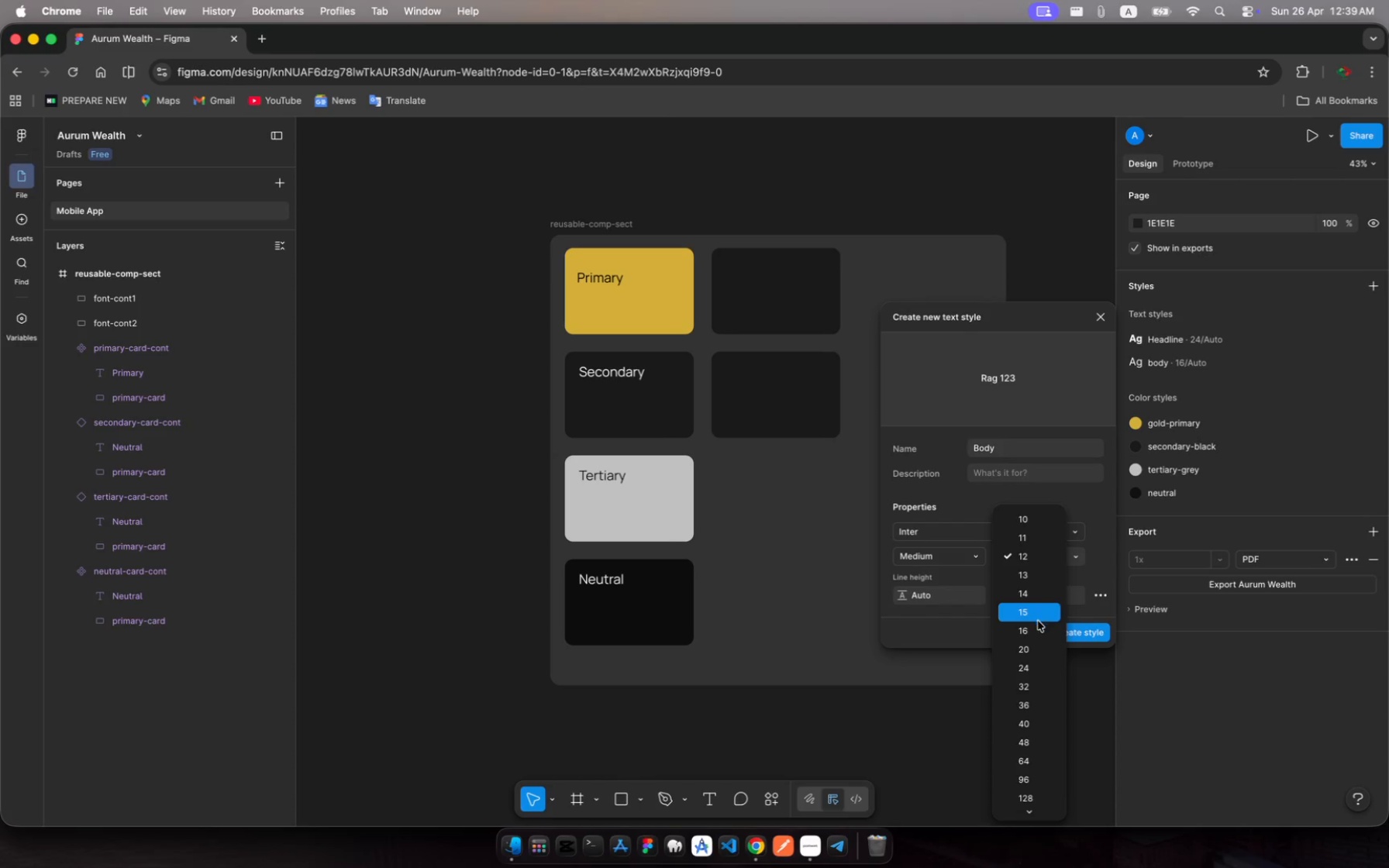 
left_click([1037, 632])
 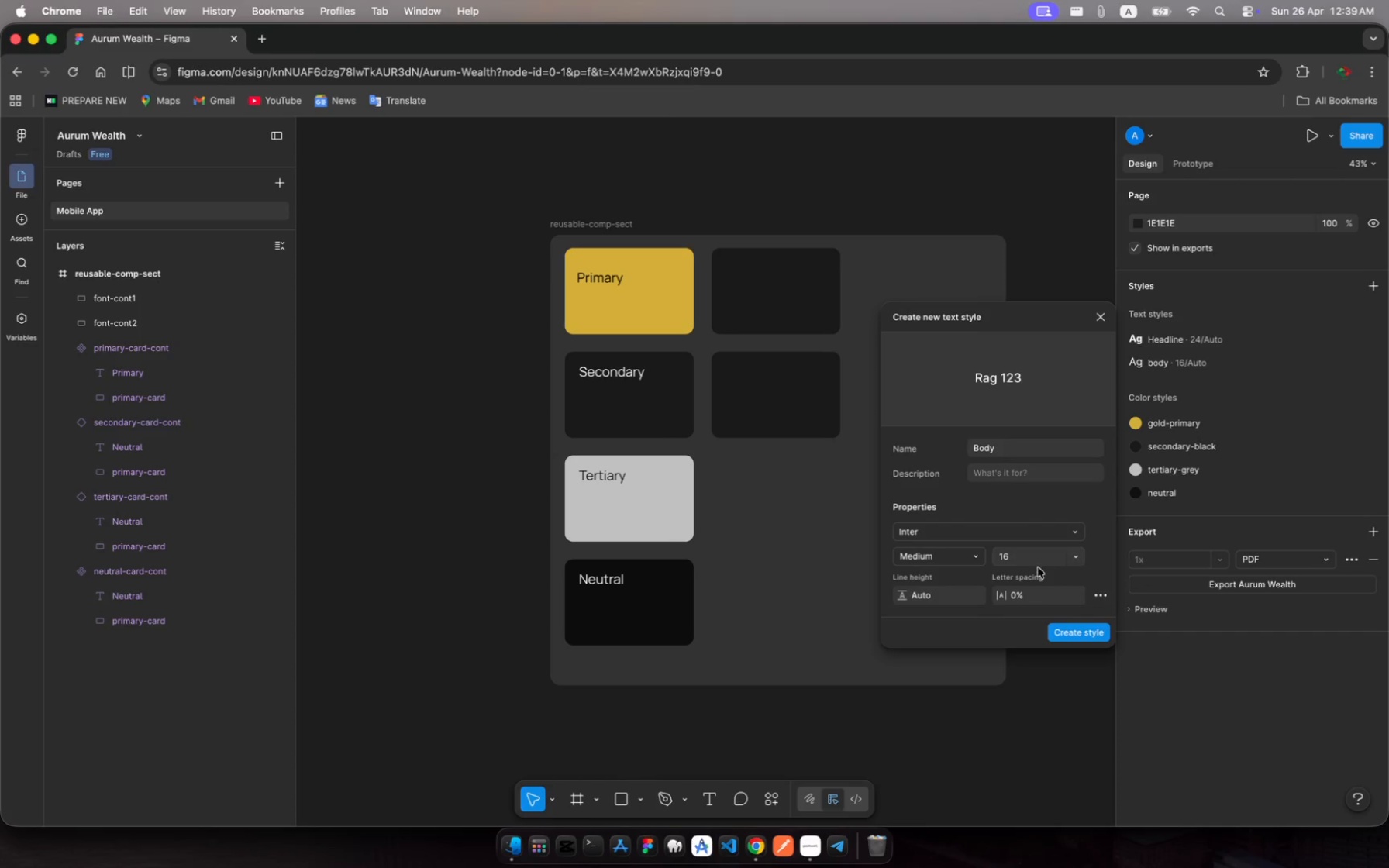 
wait(5.25)
 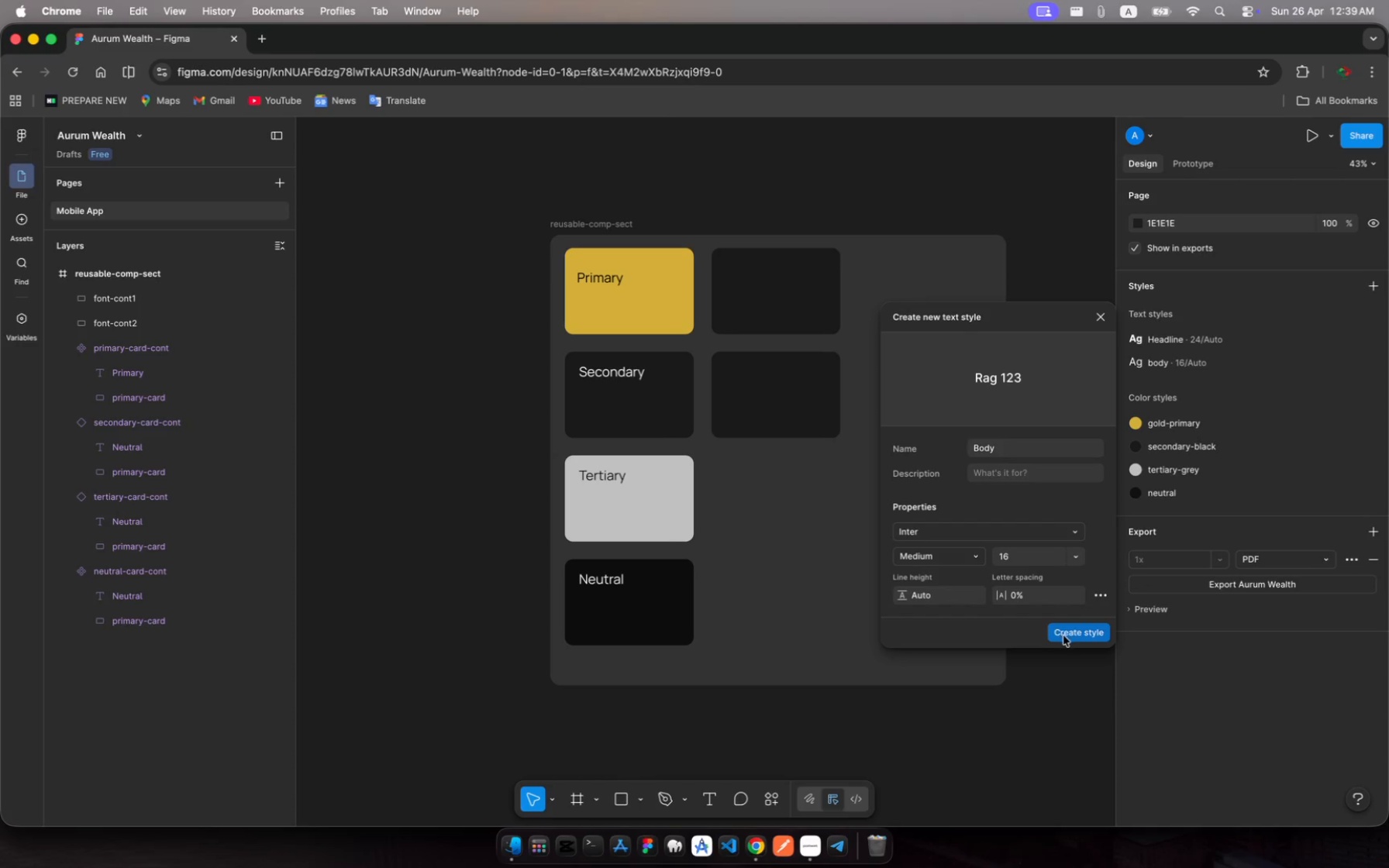 
left_click([1087, 637])
 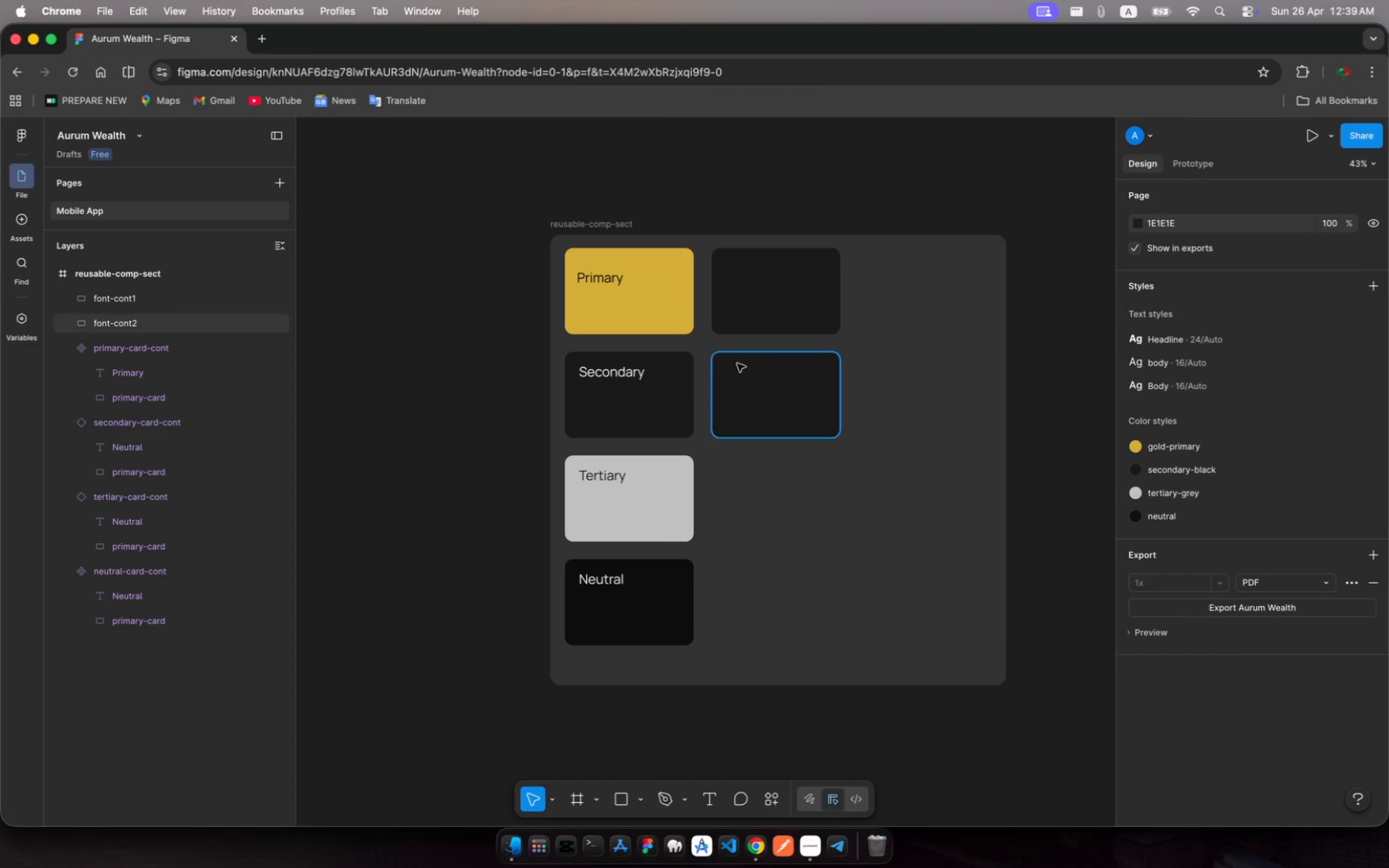 
left_click([753, 384])
 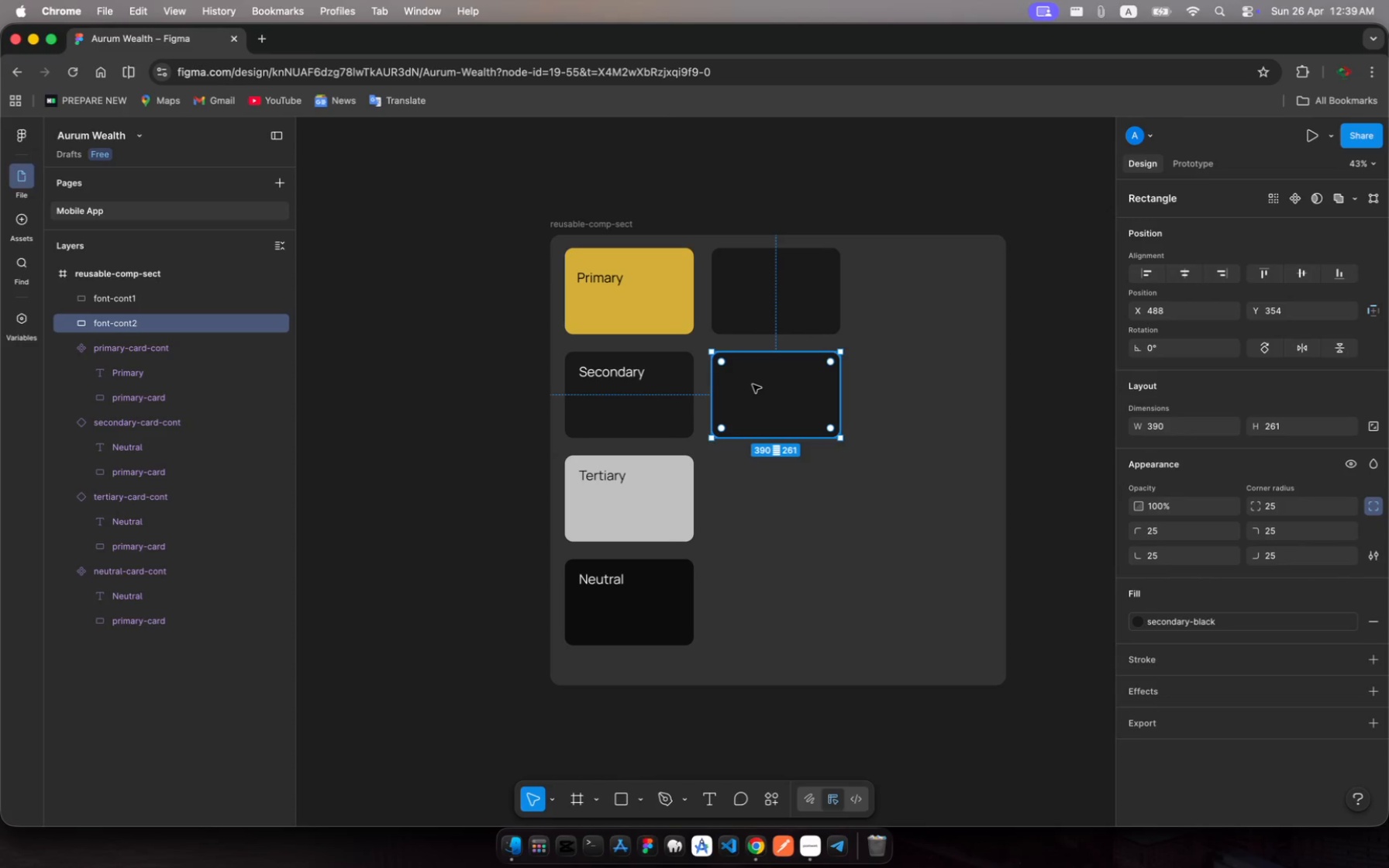 
key(Meta+C)
 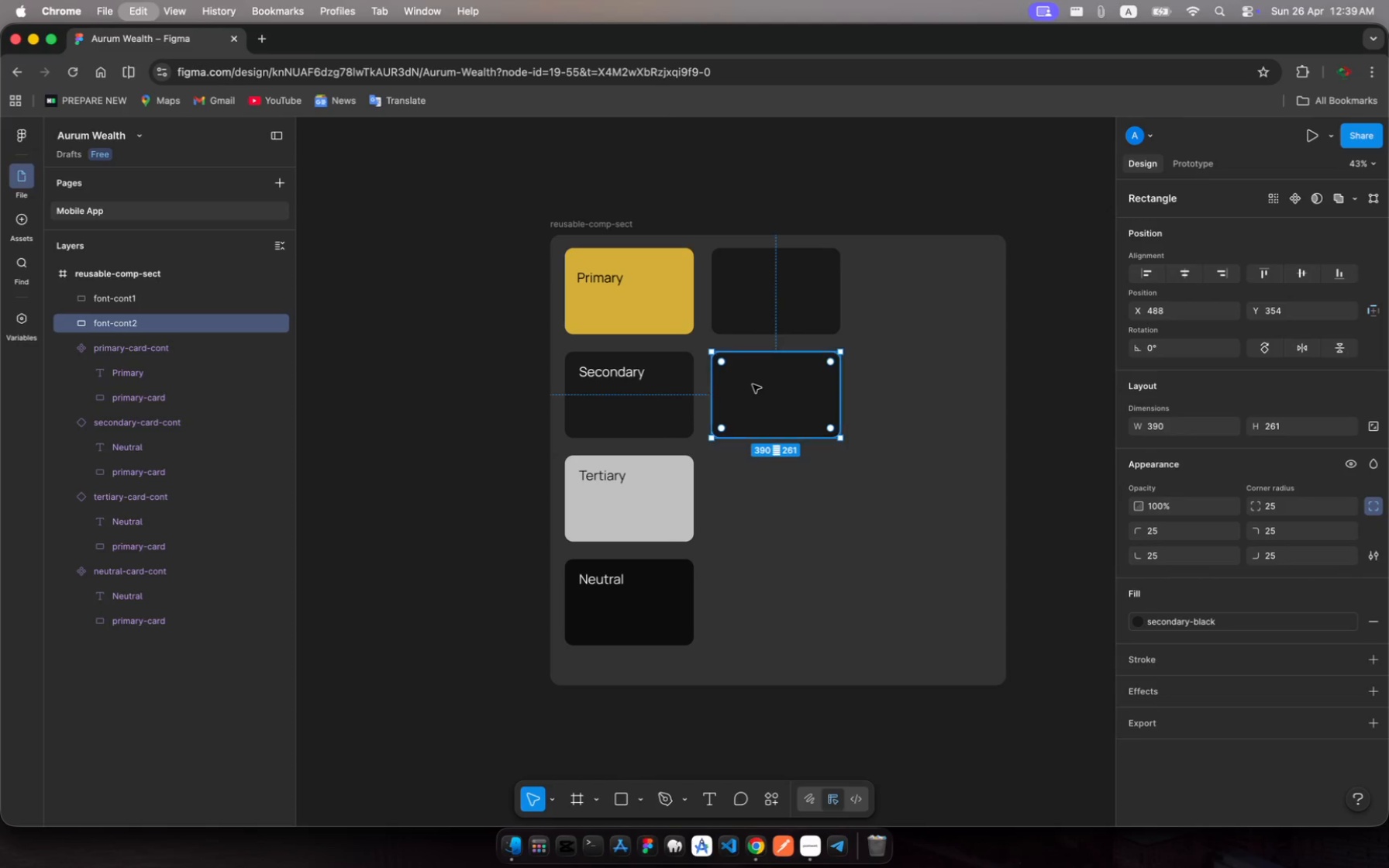 
key(Meta+V)
 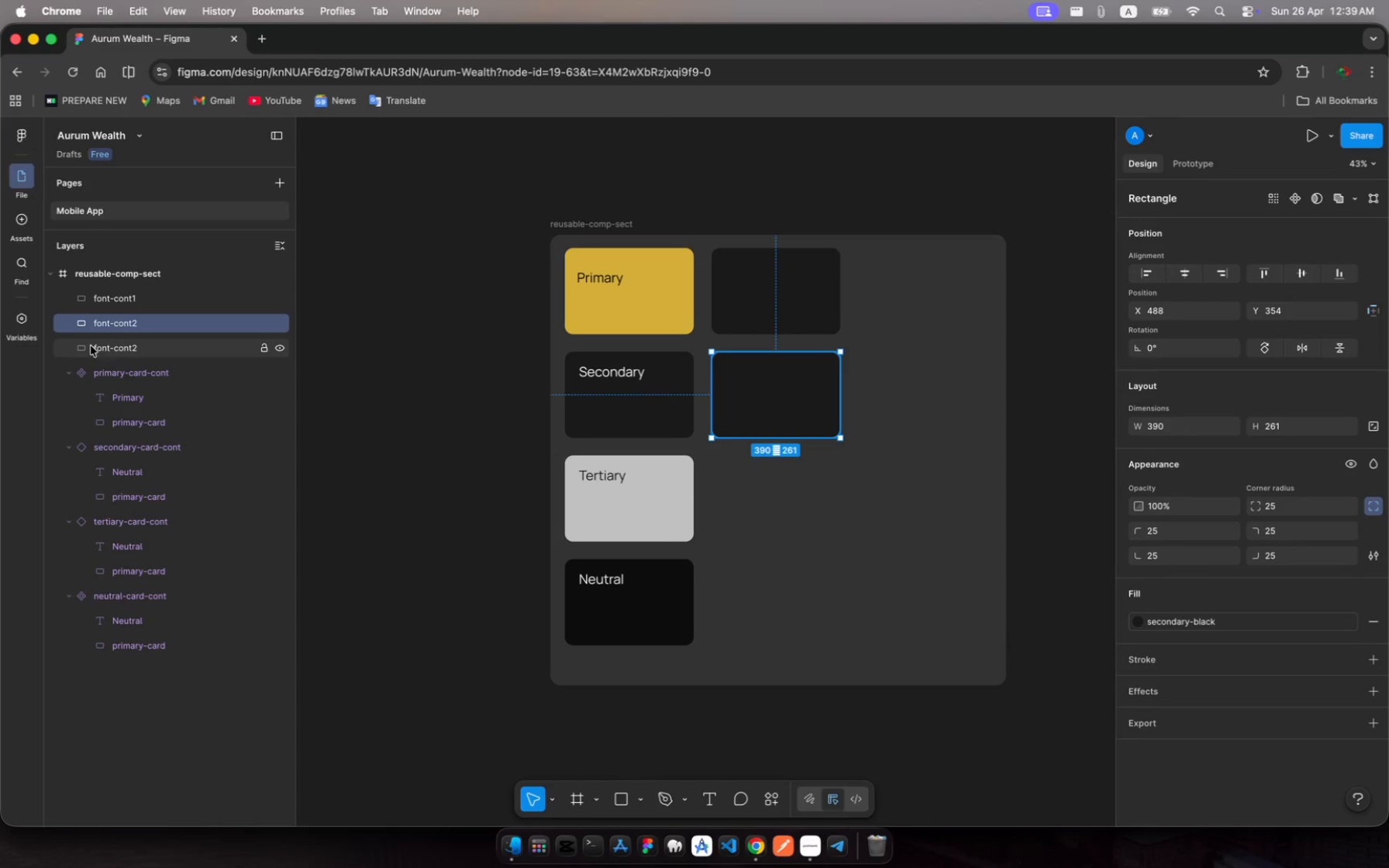 
left_click([115, 344])
 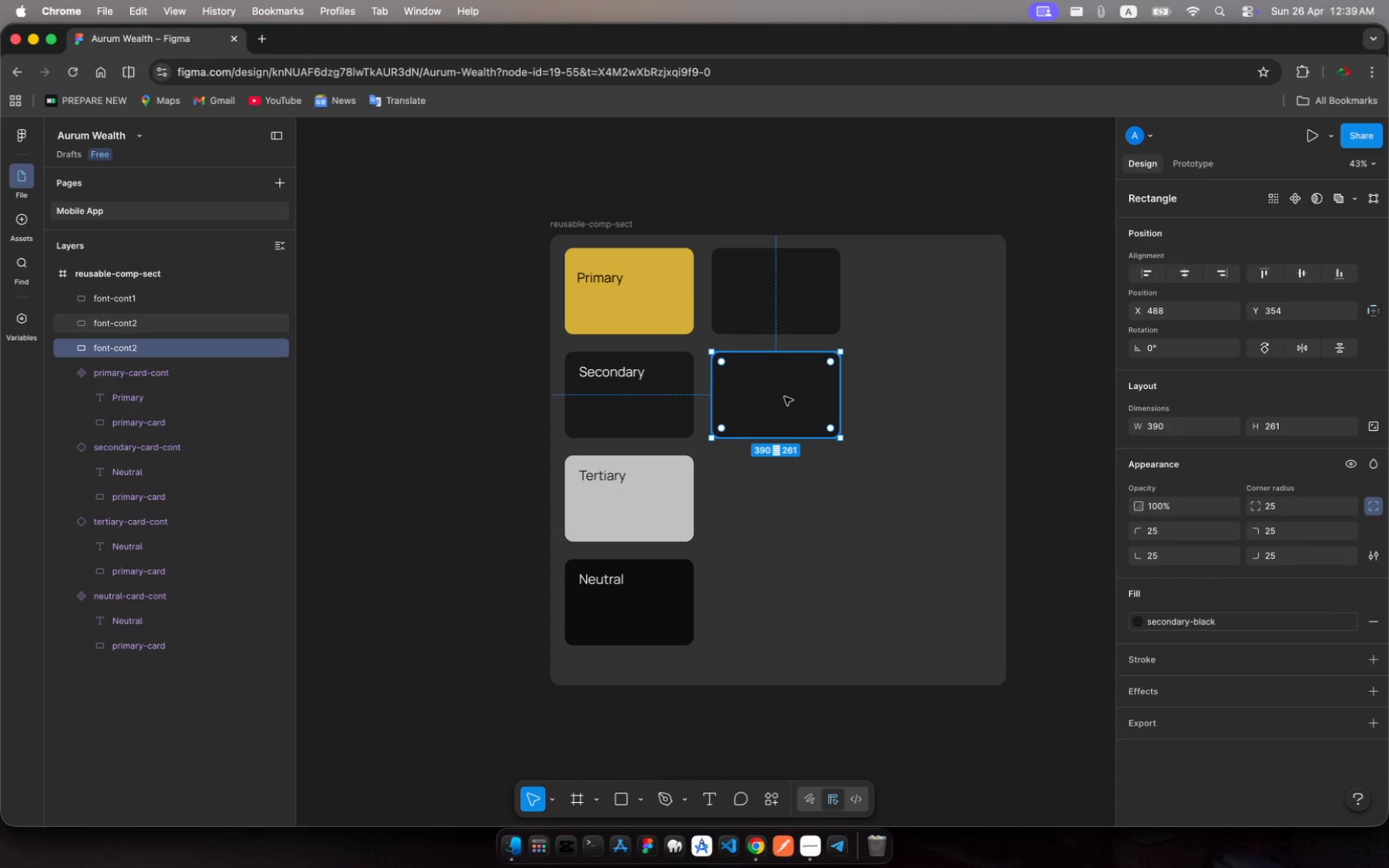 
left_click_drag(start_coordinate=[784, 397], to_coordinate=[784, 501])
 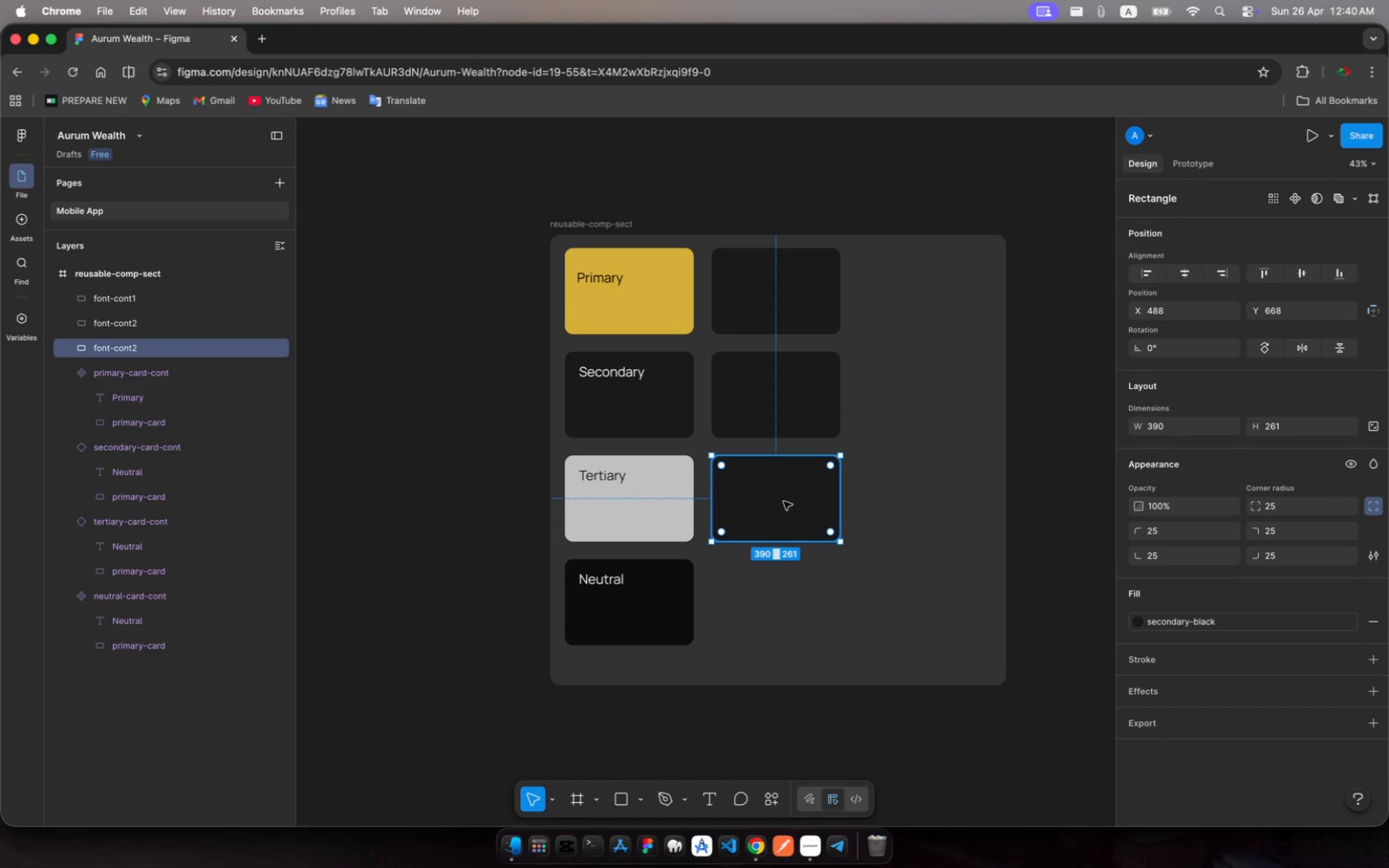 
wait(17.05)
 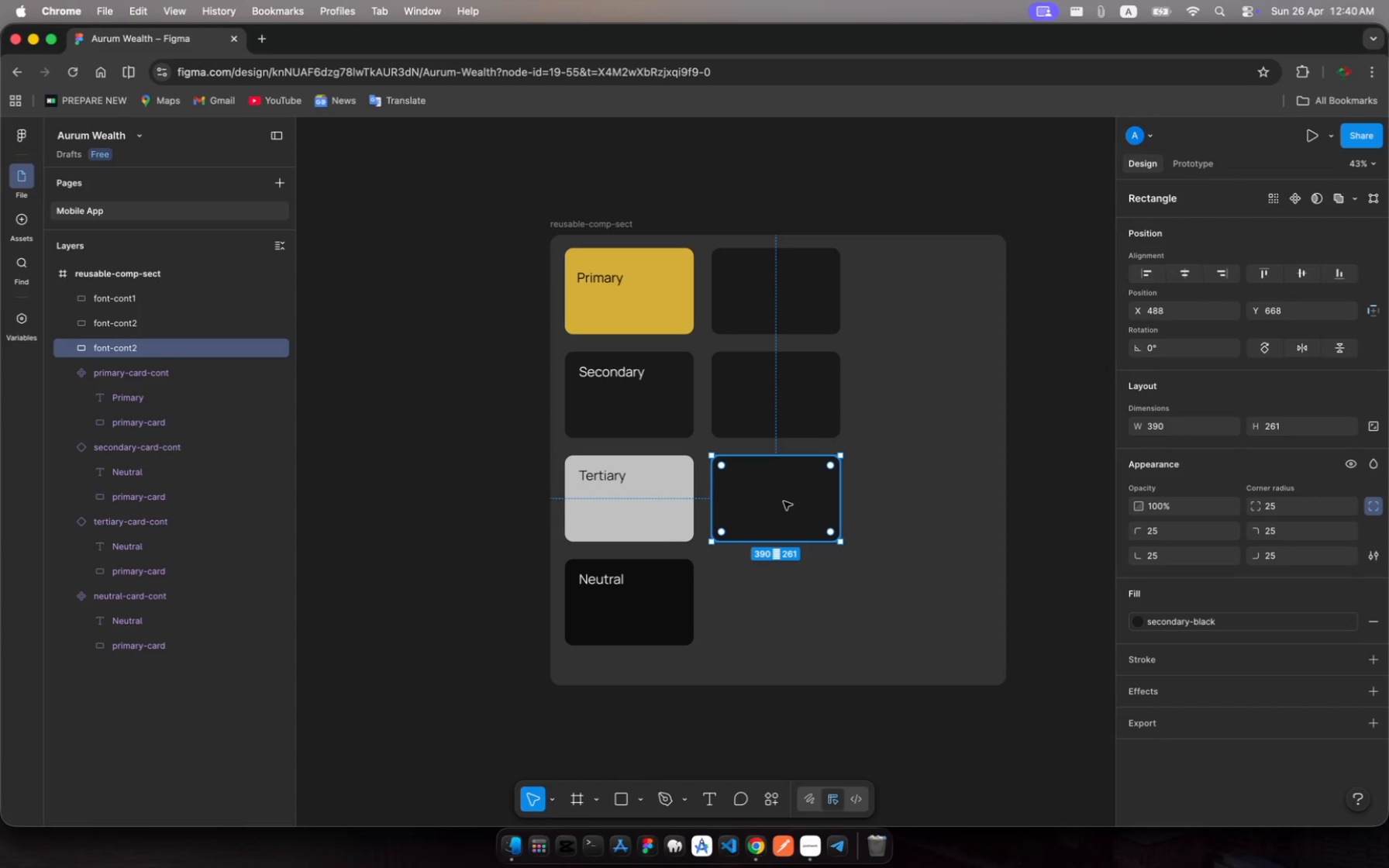 
left_click([796, 305])
 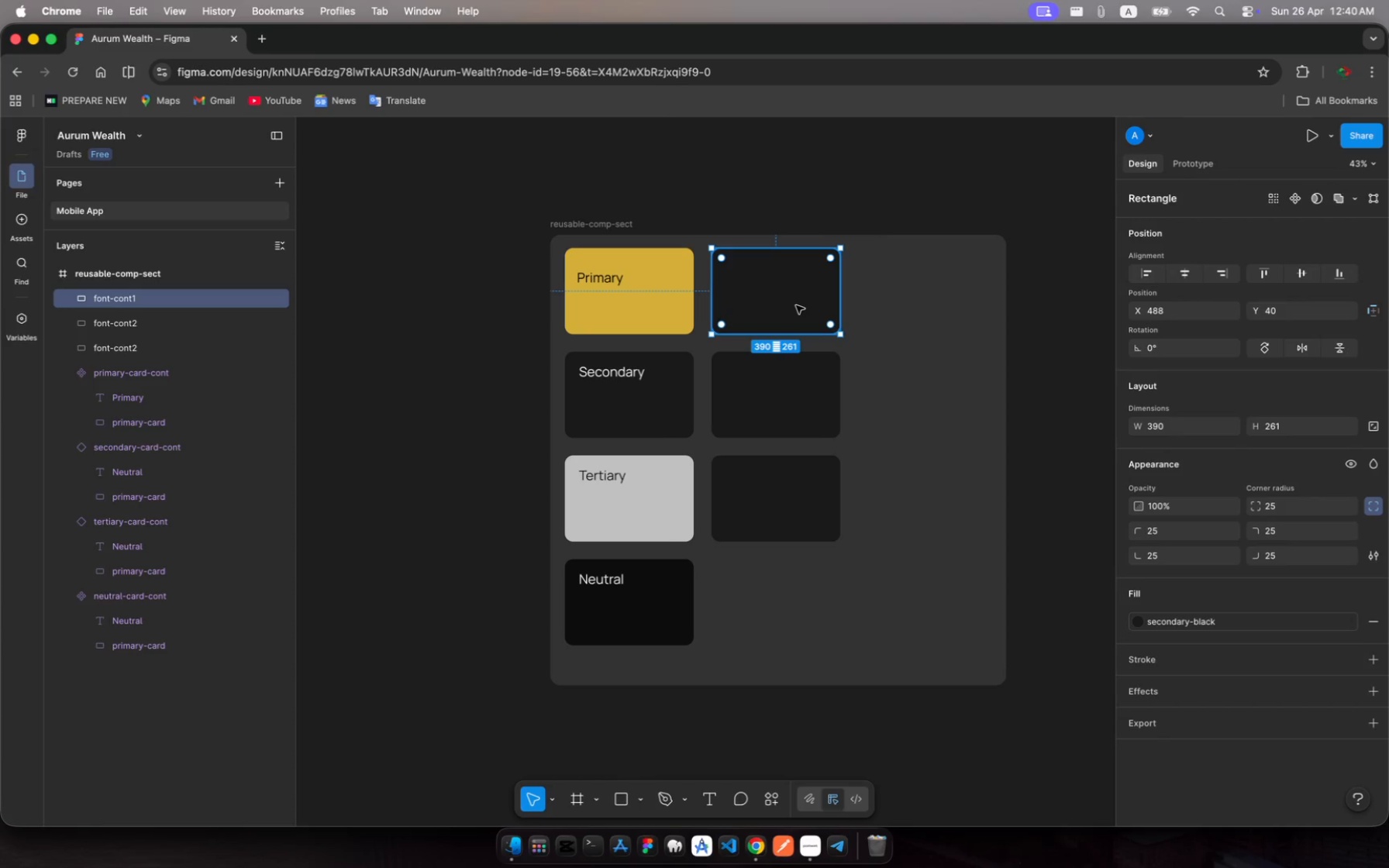 
wait(15.34)
 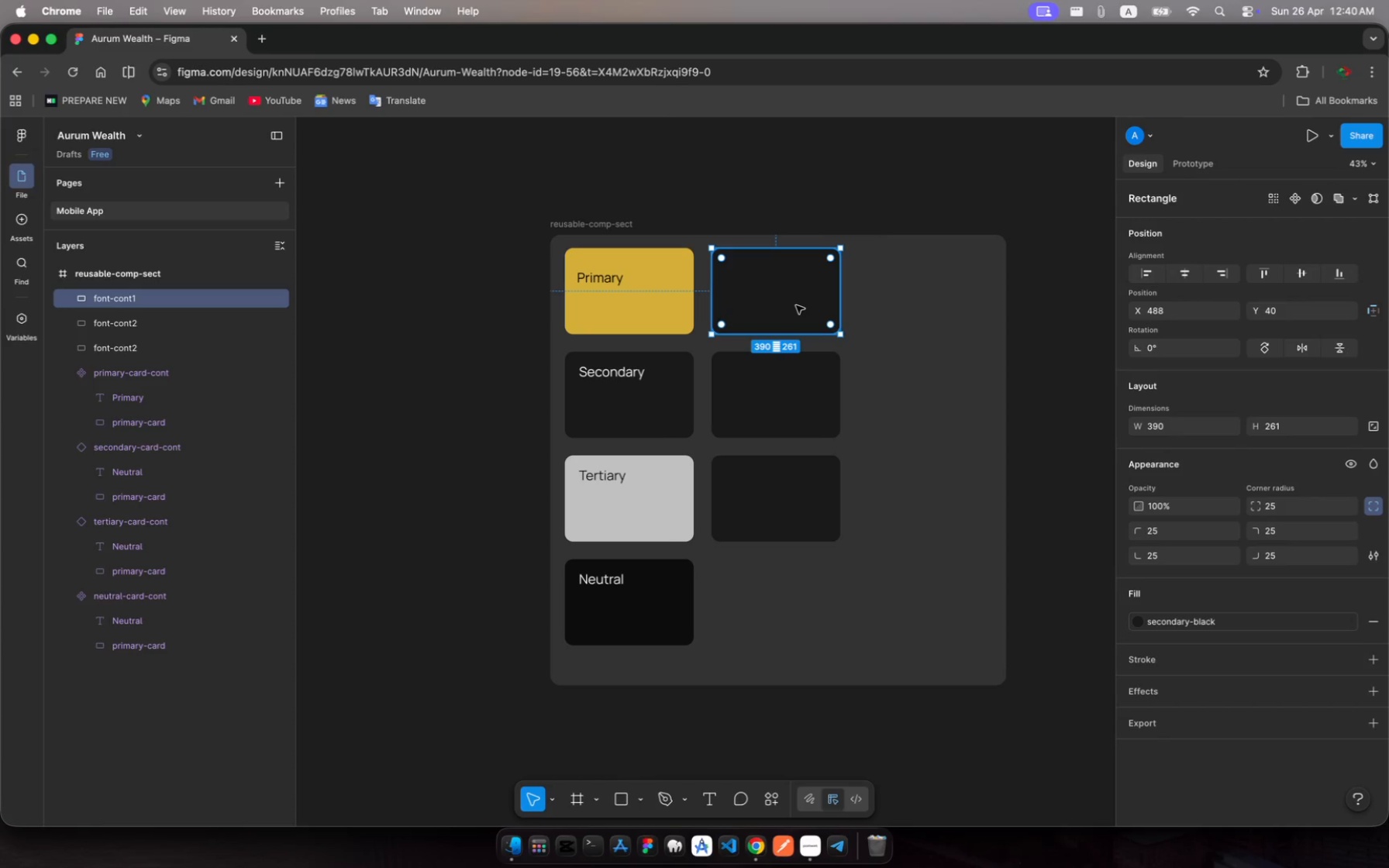 
left_click([157, 398])
 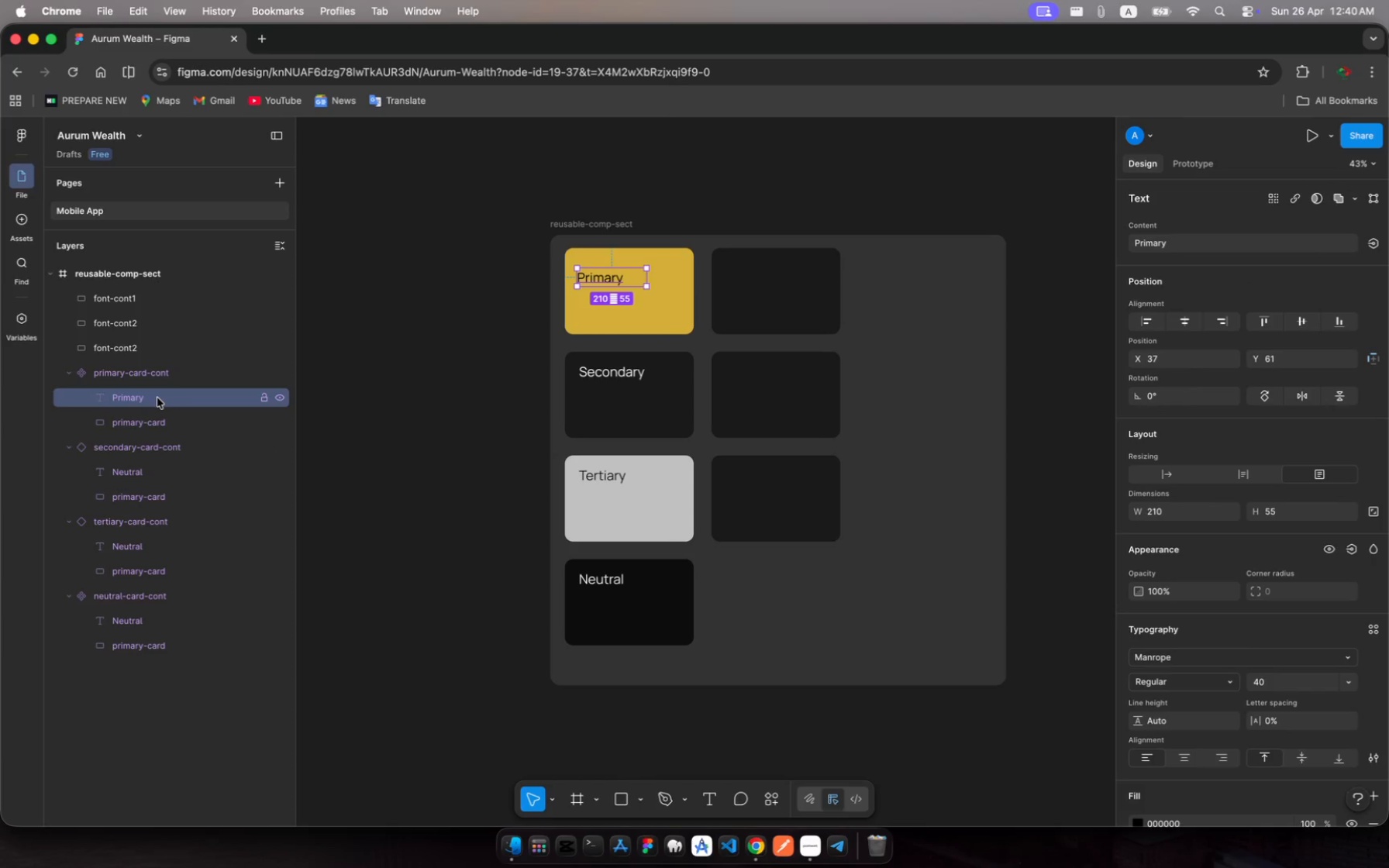 
key(Meta+C)
 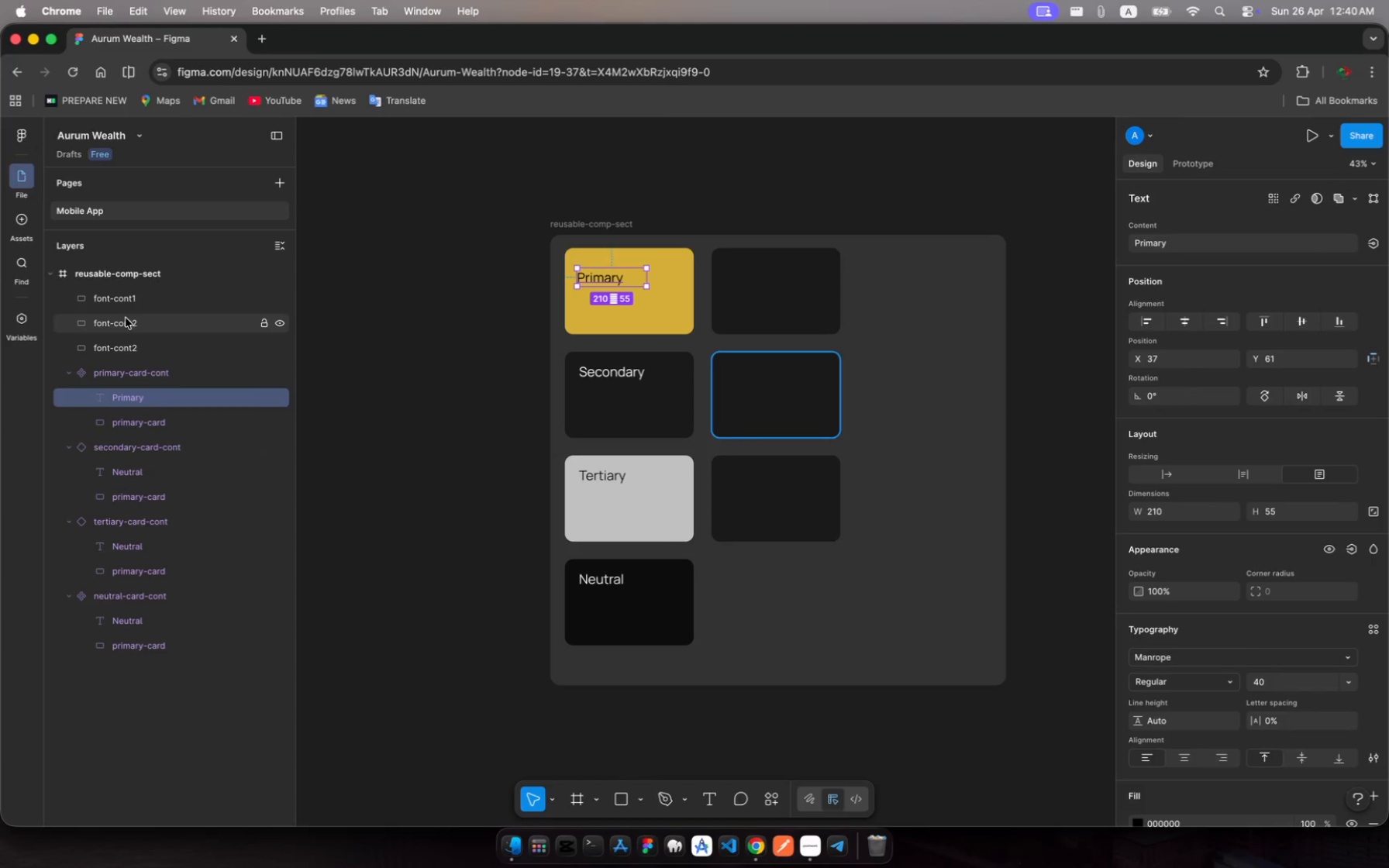 
left_click([128, 323])
 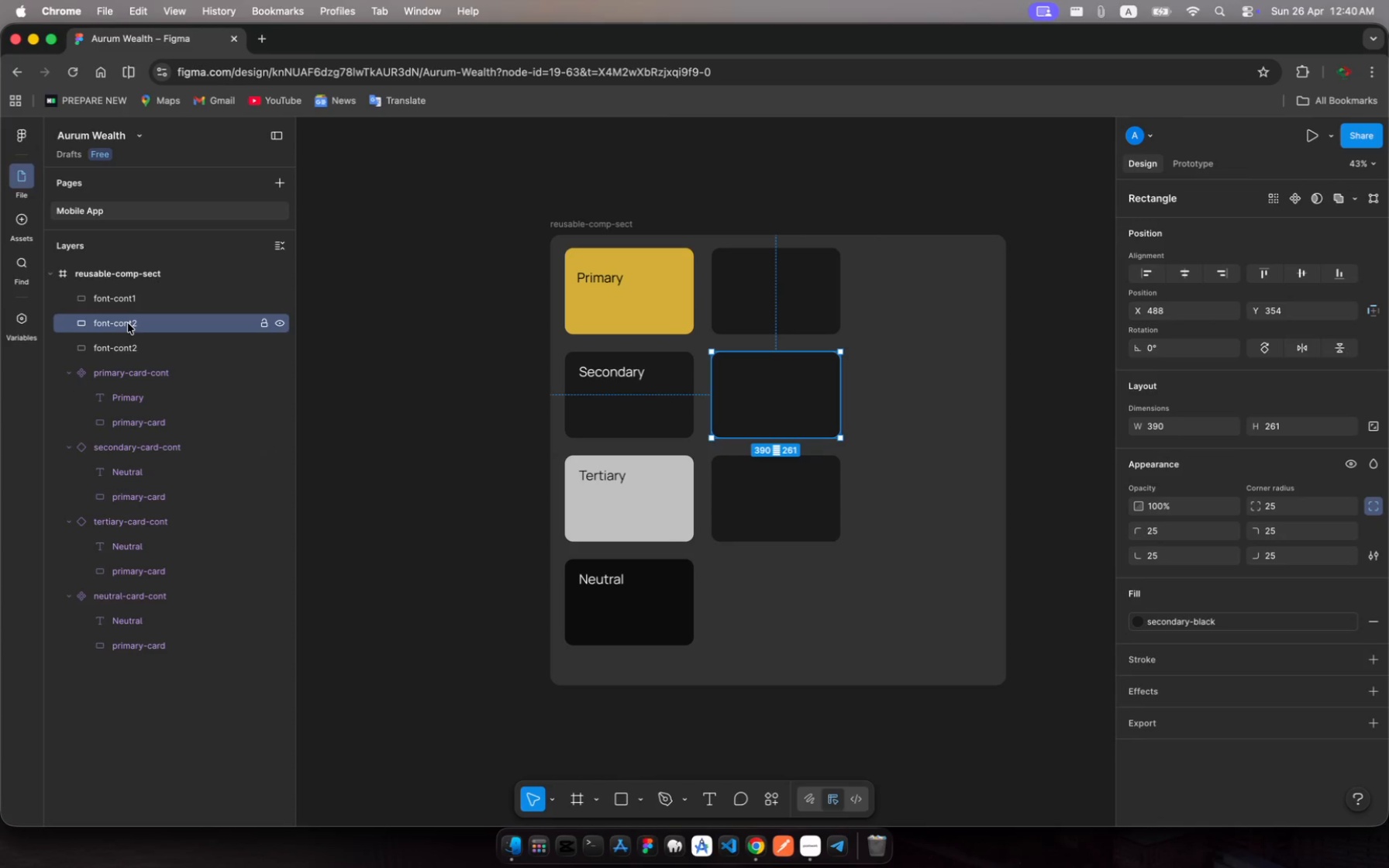 
hold_key(key=ShiftRight, duration=3.1)
left_click([126, 298])
 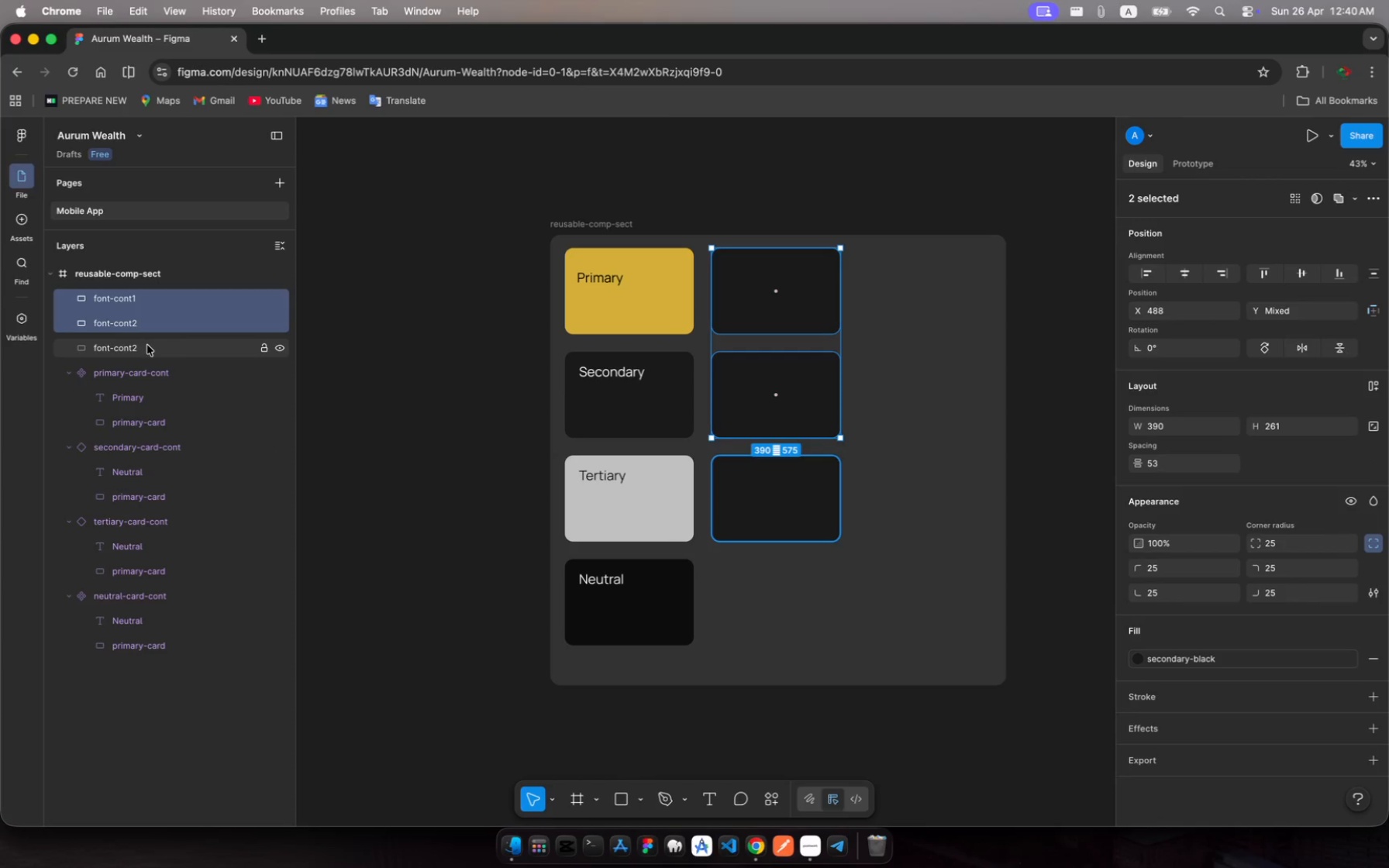 
left_click([147, 345])
 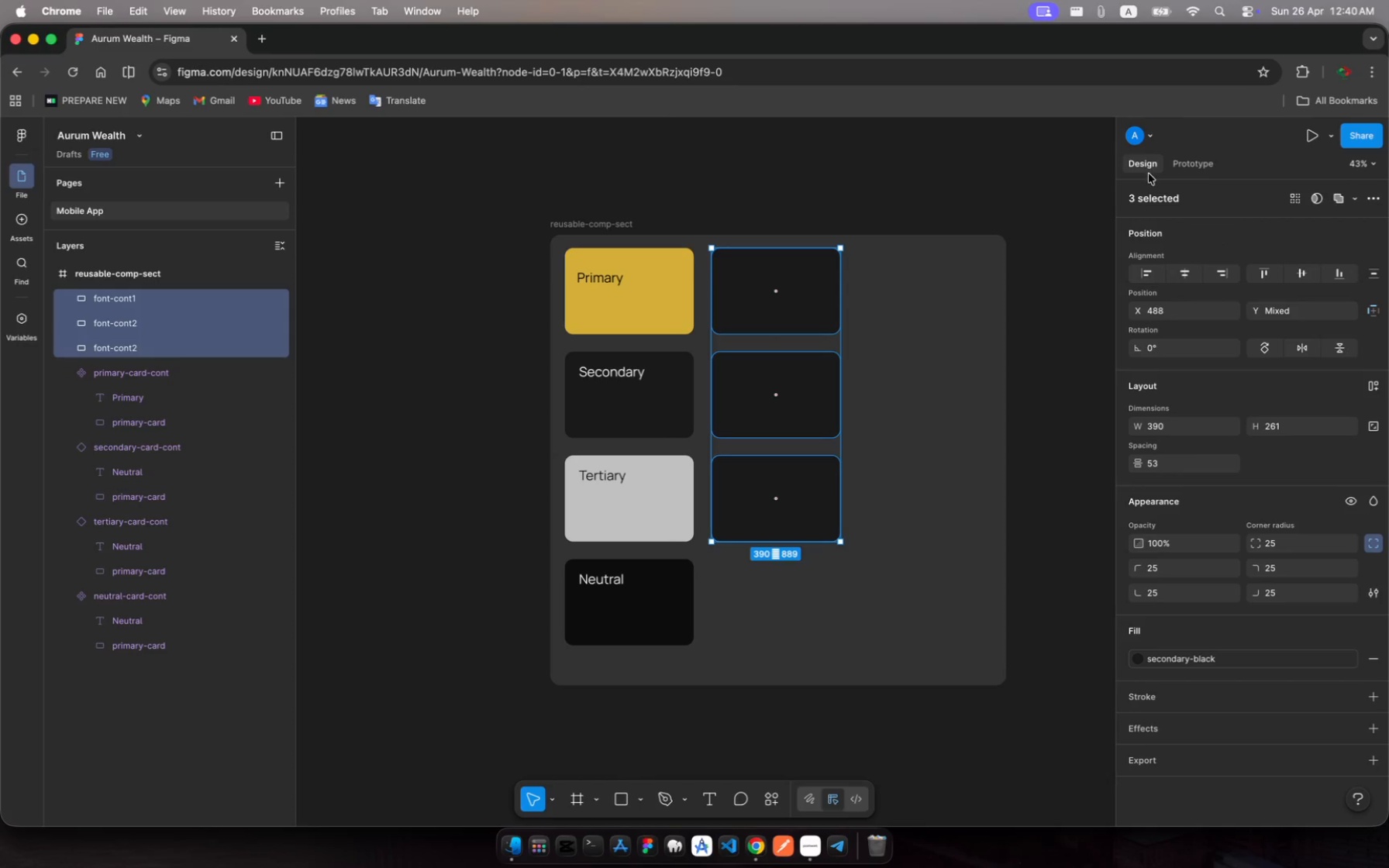 
scroll: coordinate [1244, 239], scroll_direction: up, amount: 15.0
 